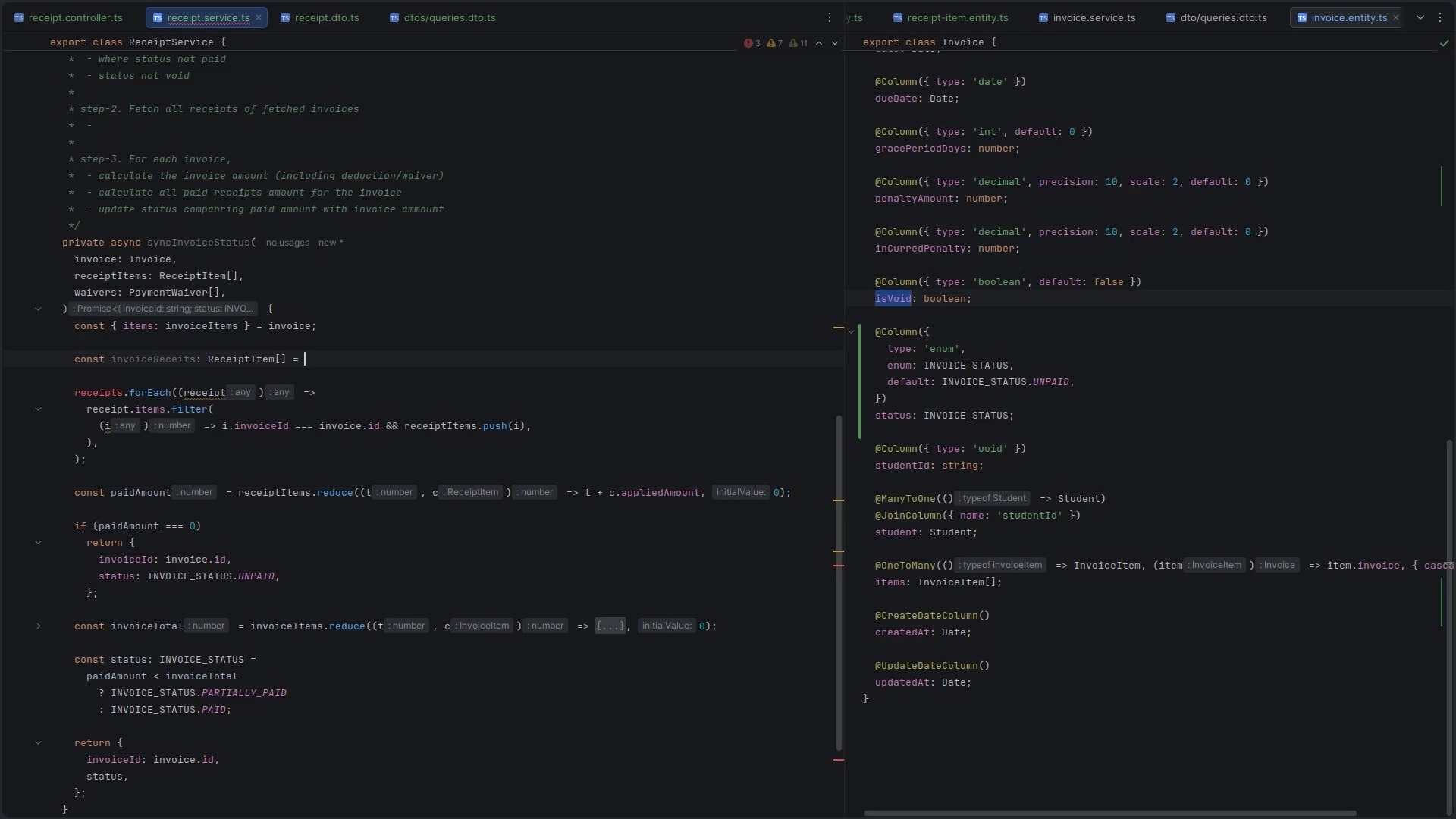 
key(Control+V)
 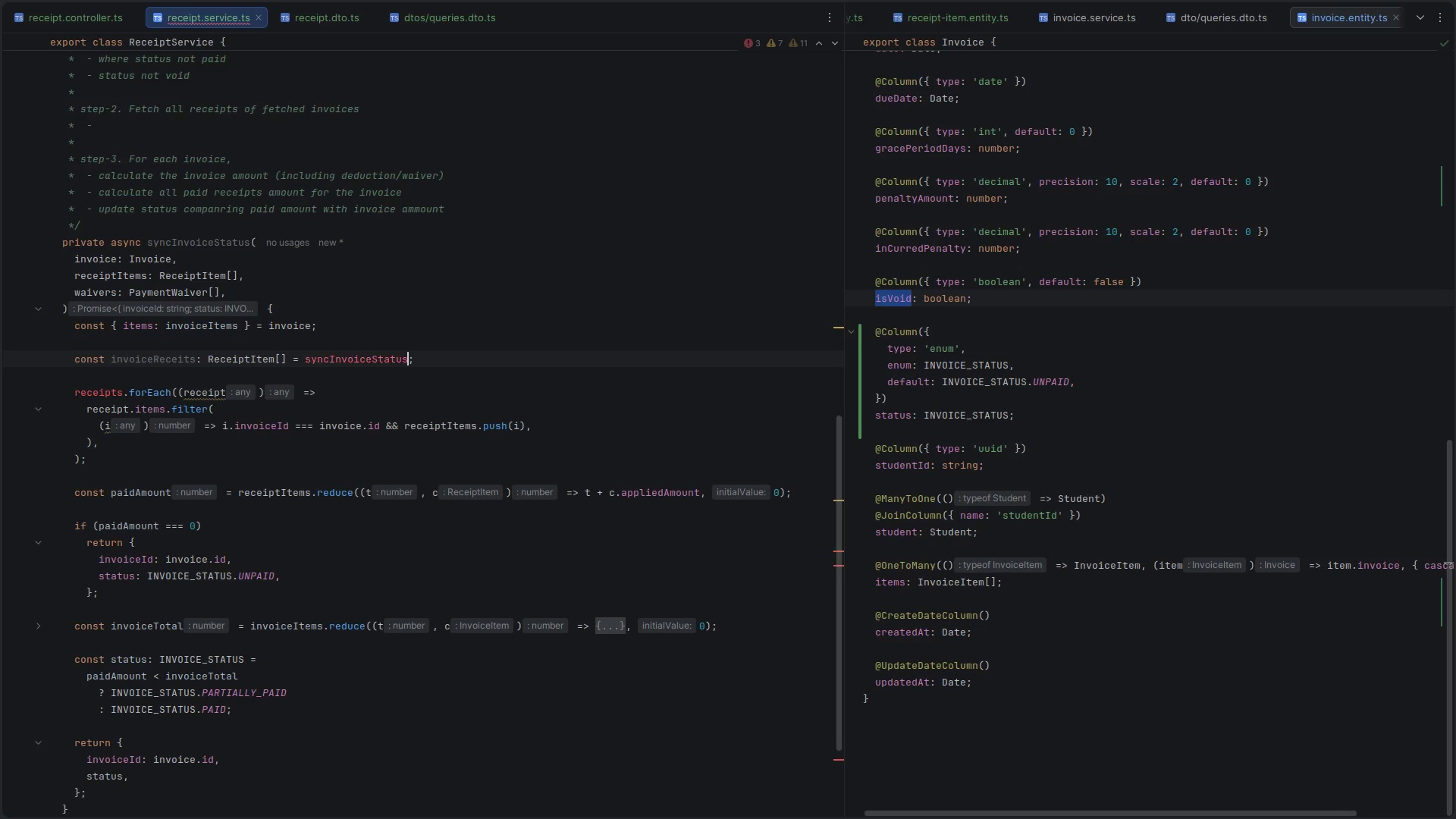 
key(Control+ControlLeft)
 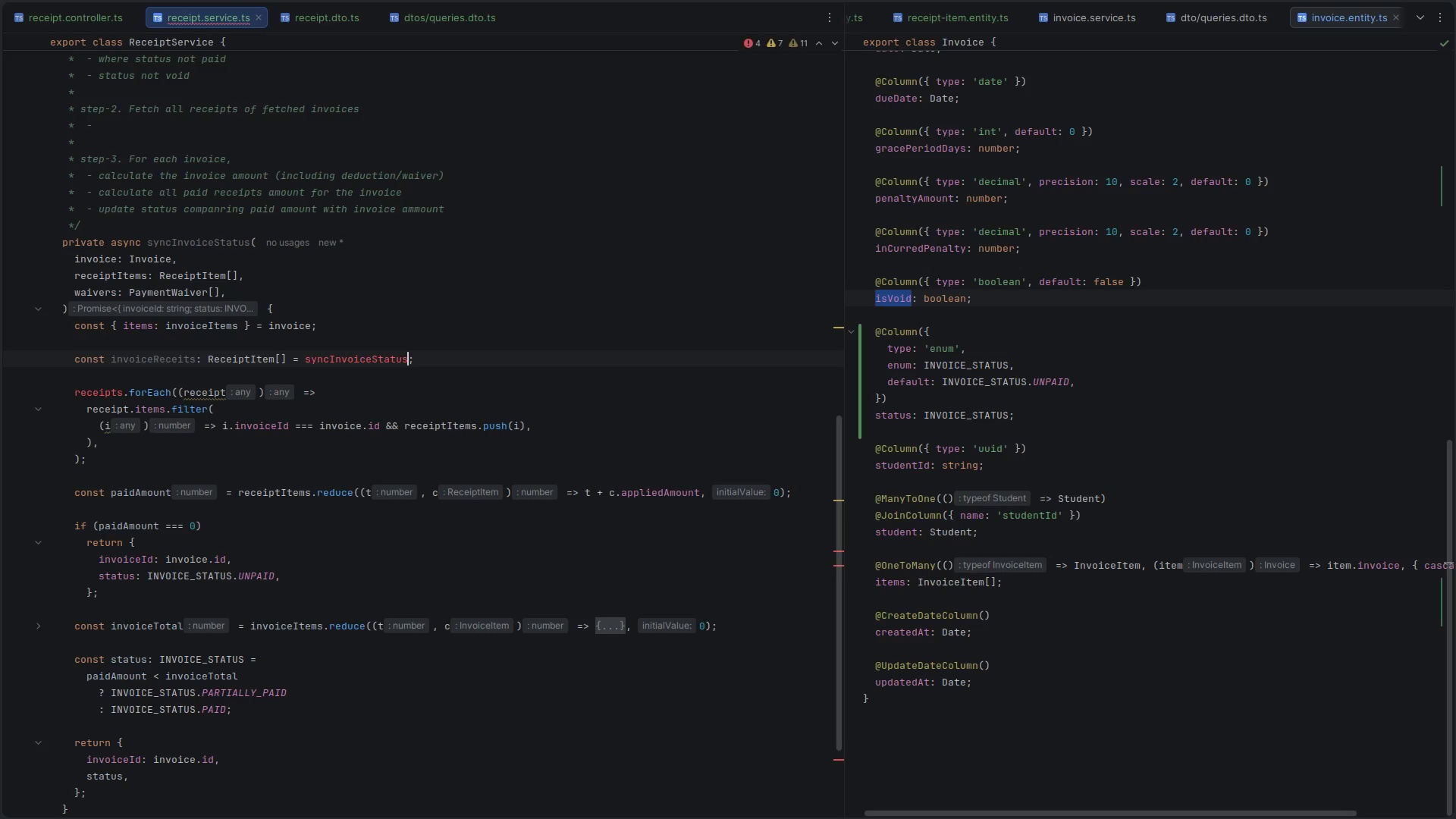 
key(Control+Z)
 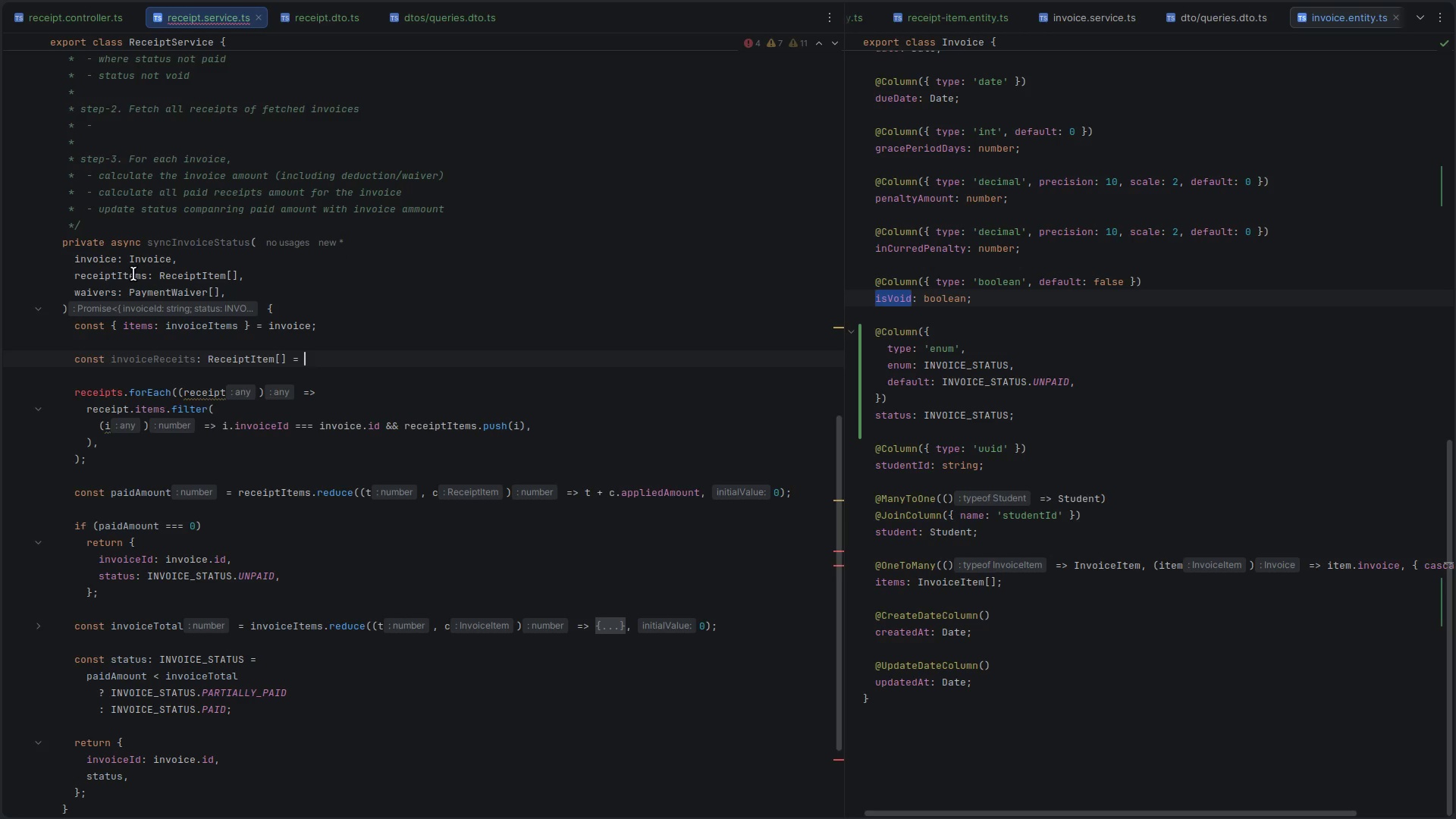 
double_click([133, 274])
 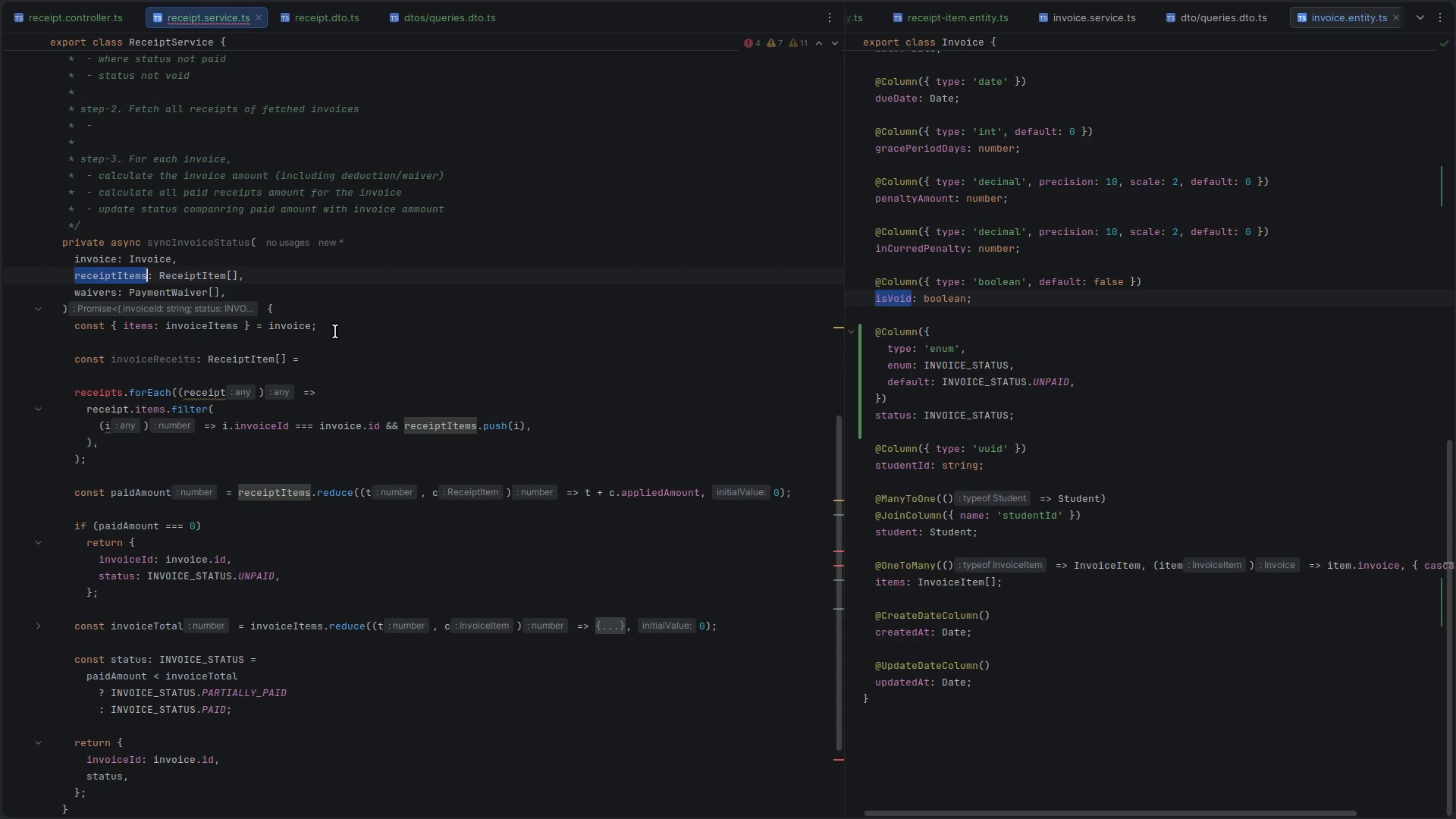 
key(Control+C)
 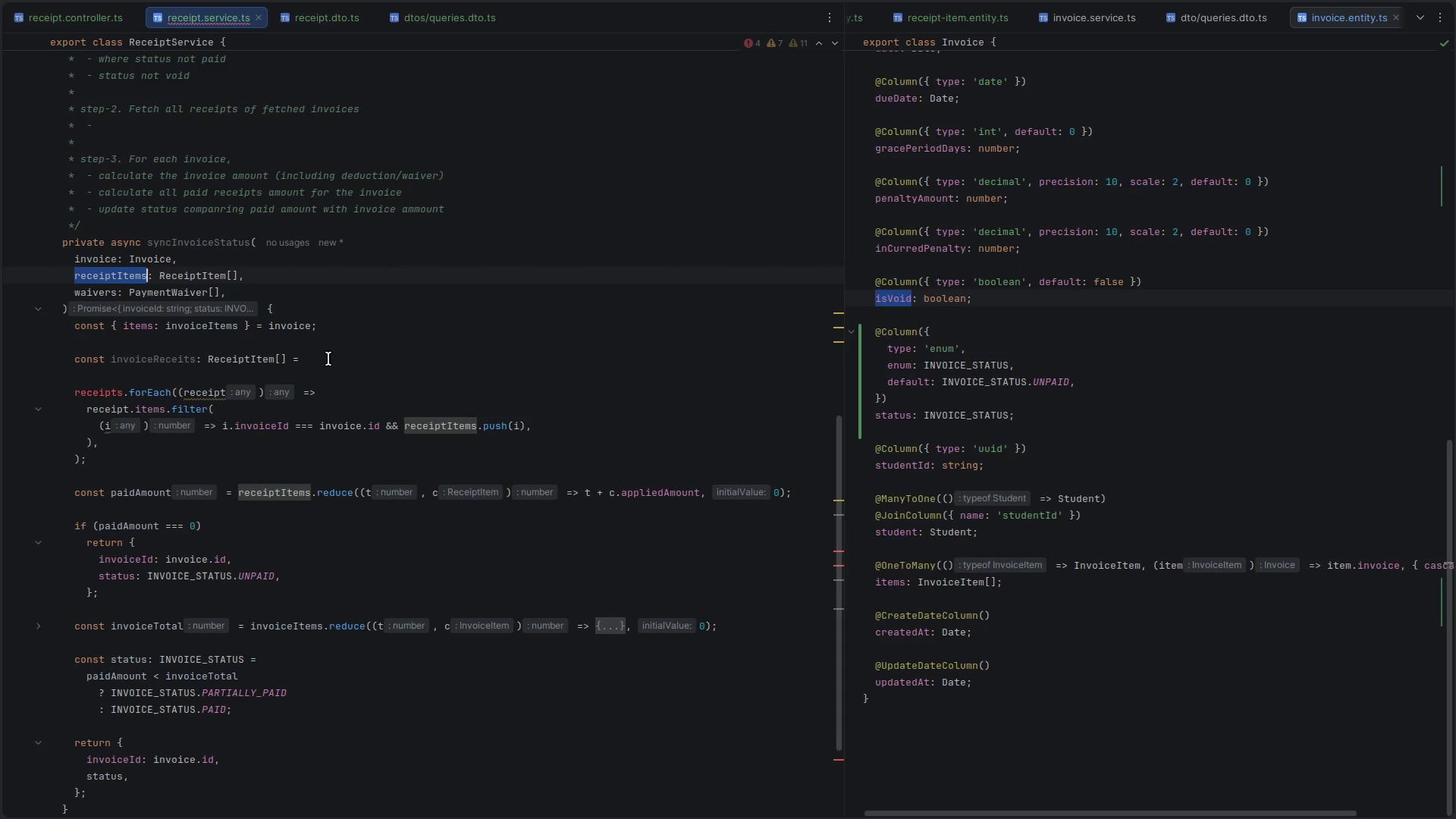 
left_click([328, 359])
 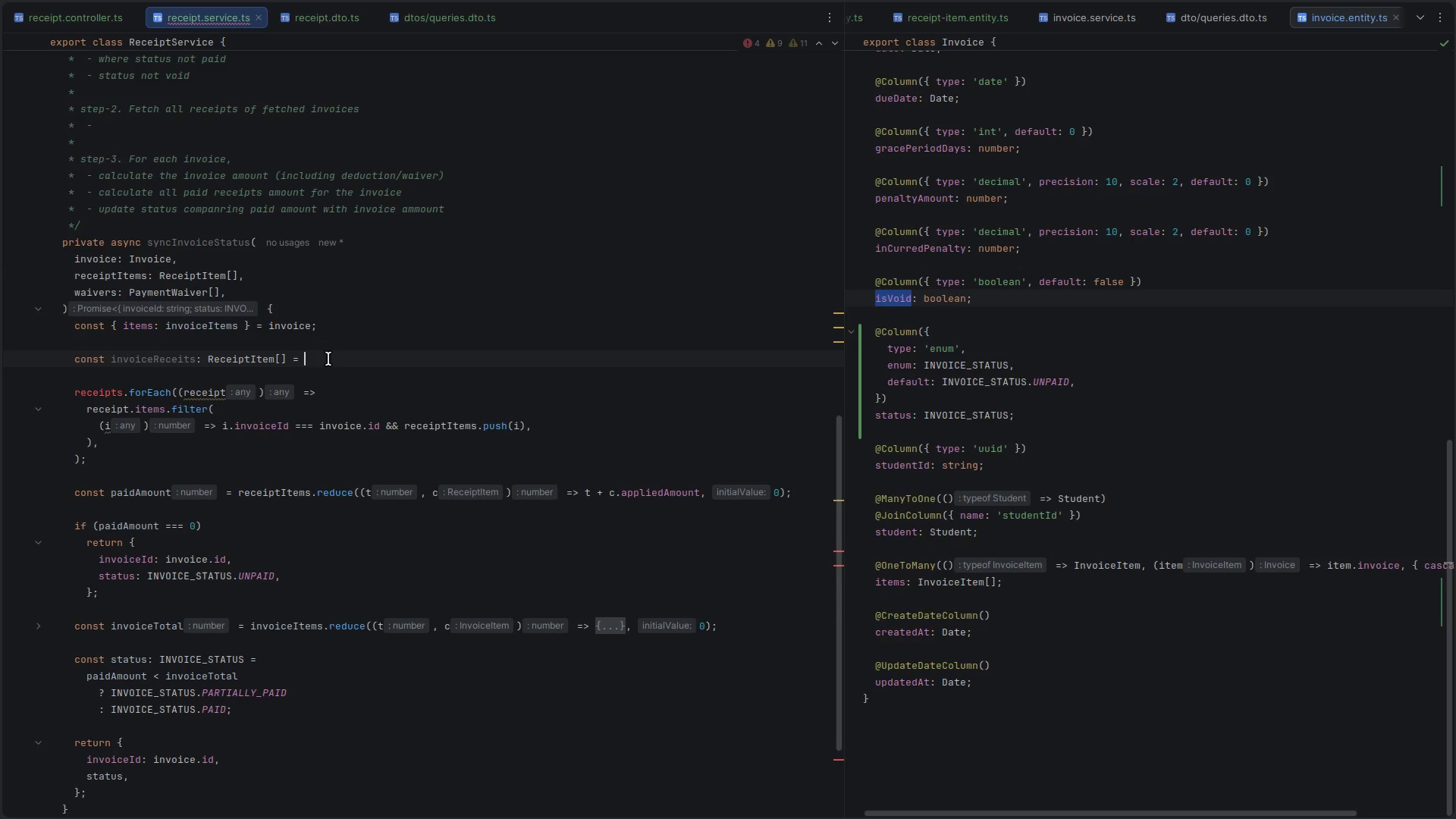 
key(Control+V)
 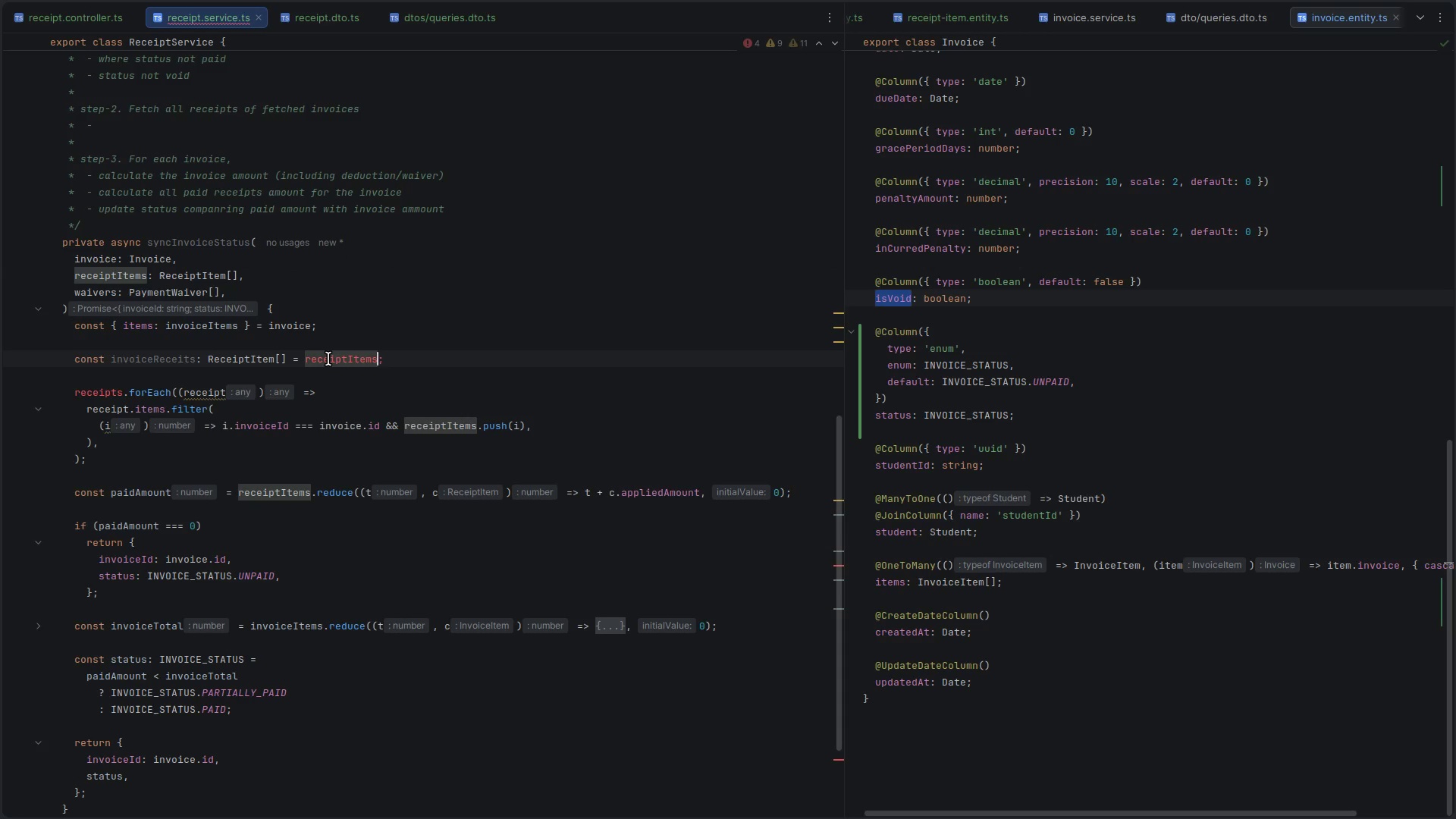 
key(Period)
 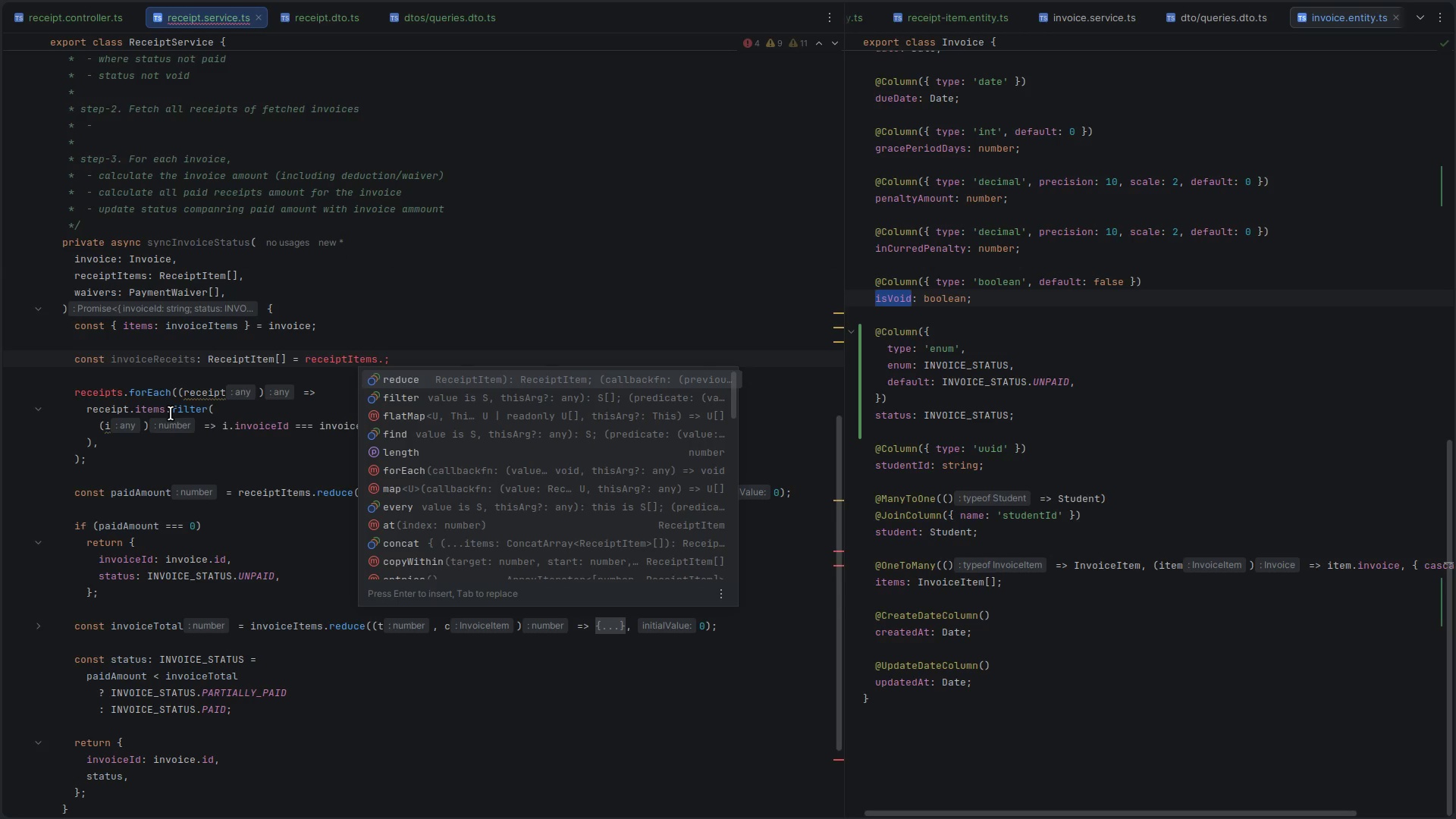 
left_click([173, 412])
 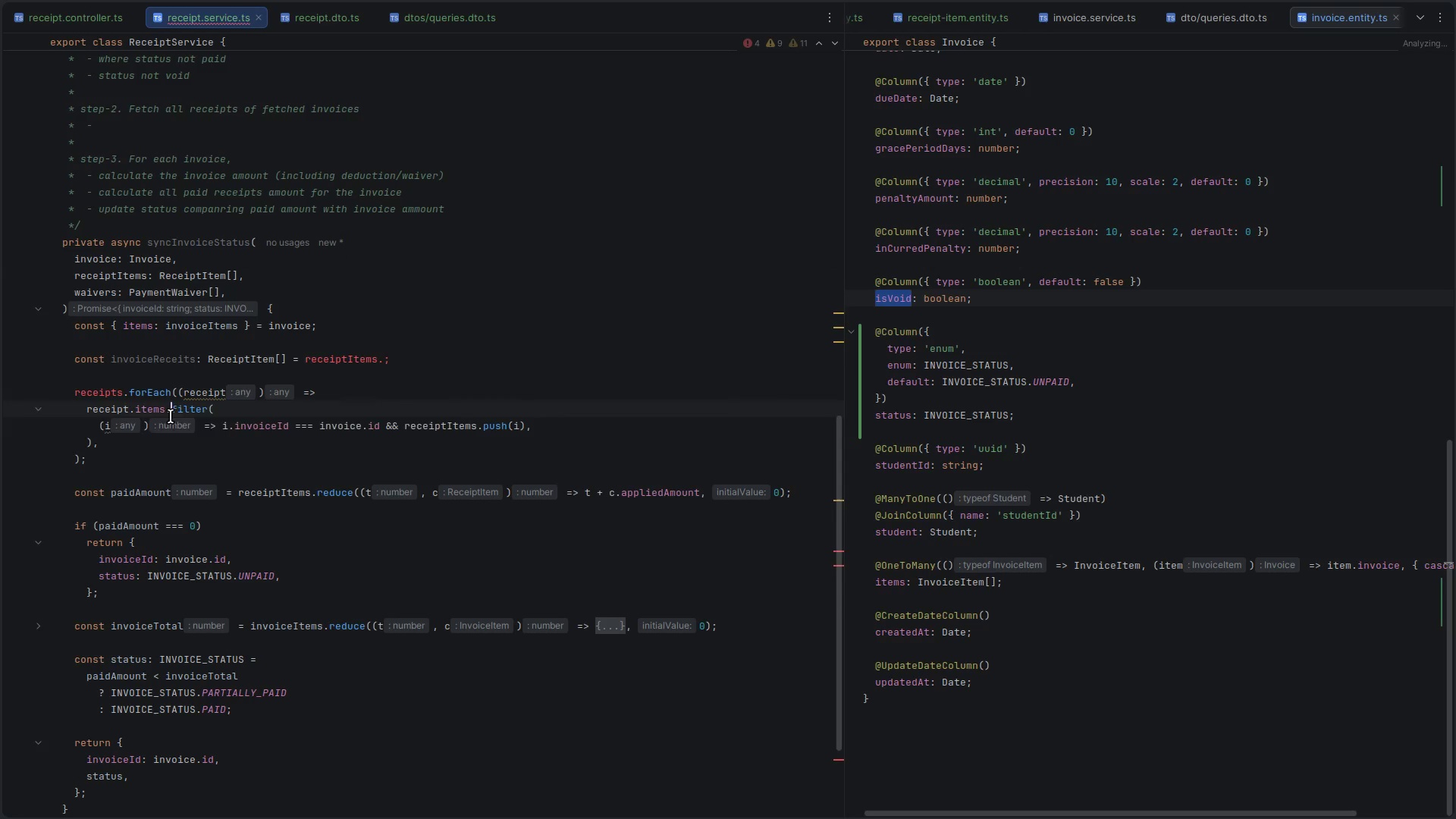 
left_click_drag(start_coordinate=[173, 413], to_coordinate=[126, 447])
 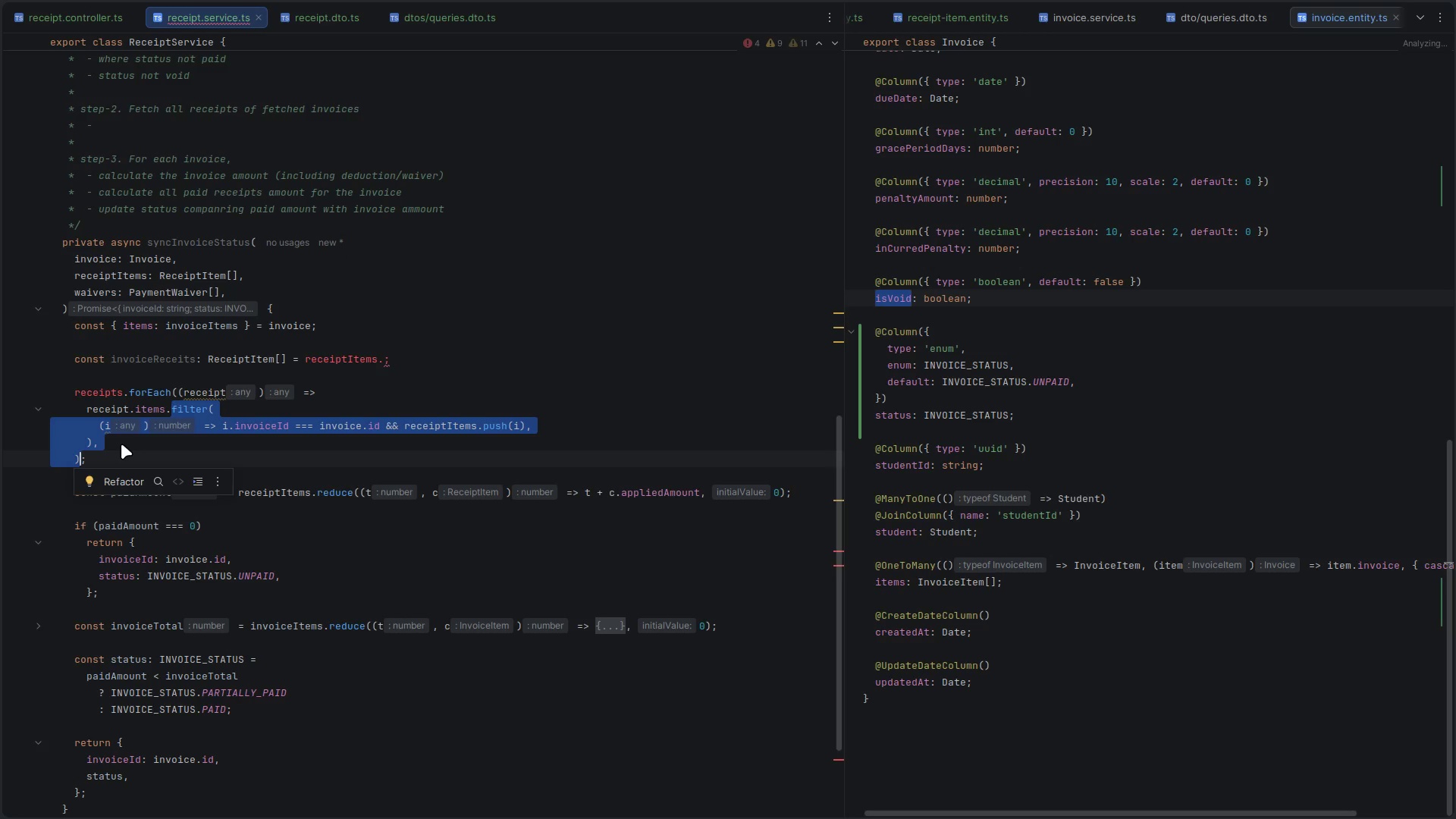 
key(Shift+ArrowUp)
 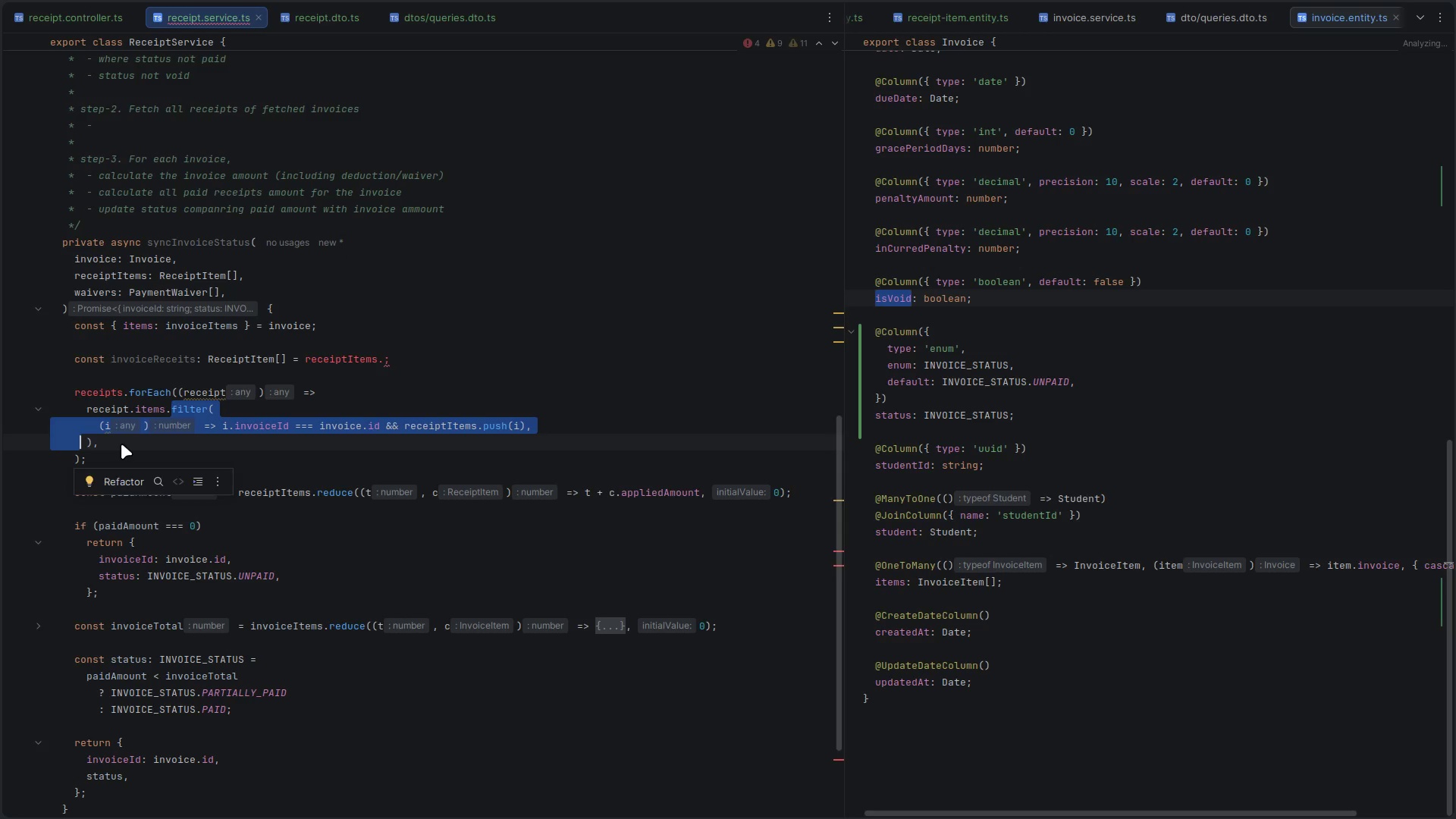 
key(Shift+ArrowRight)
 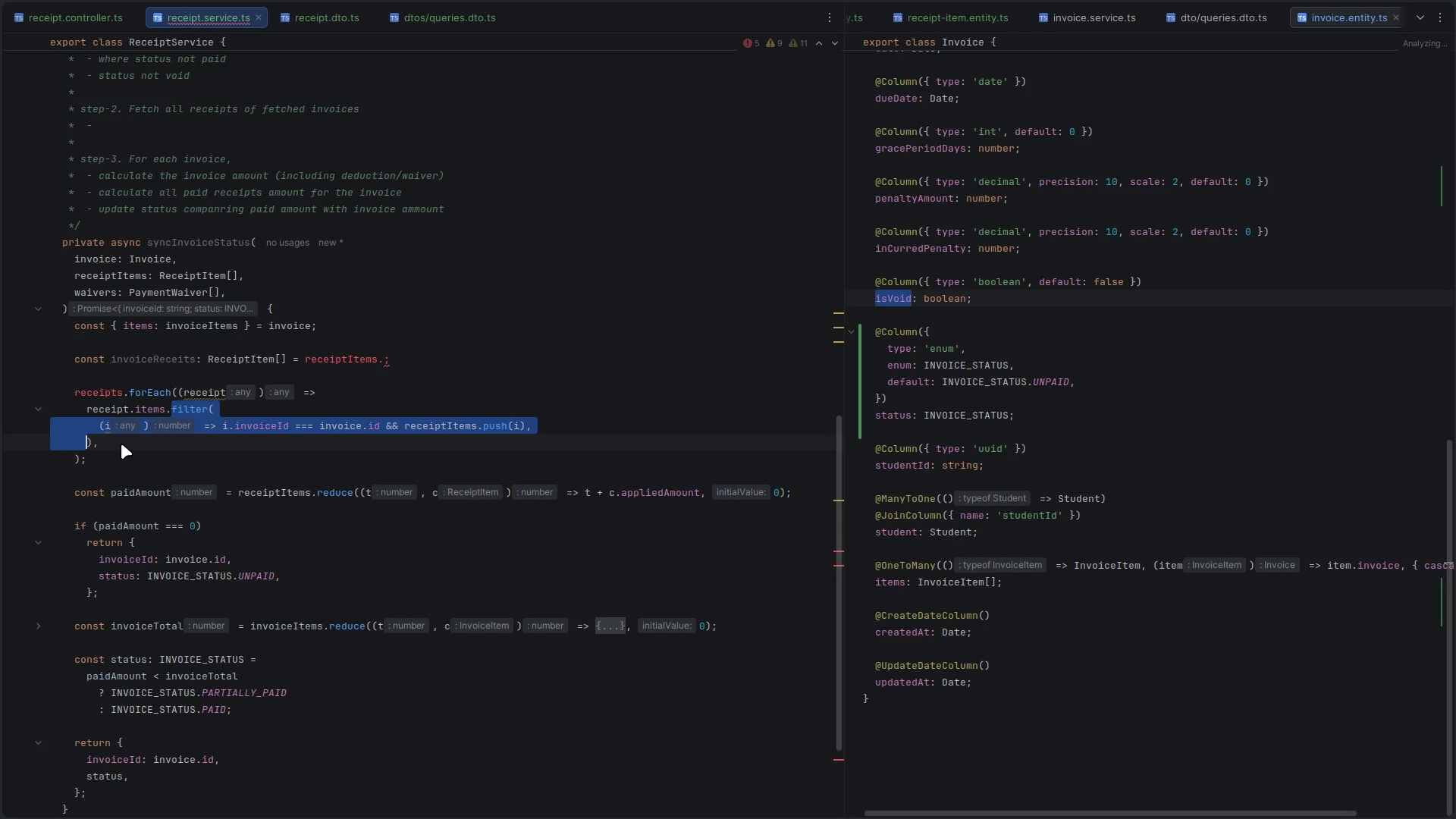 
key(Shift+ArrowRight)
 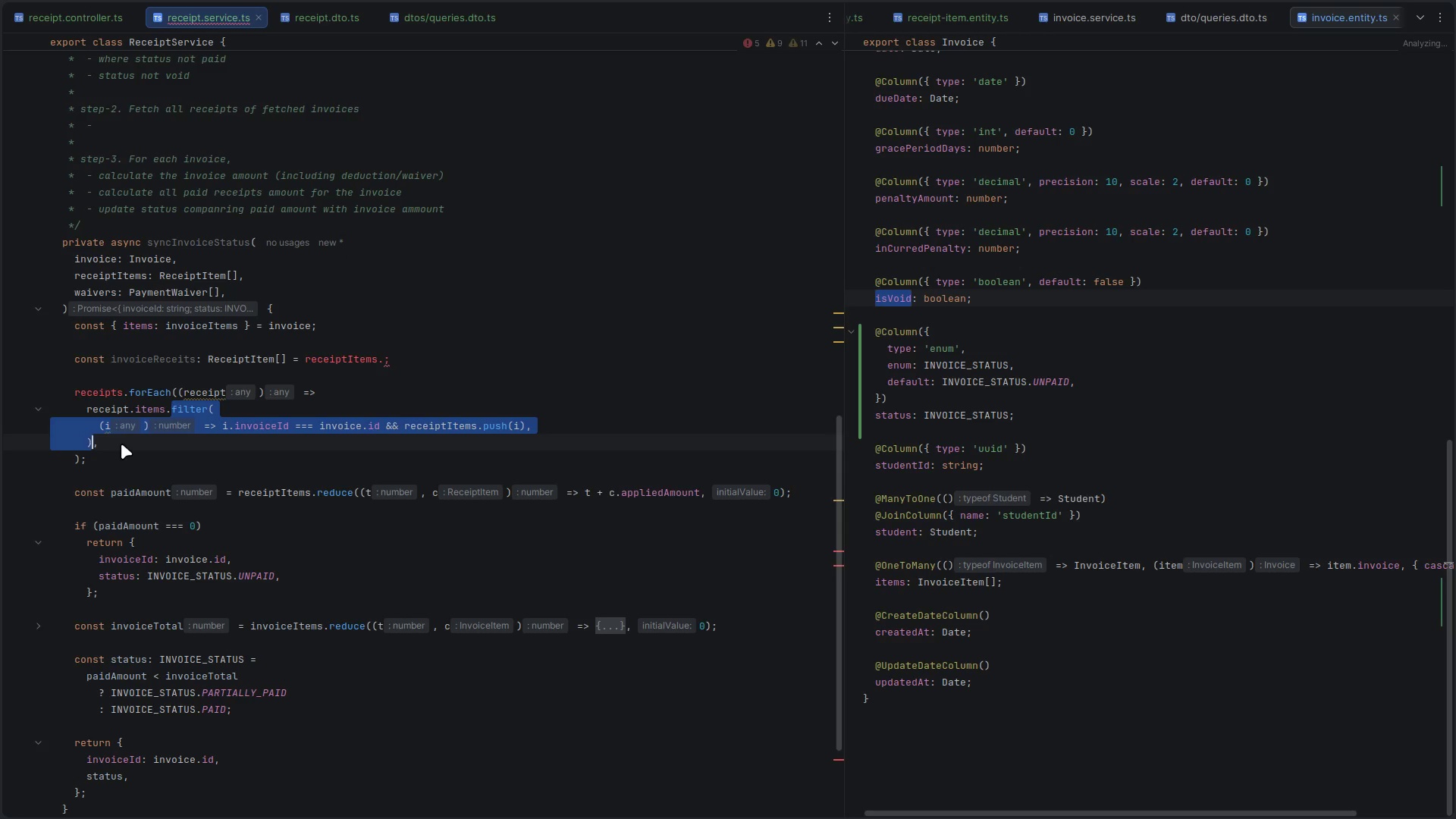 
key(Shift+ArrowRight)
 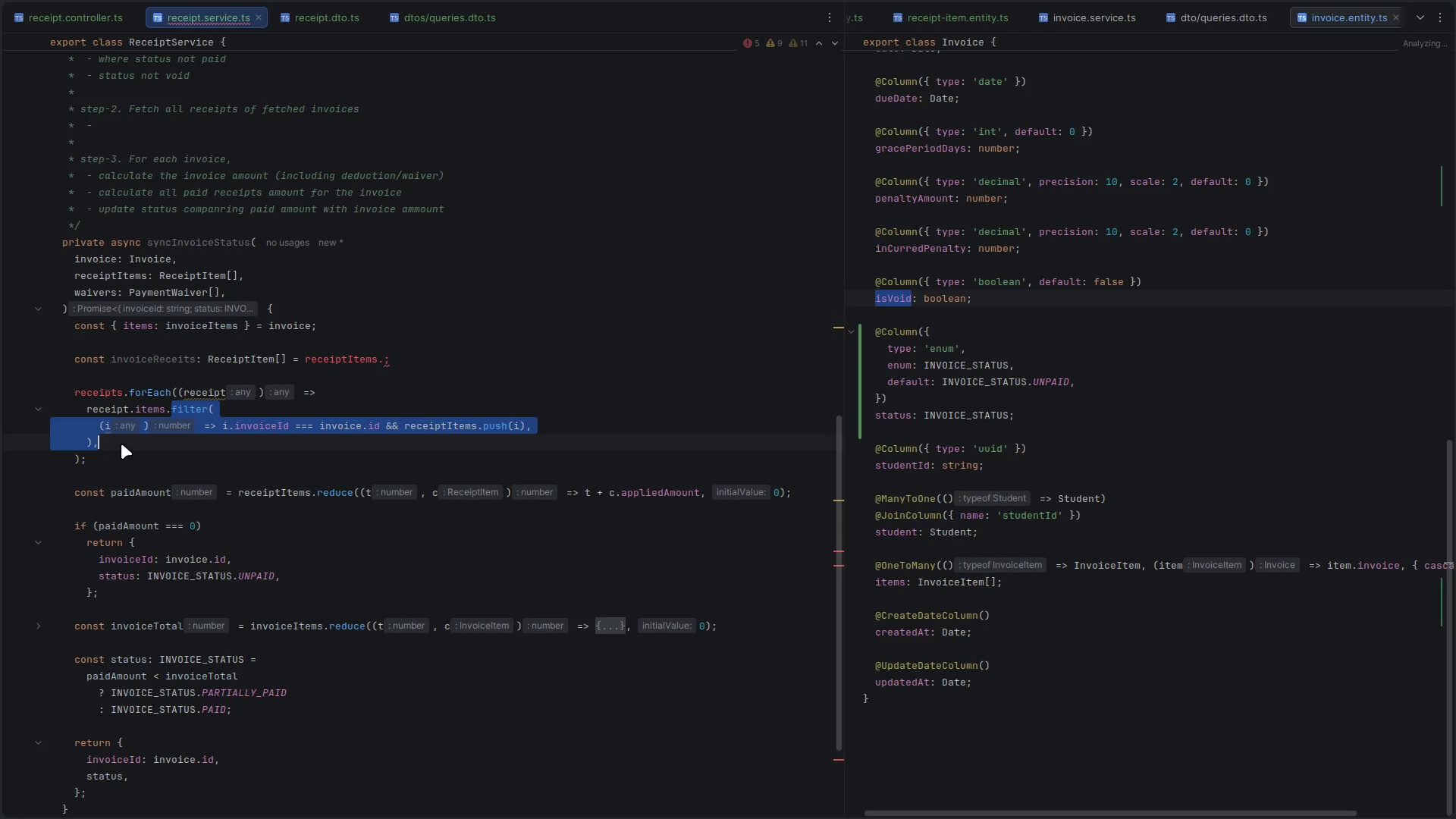 
key(Shift+ShiftRight)
 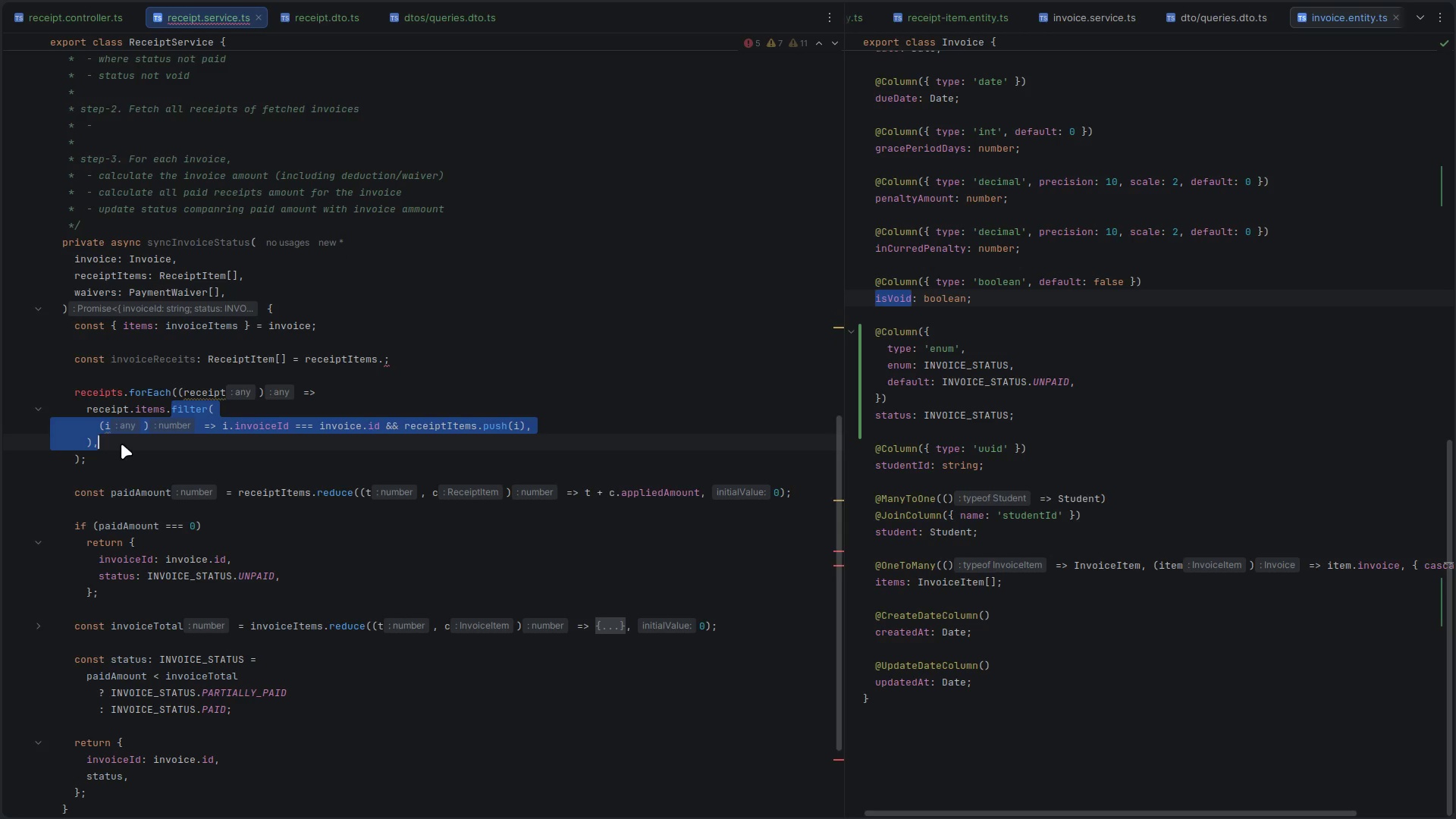 
key(Shift+ArrowLeft)
 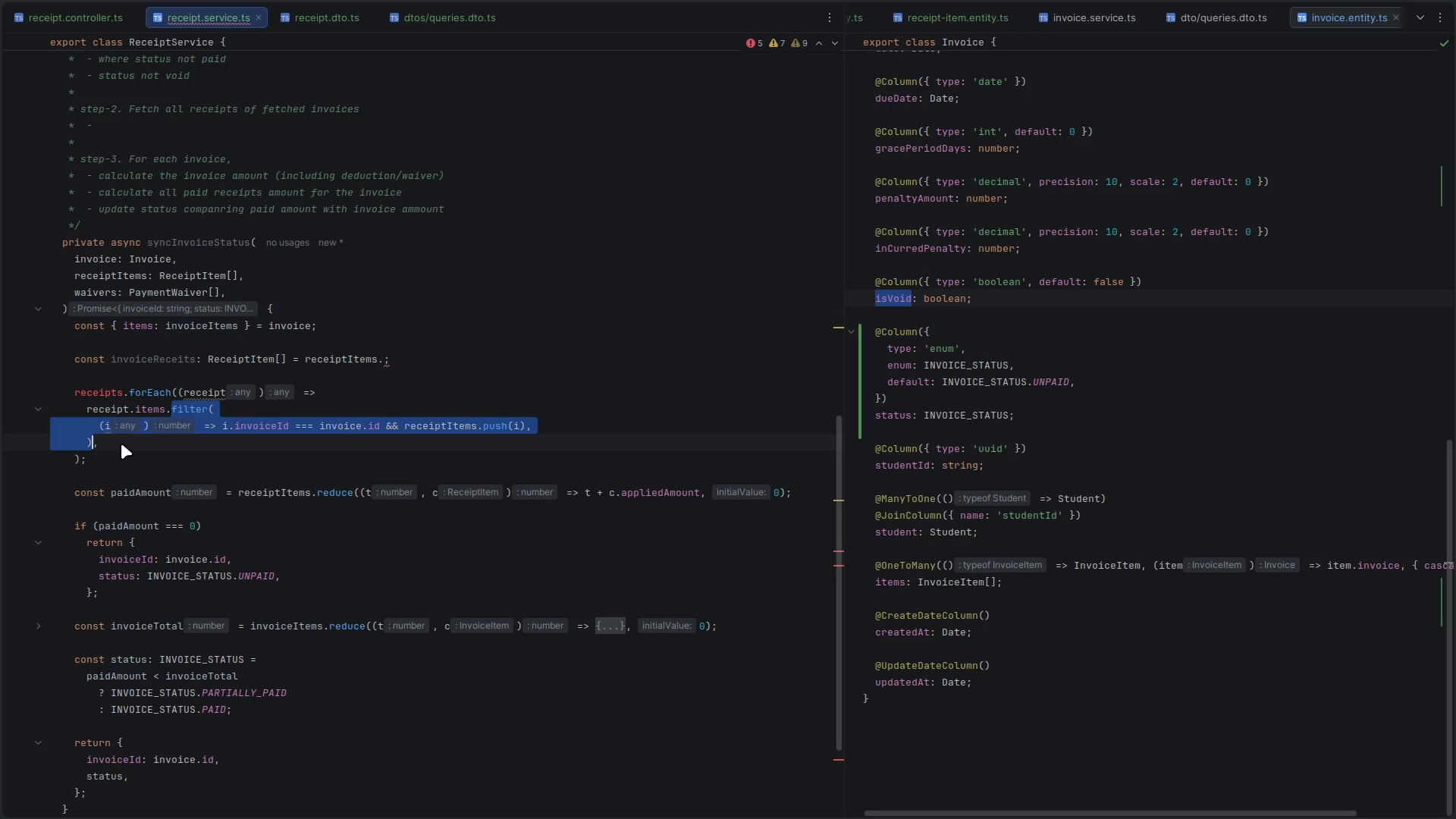 
key(Control+ControlLeft)
 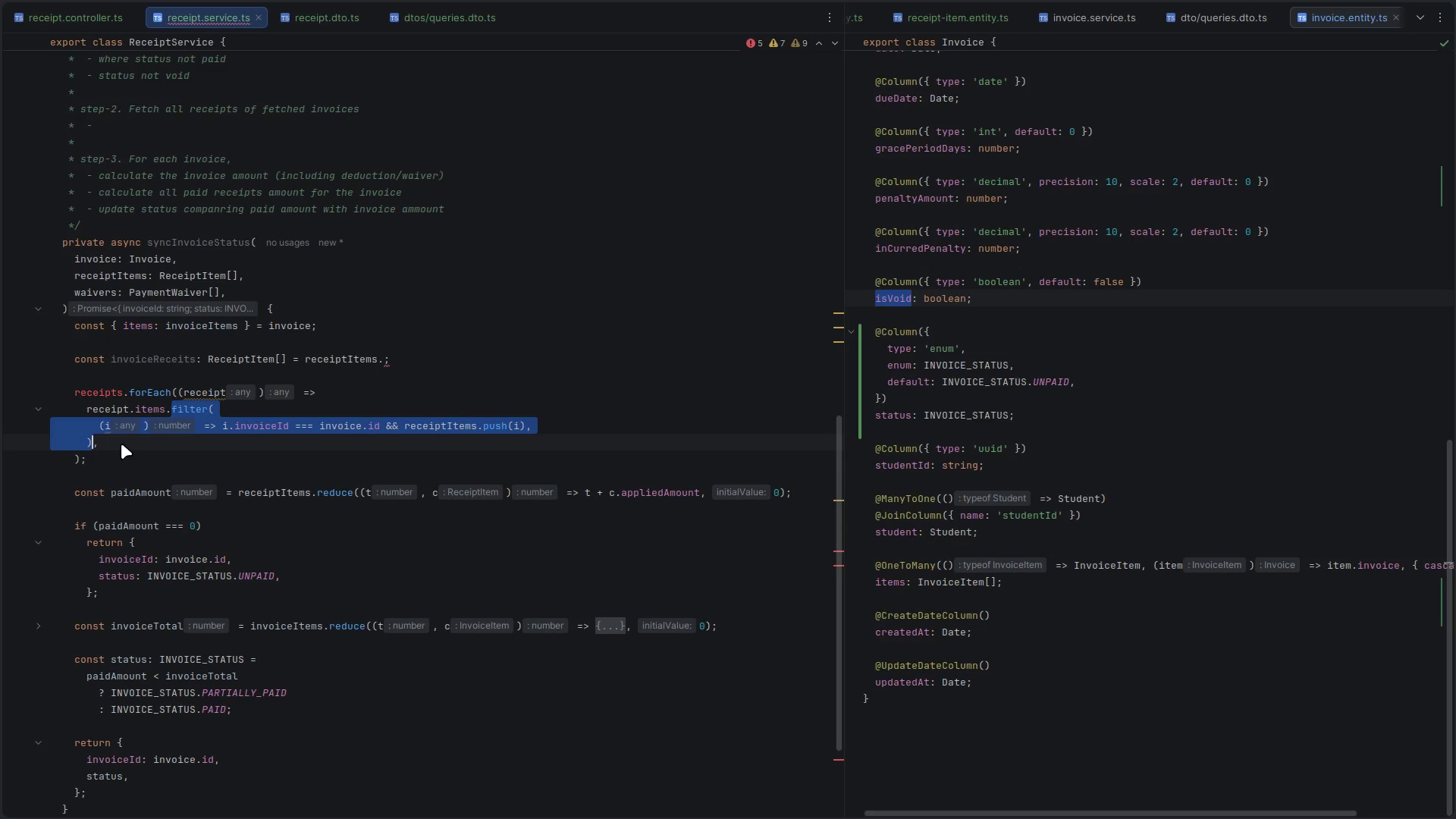 
key(Control+C)
 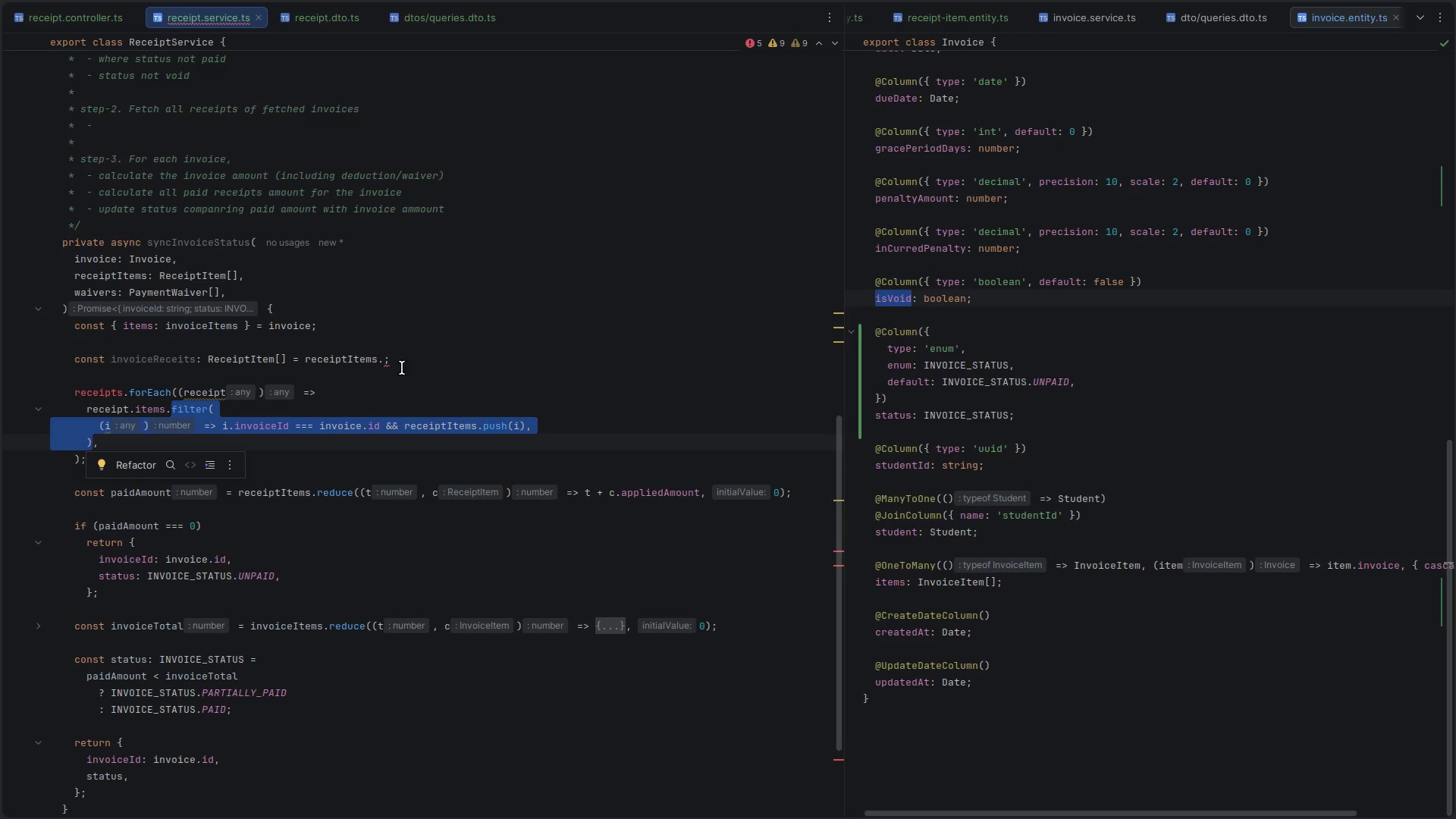 
left_click([413, 360])
 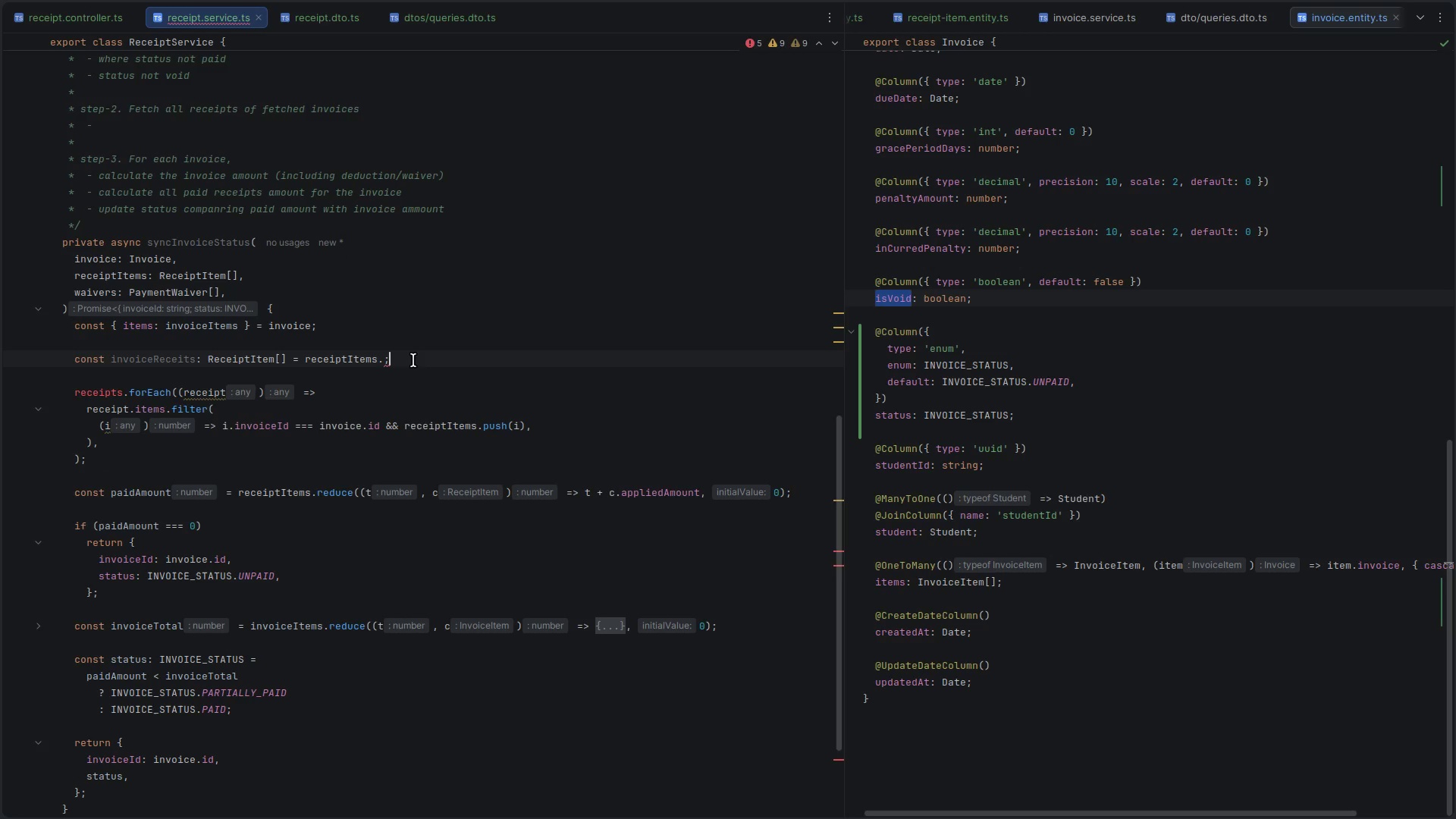 
key(Backspace)
 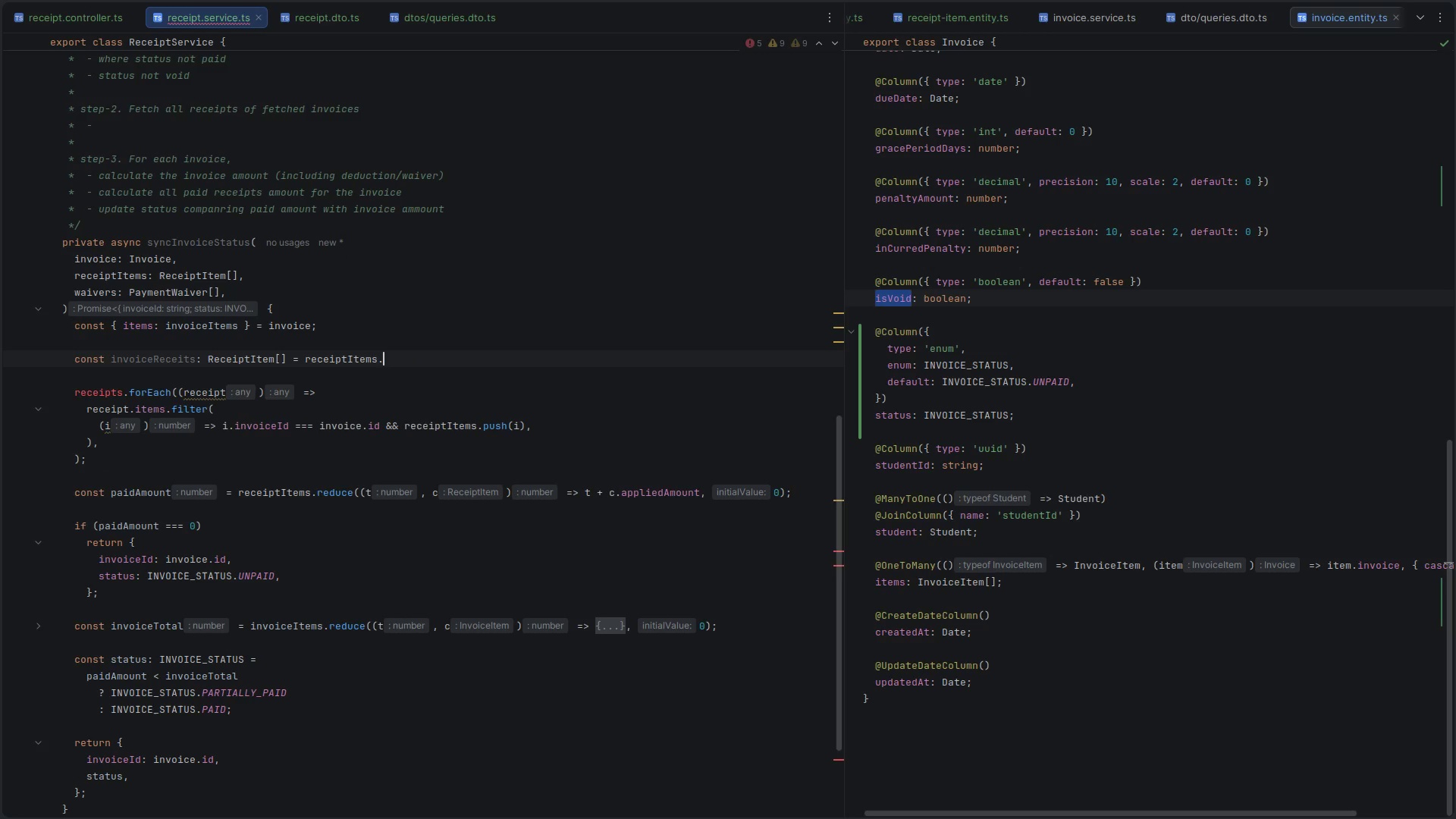 
key(Control+V)
 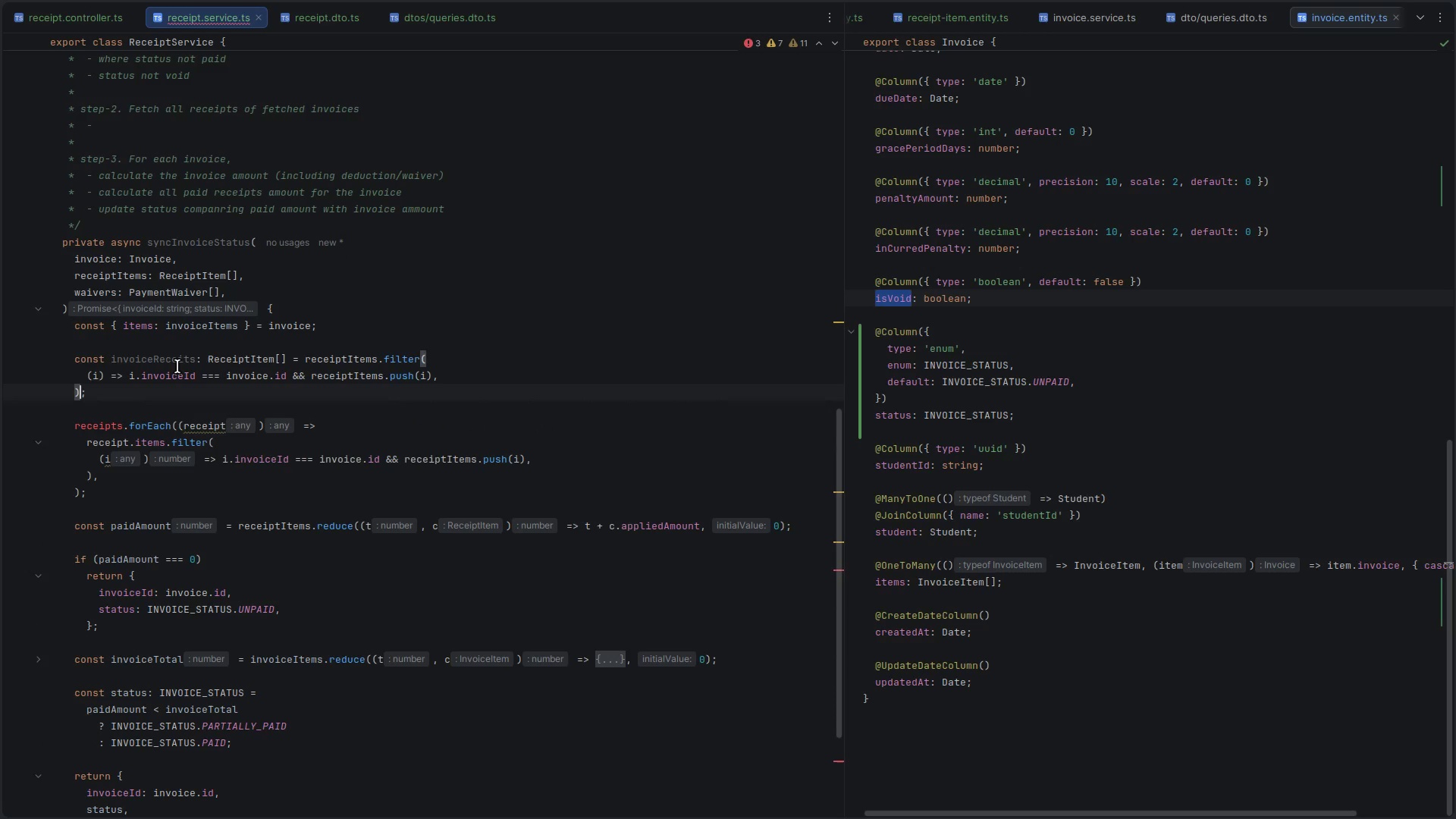 
double_click([175, 365])
 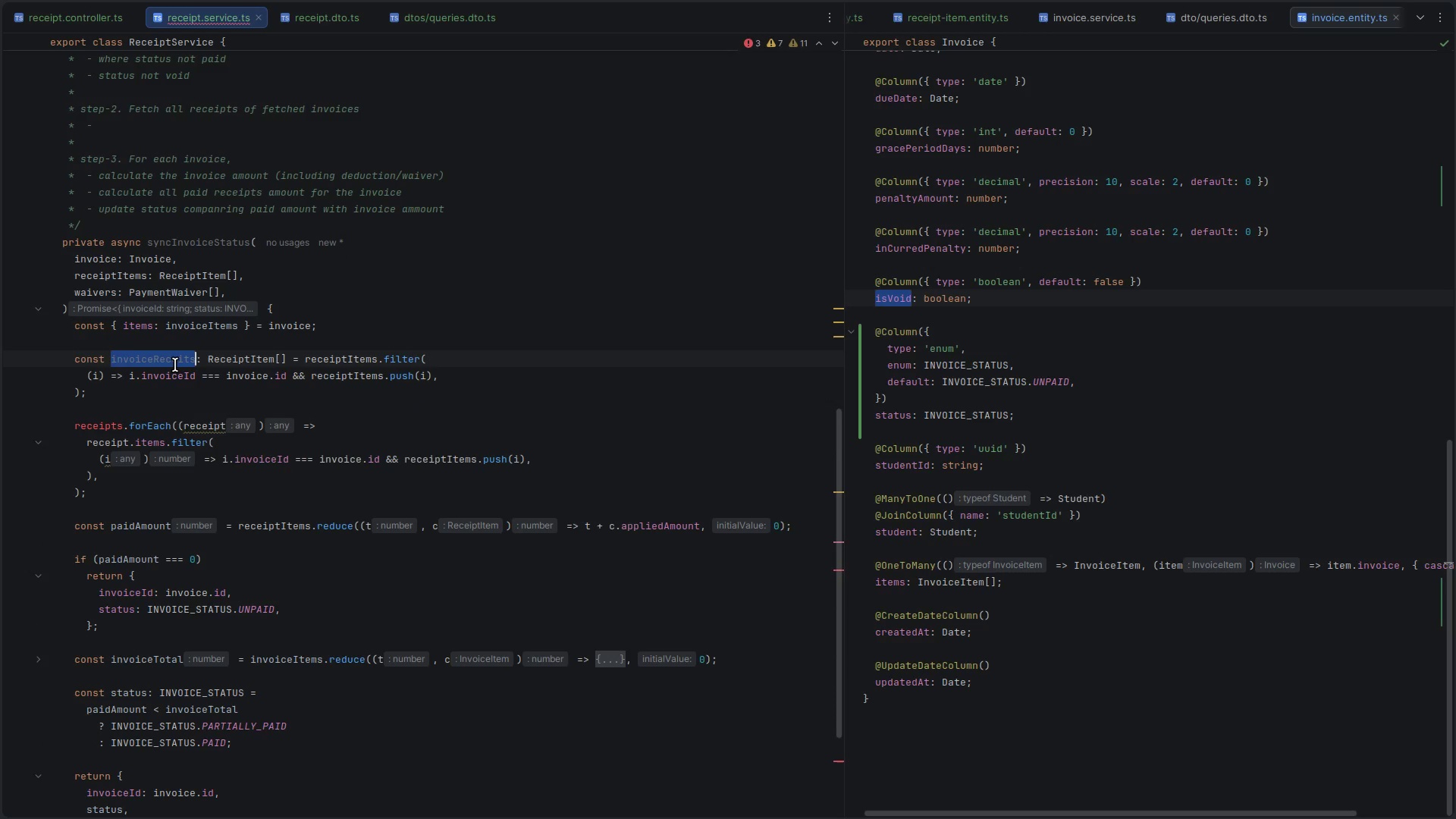 
key(Control+C)
 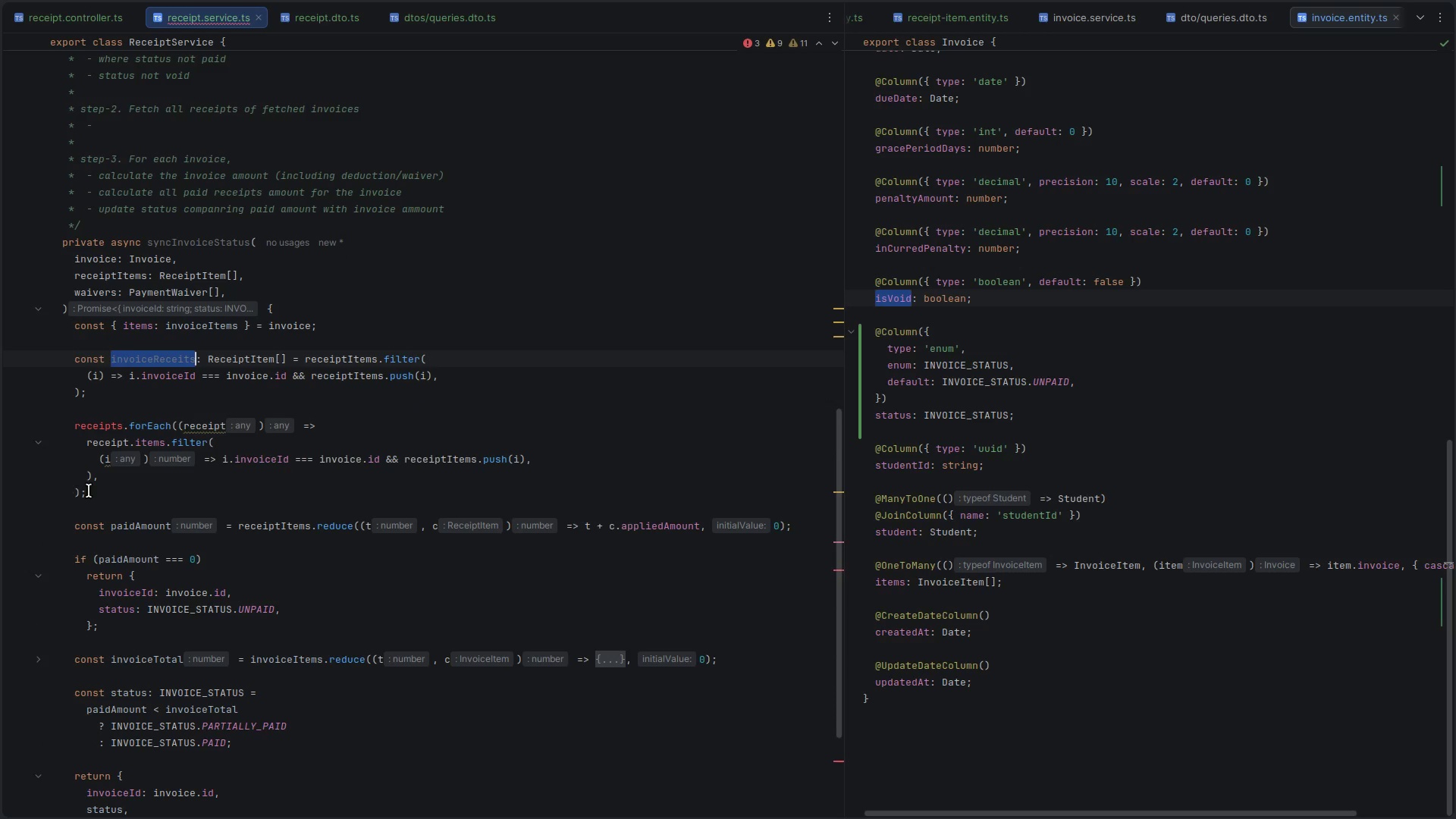 
left_click([100, 492])
 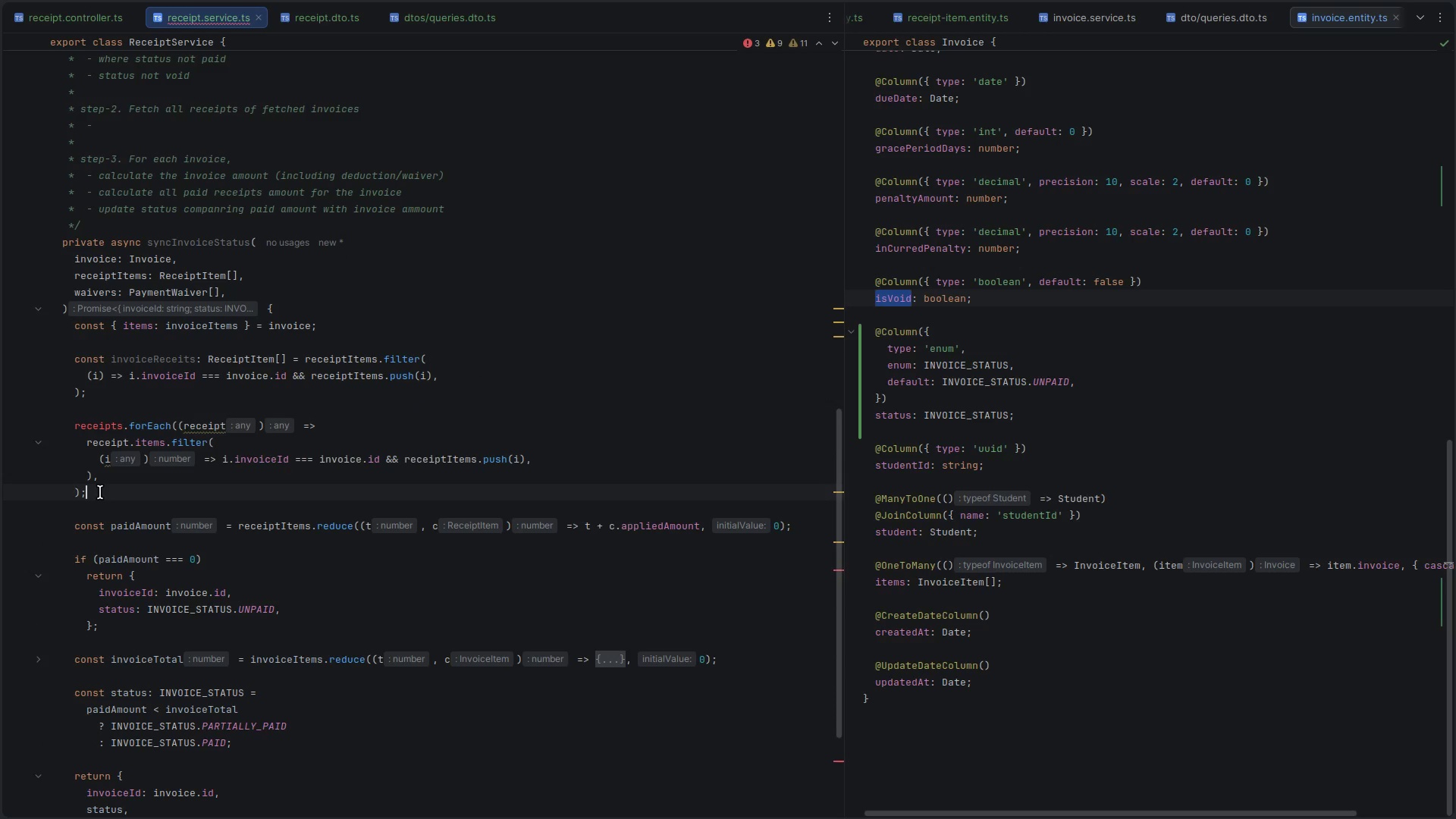 
key(Shift+ArrowUp)
 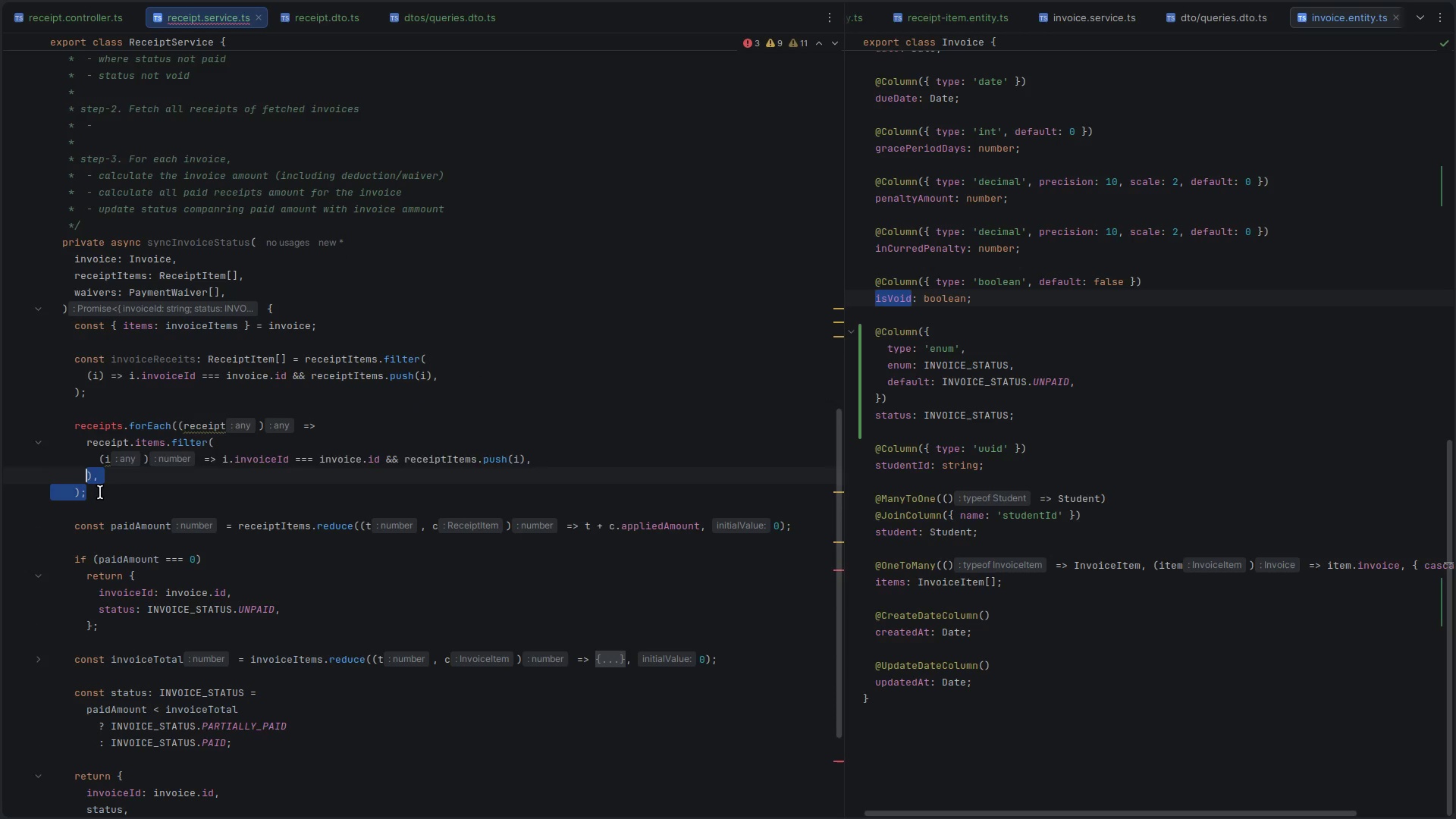 
key(Shift+ArrowUp)
 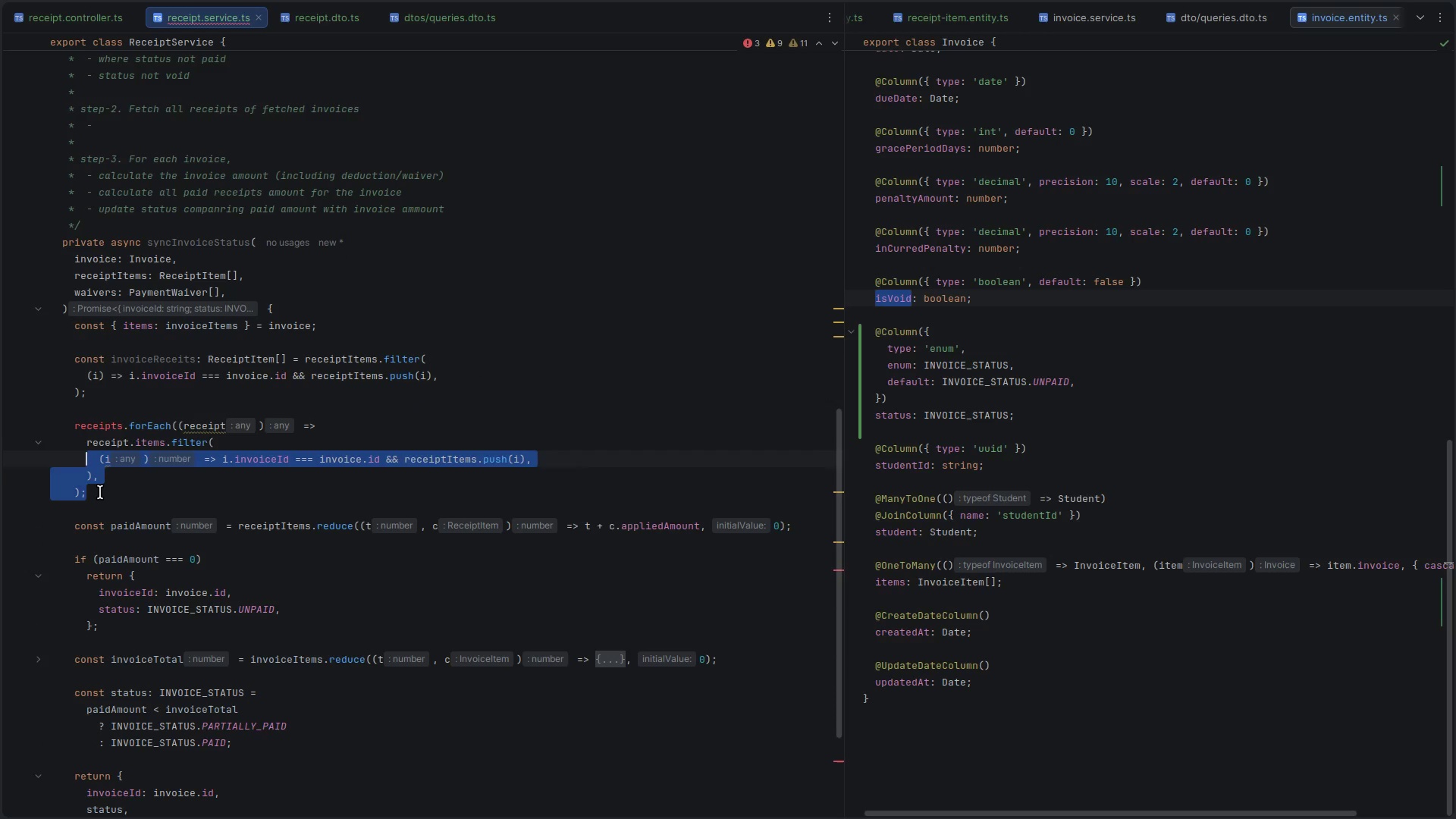 
key(Shift+ArrowUp)
 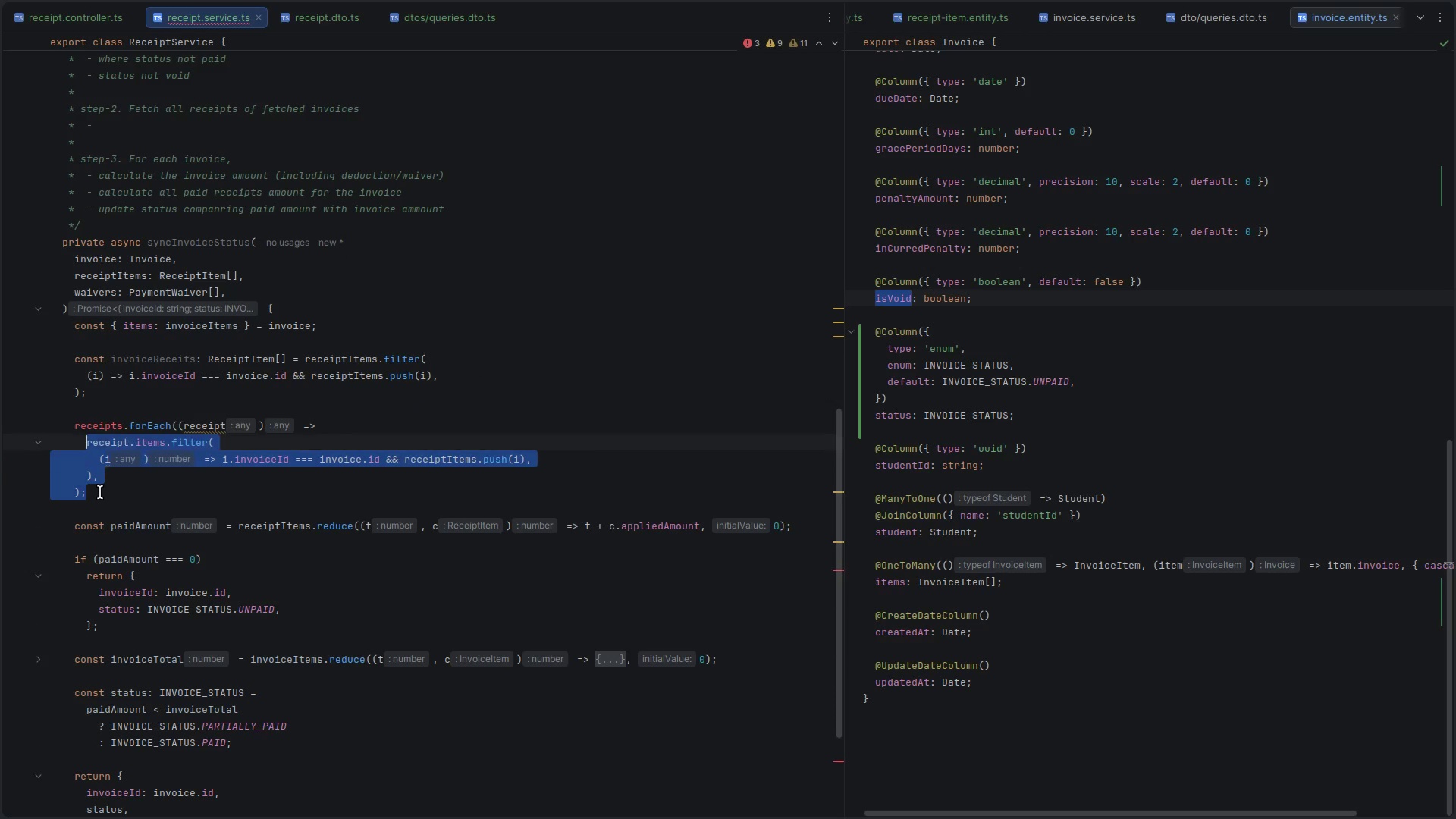 
key(Shift+ArrowUp)
 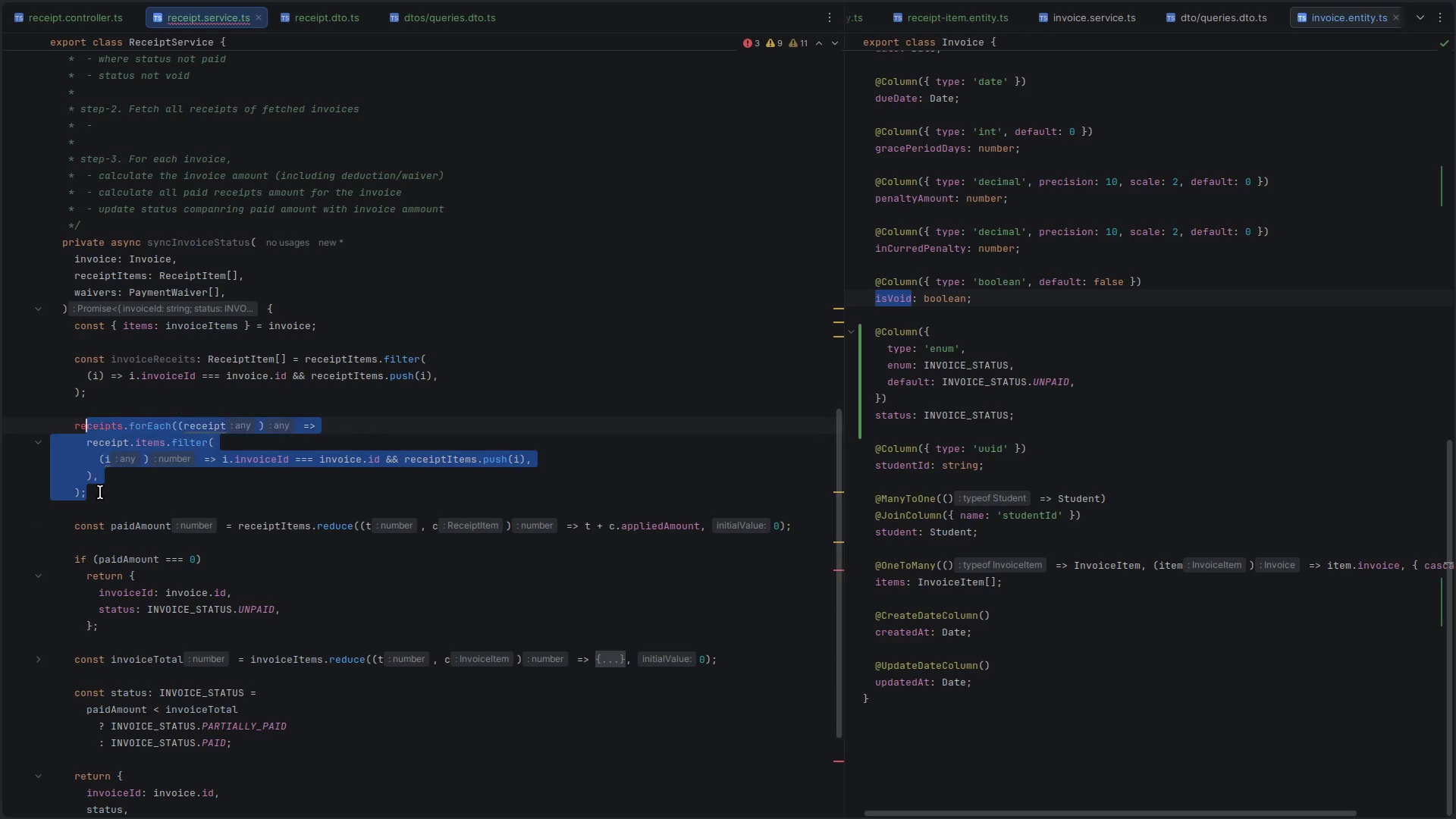 
key(Shift+ArrowUp)
 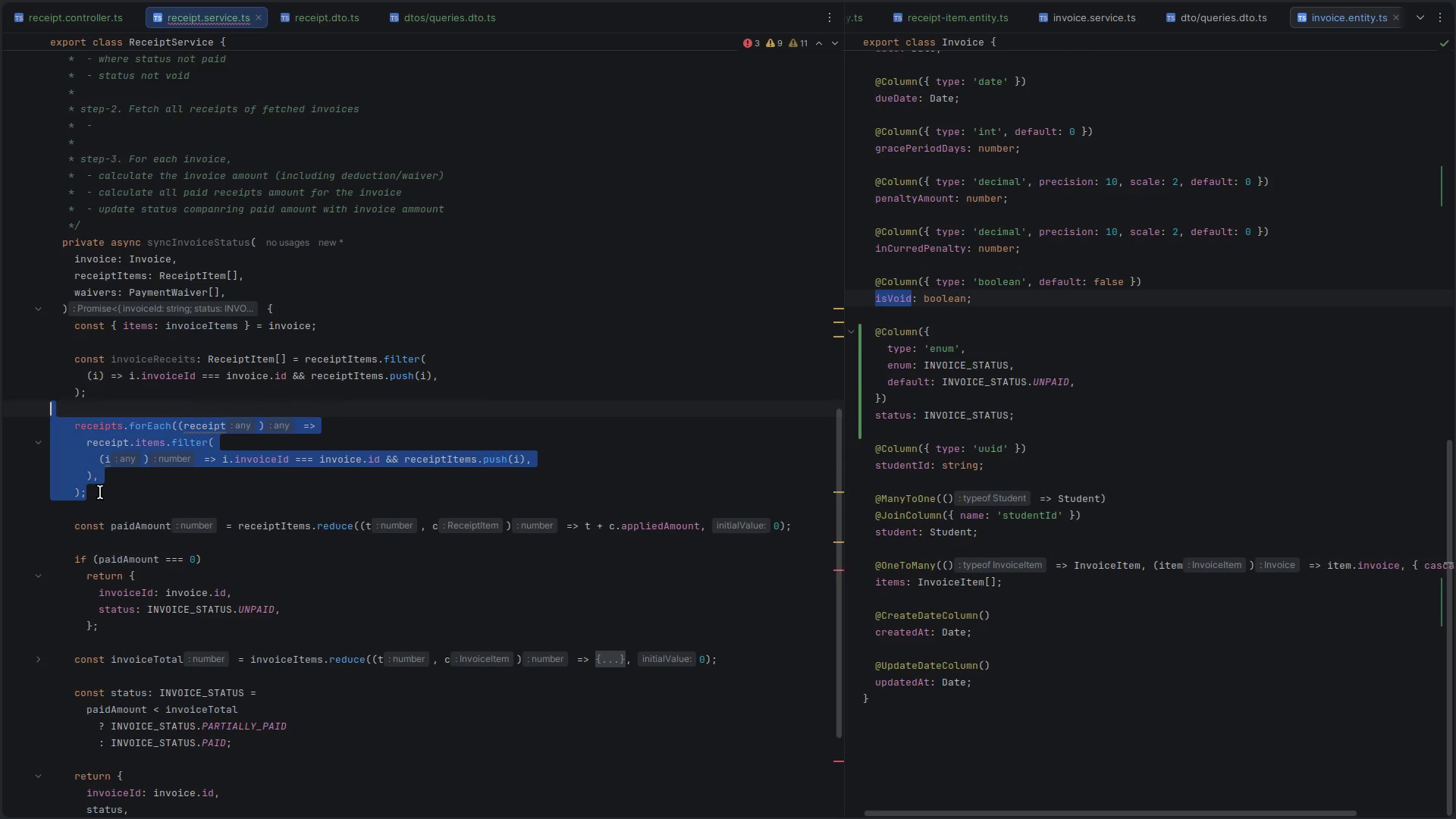 
key(Backspace)
 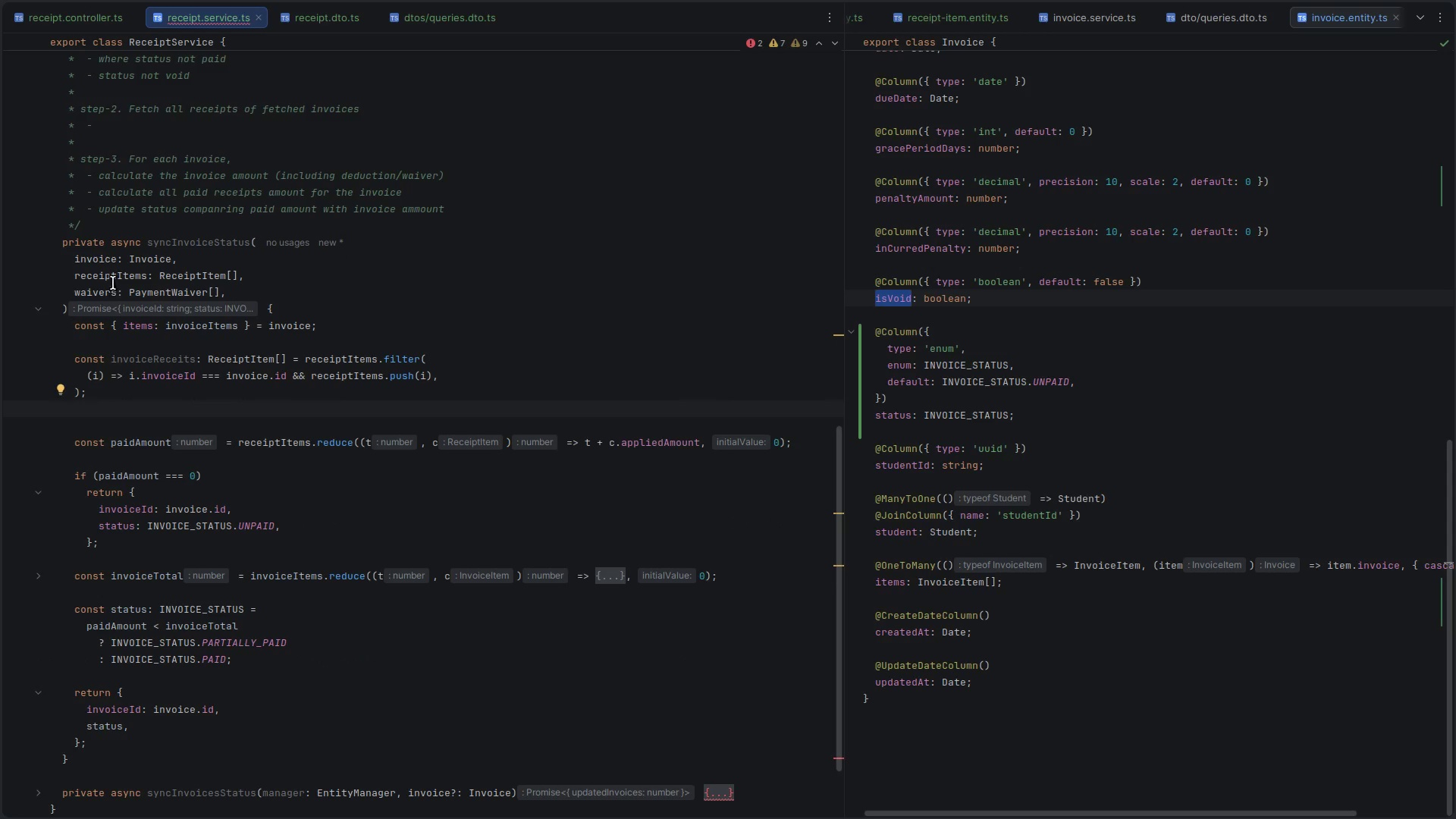 
double_click([120, 275])
 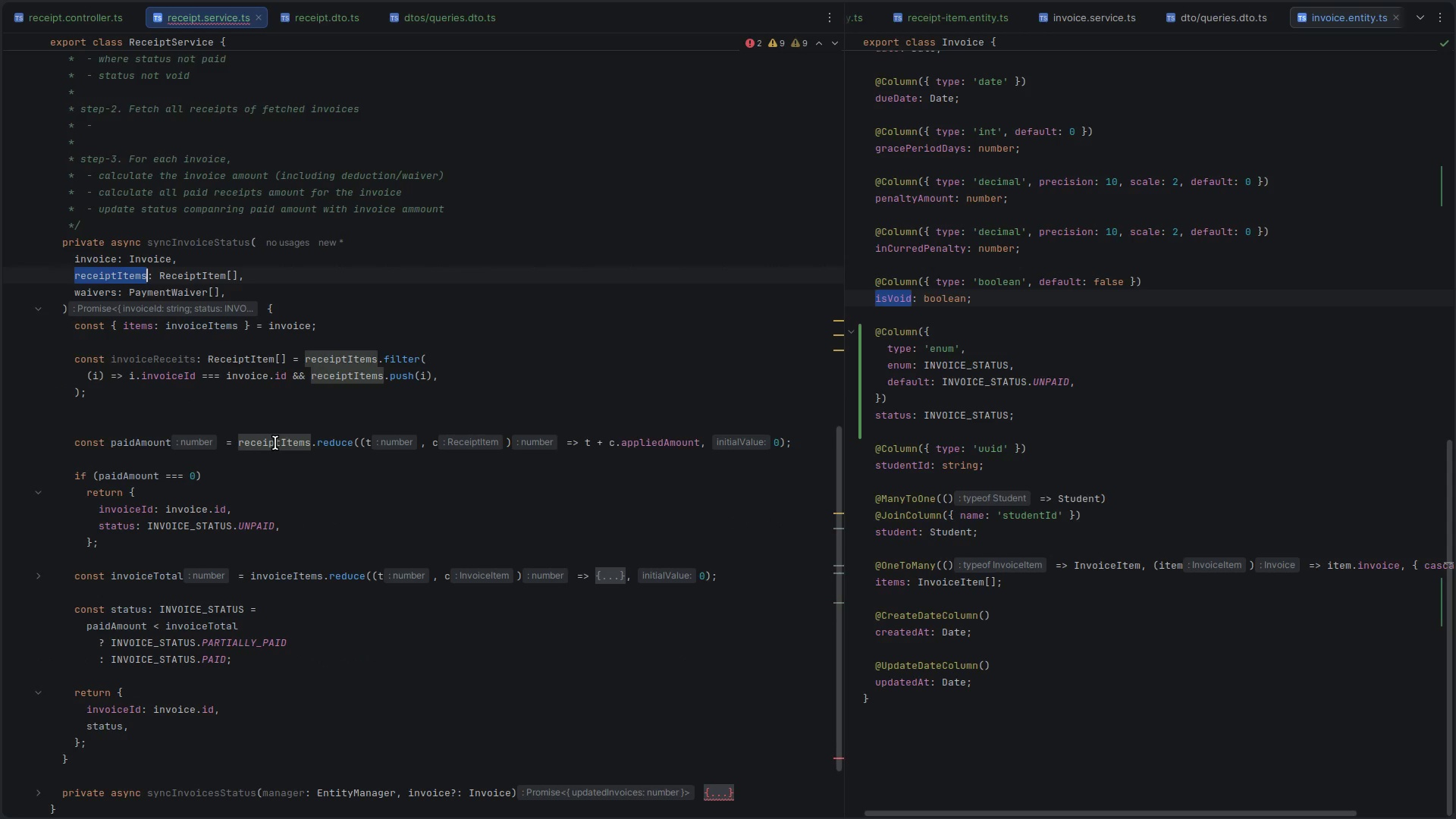 
double_click([275, 443])
 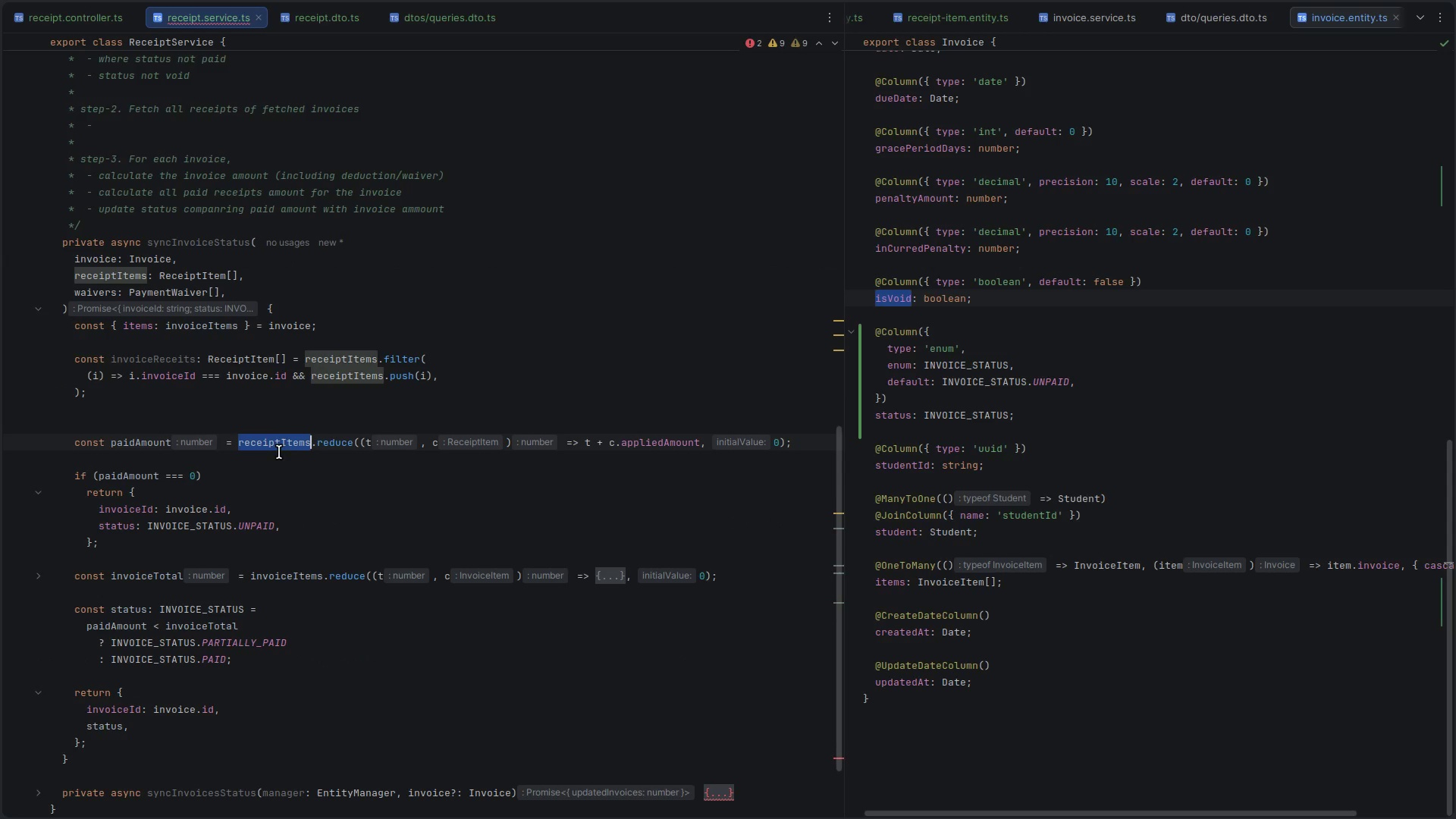 
key(Control+V)
 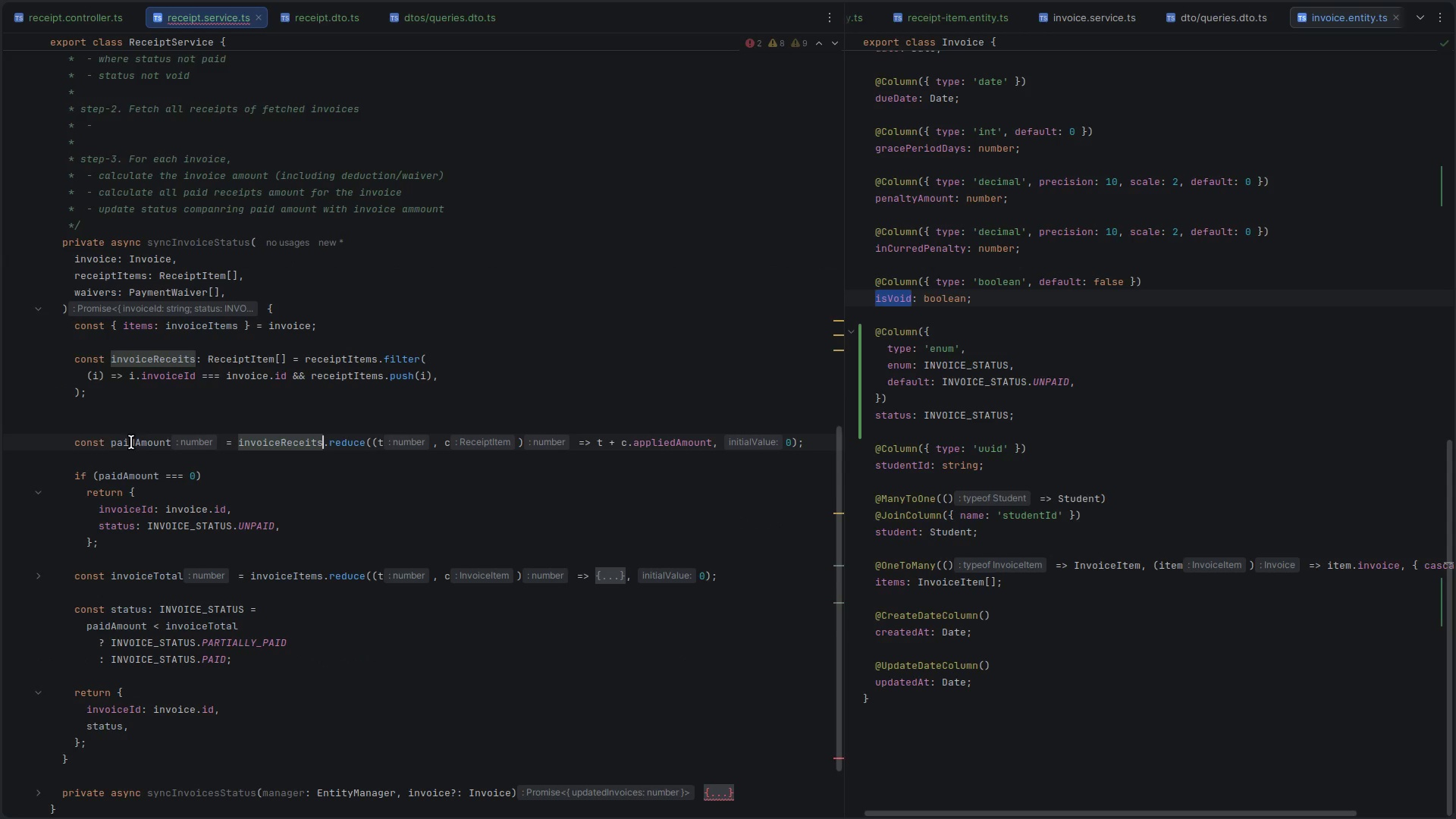 
double_click([100, 424])
 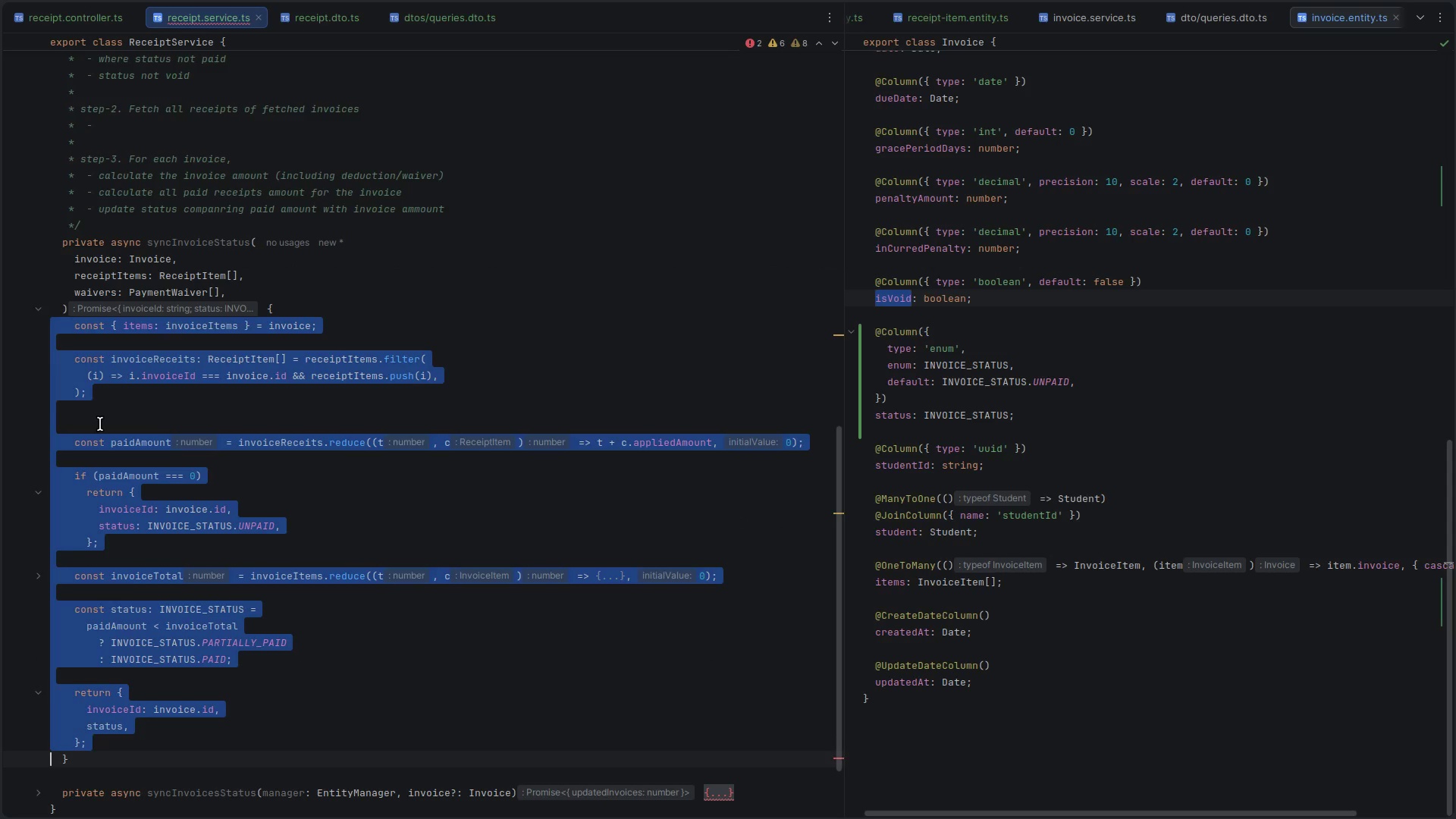 
key(Control+ControlLeft)
 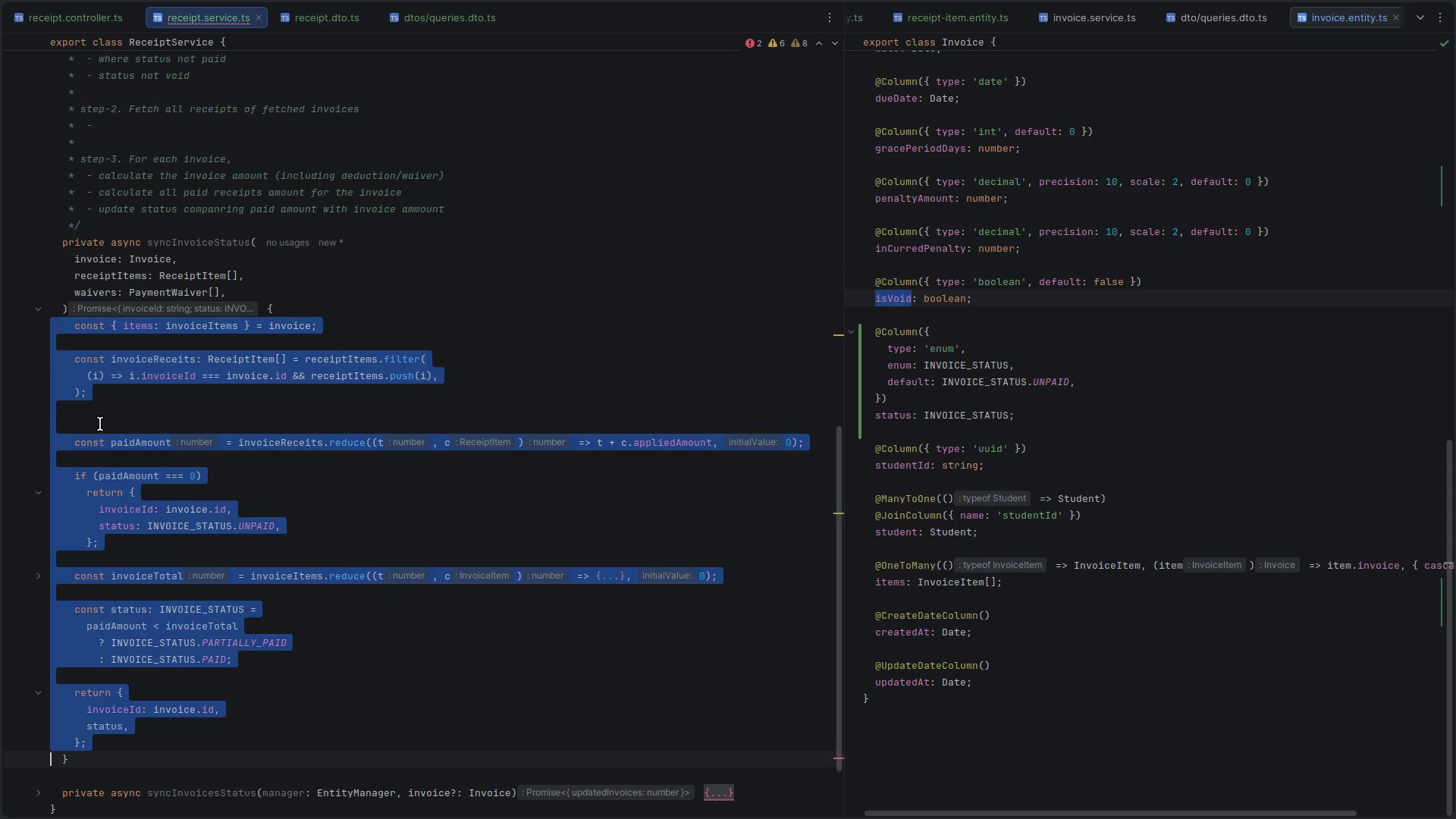 
key(Control+X)
 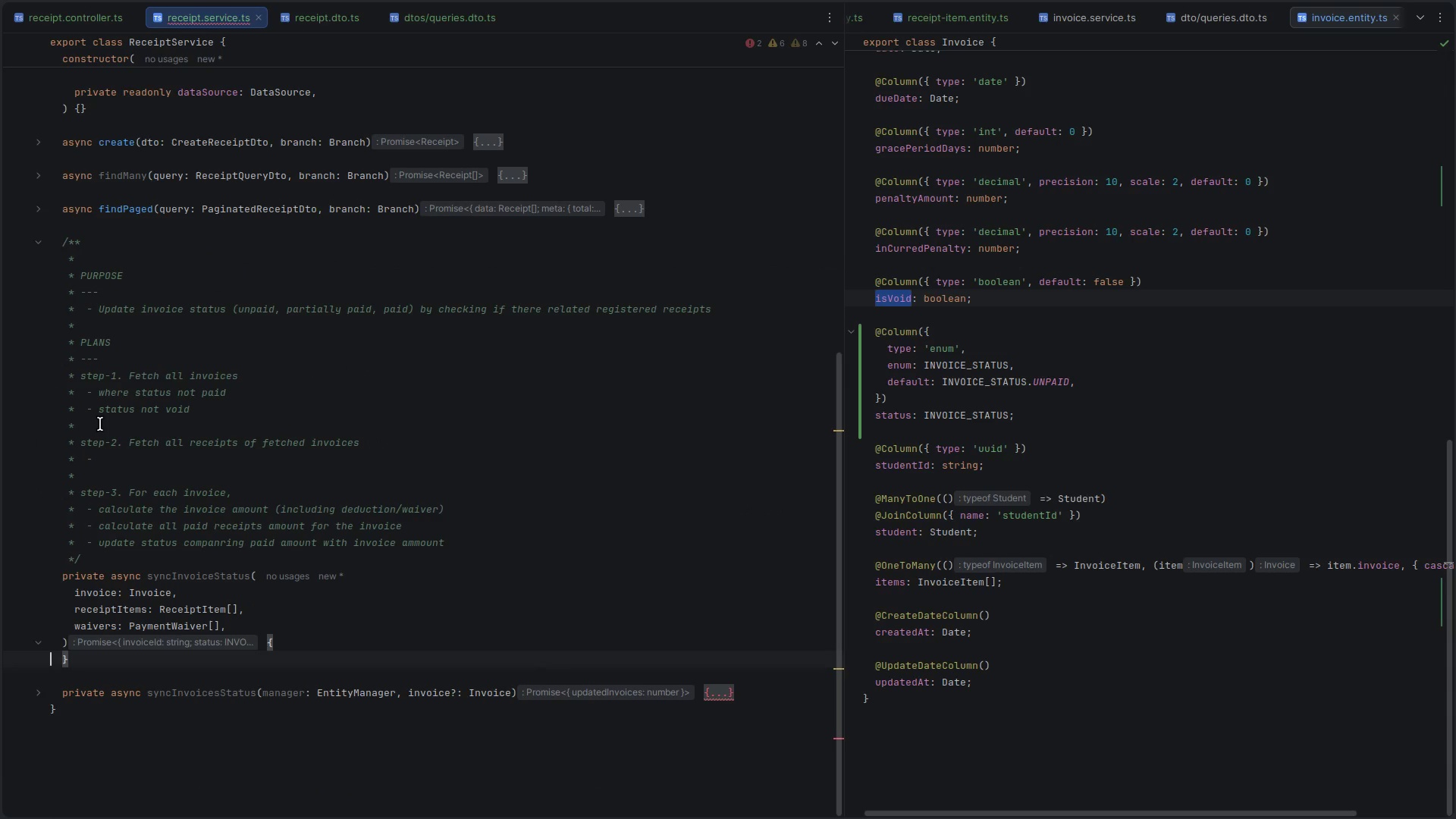 
key(Control+Z)
 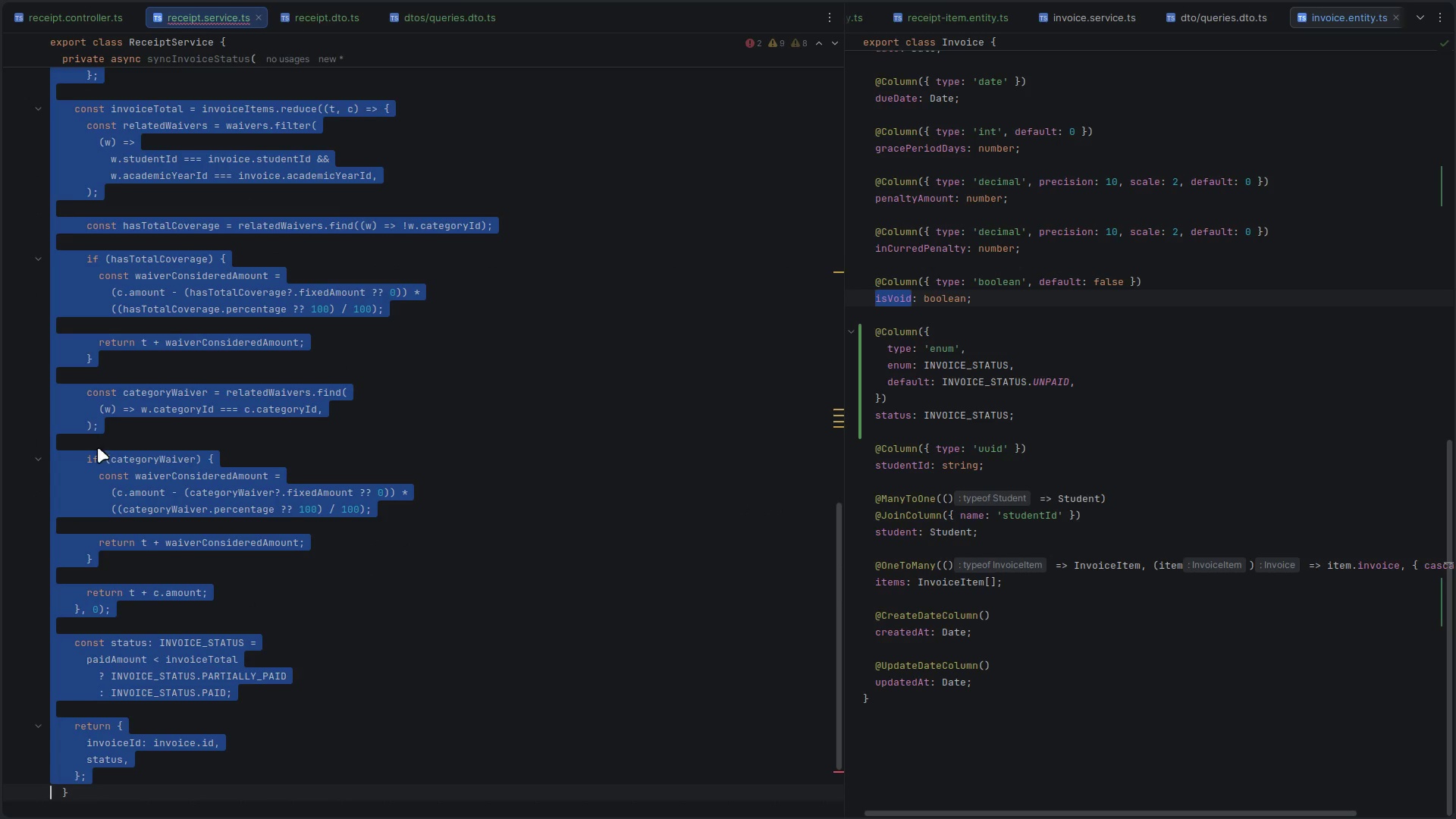 
left_click([397, 360])
 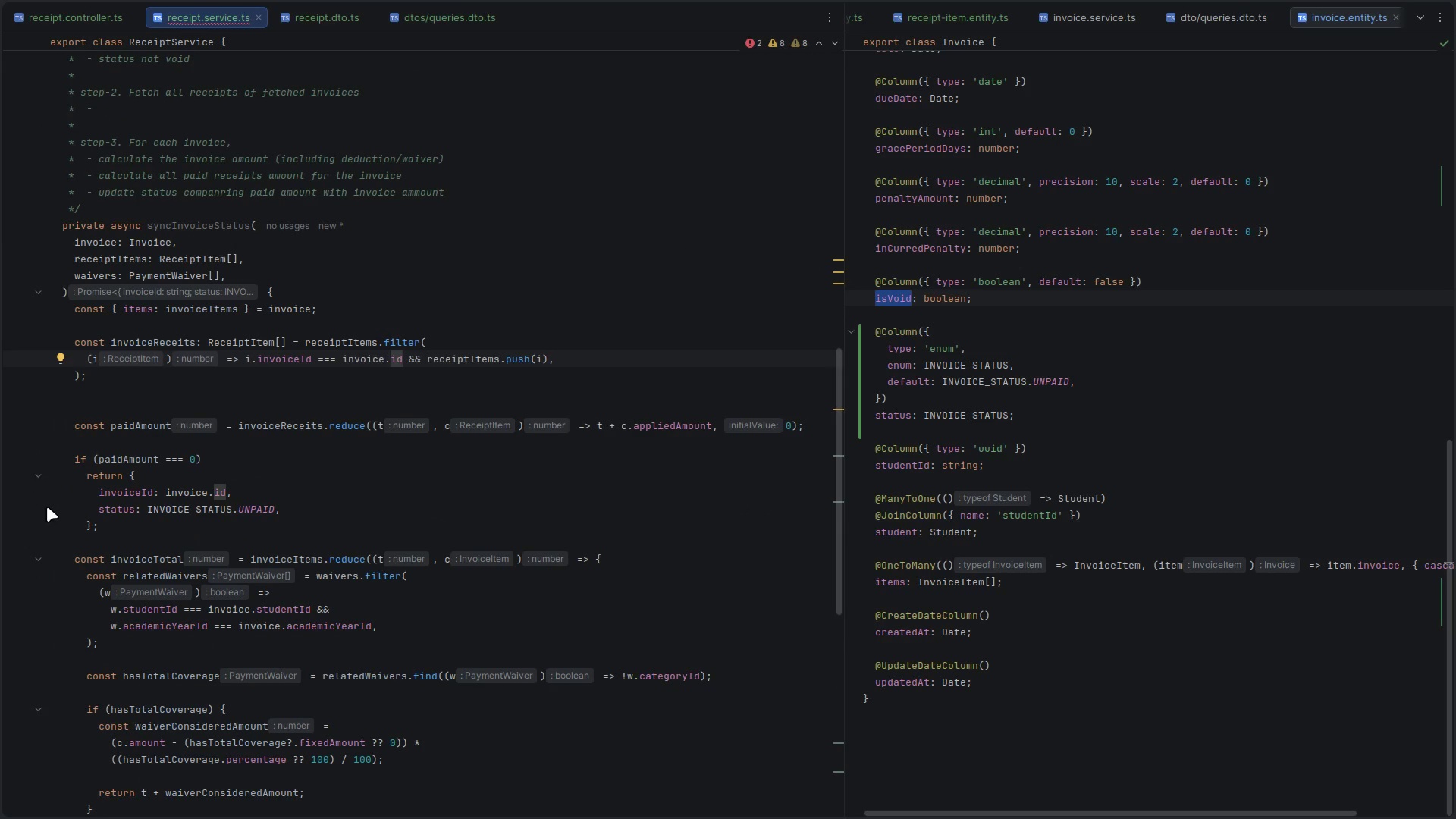 
scroll: coordinate [235, 482], scroll_direction: up, amount: 9.0
 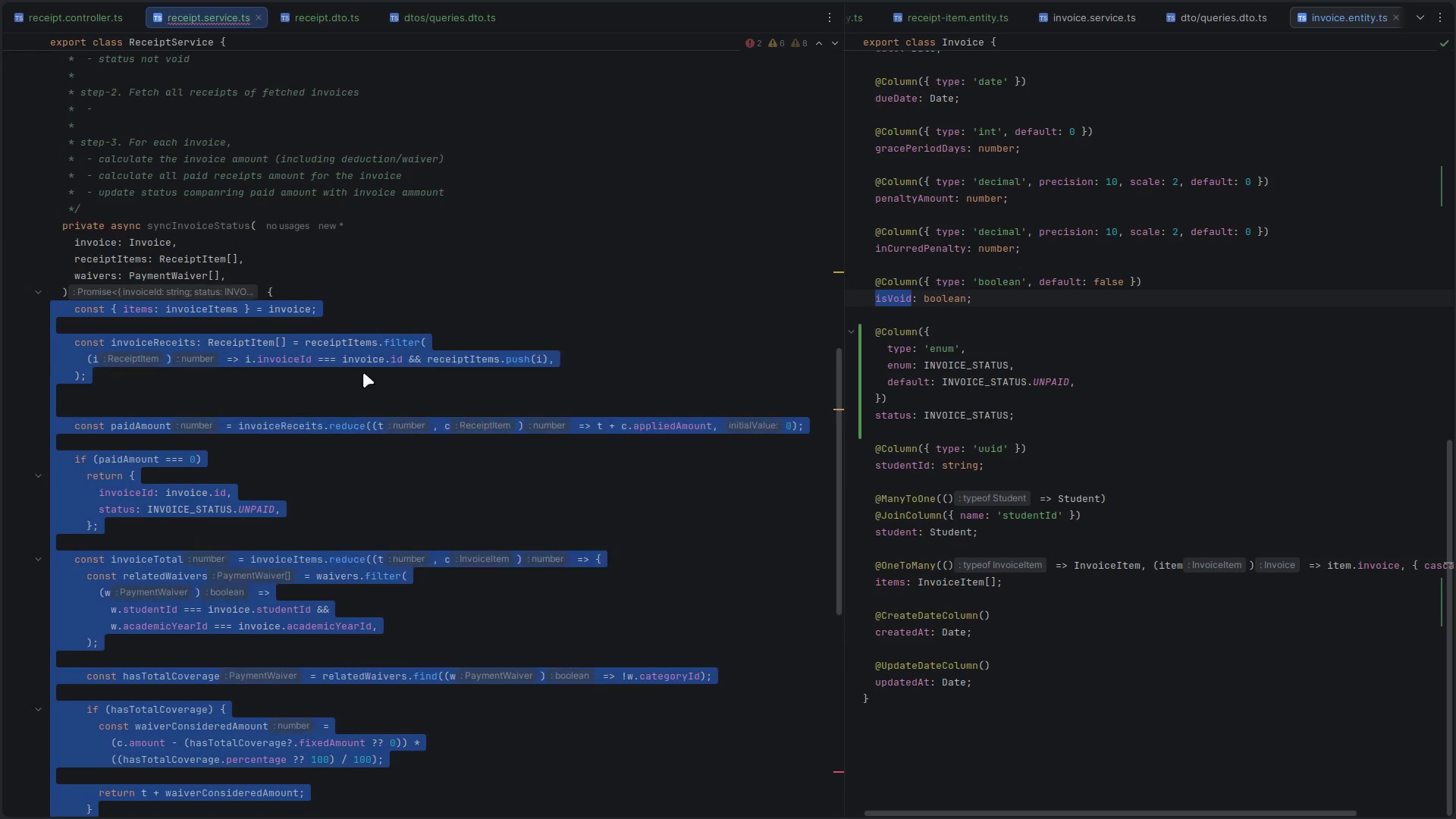 
scroll: coordinate [39, 402], scroll_direction: none, amount: 0.0
 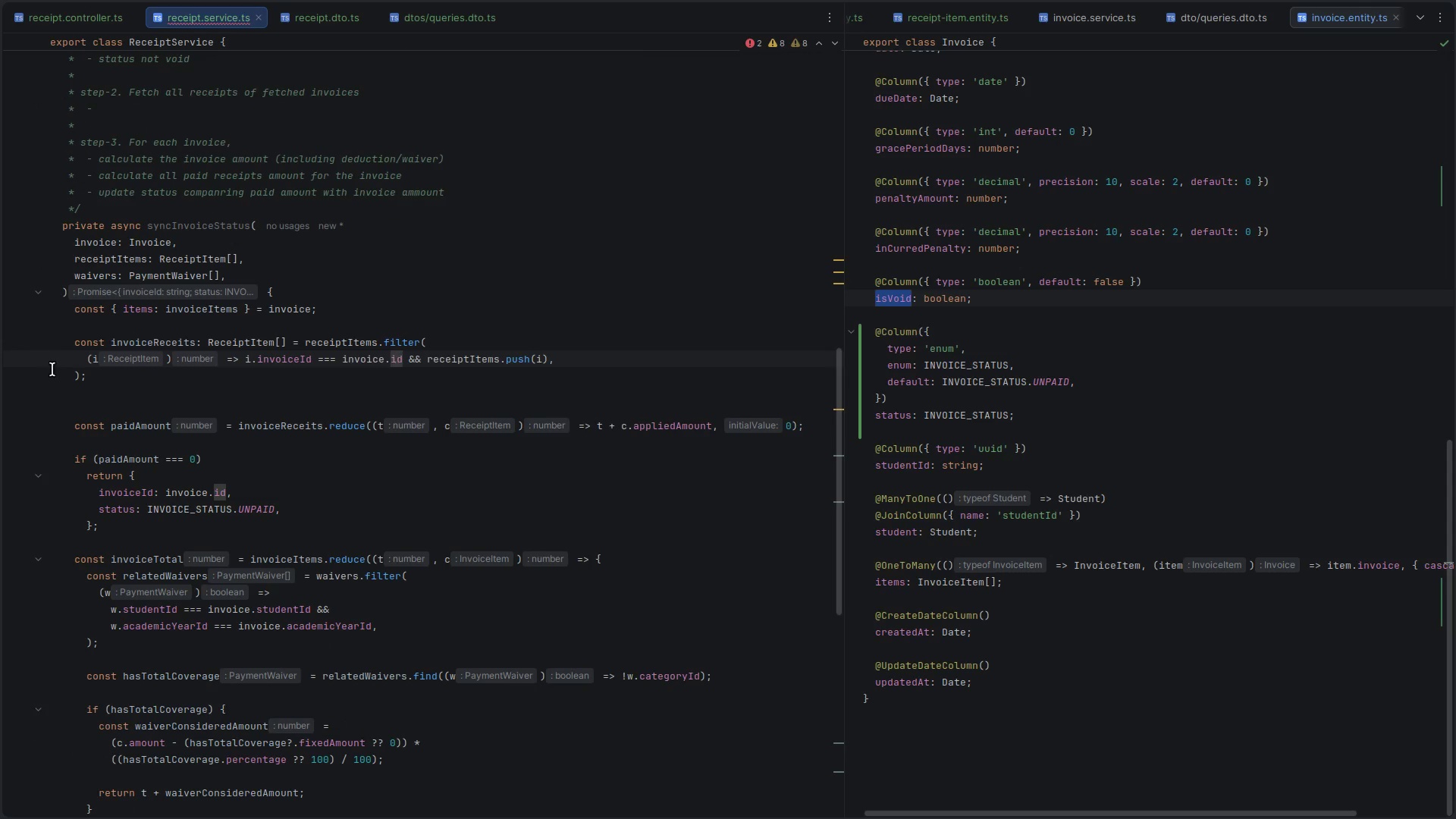 
left_click([91, 401])
 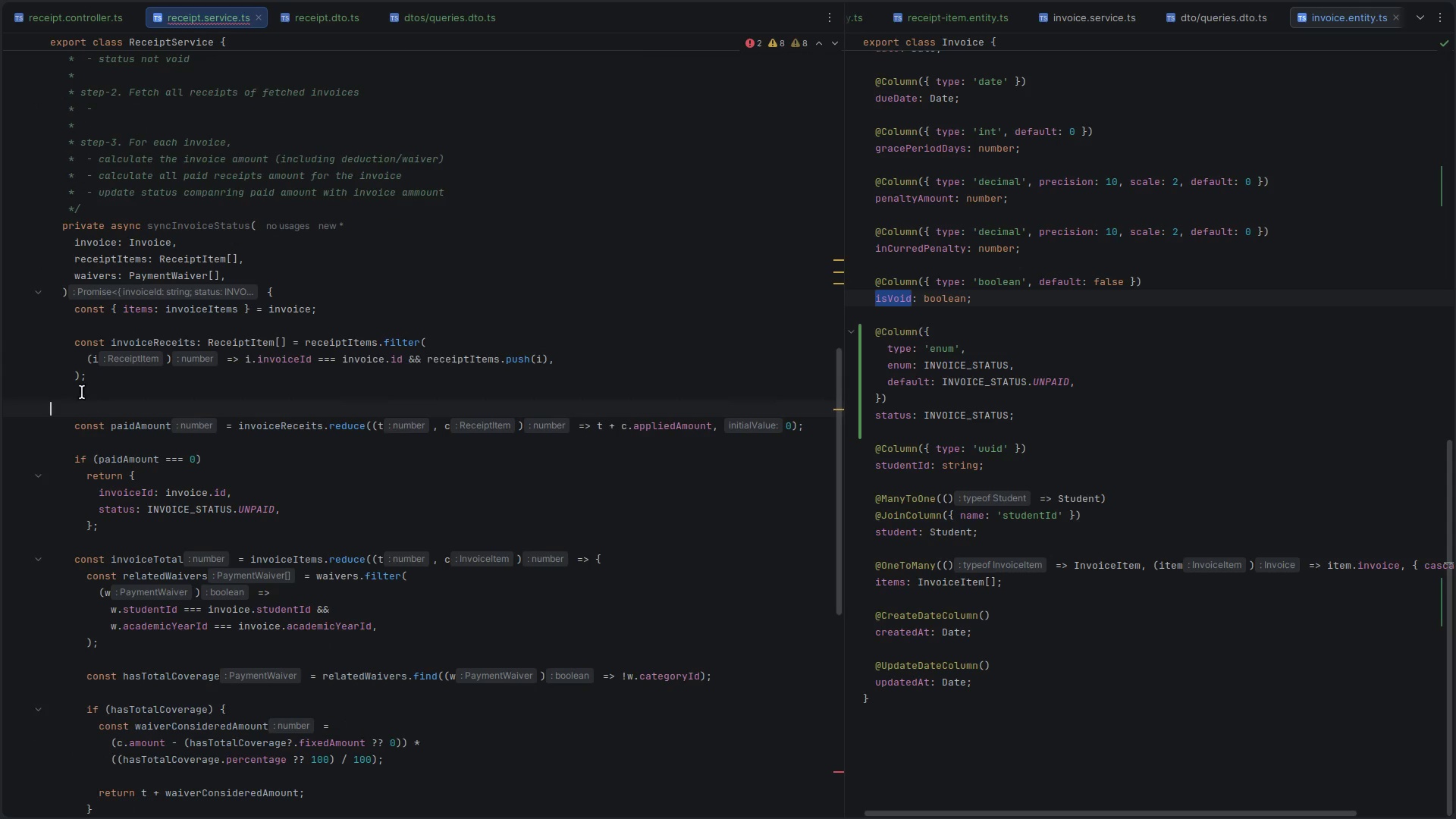 
key(Control+S)
 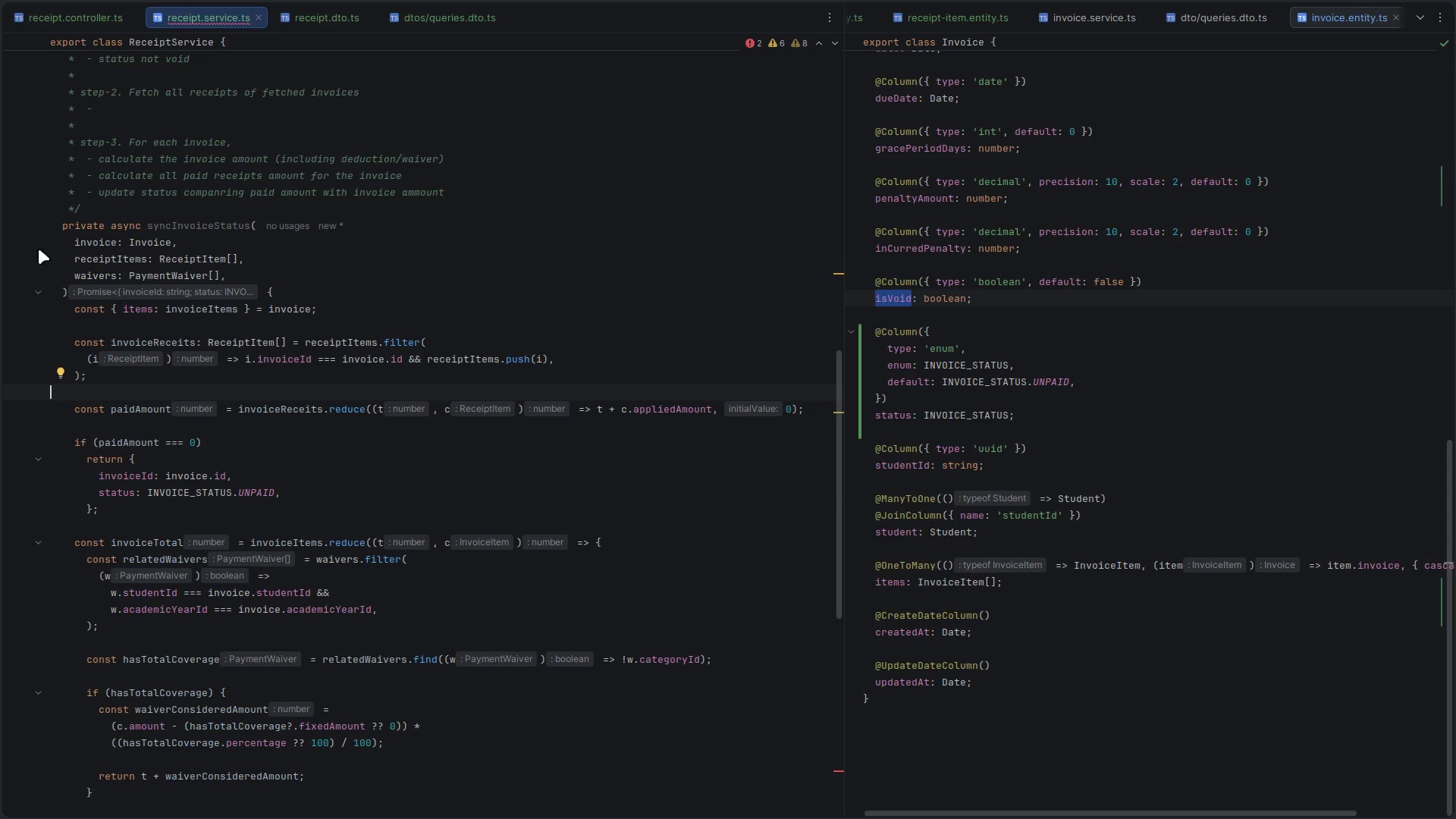 
left_click([38, 294])
 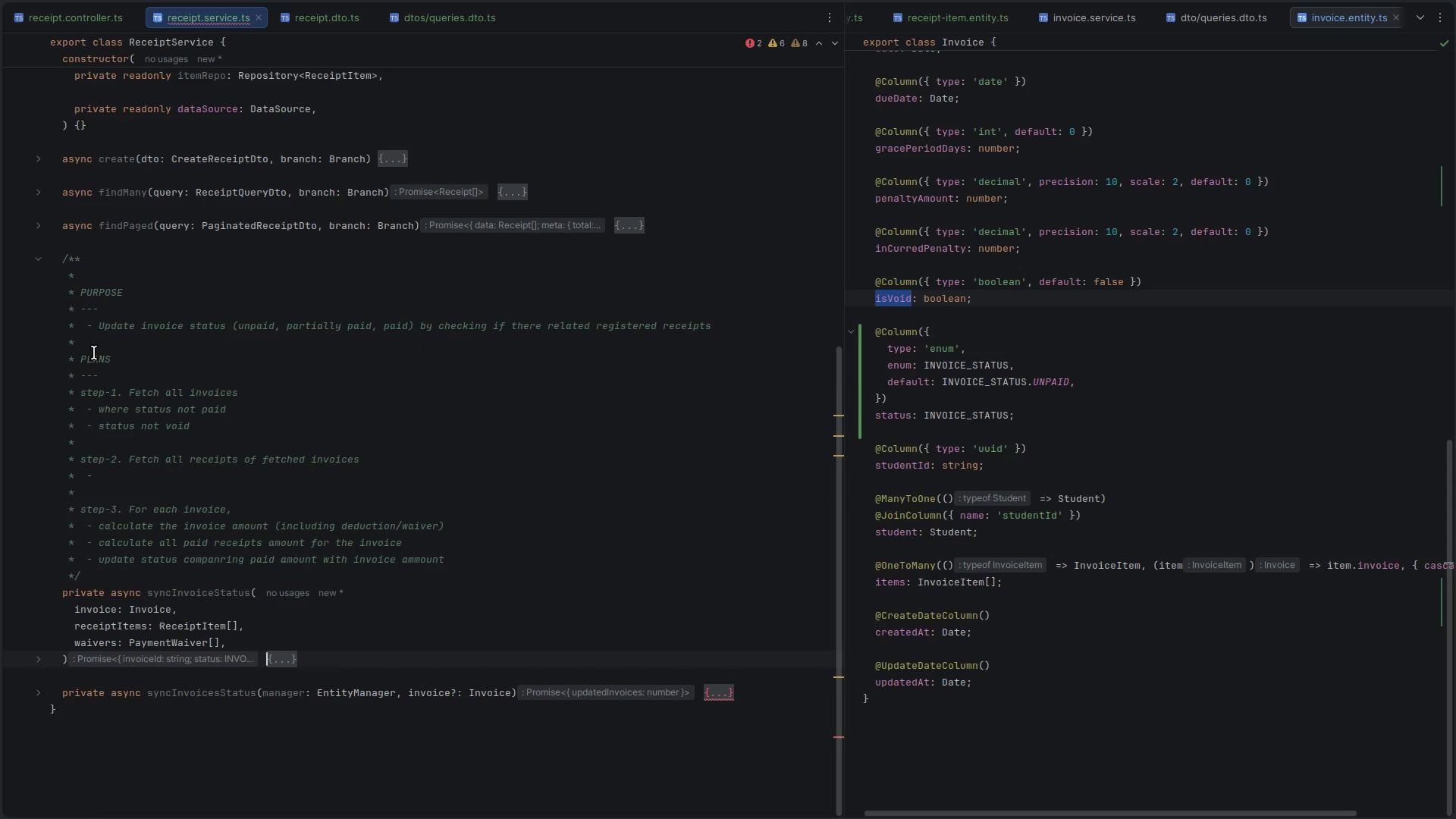 
scroll: coordinate [107, 494], scroll_direction: down, amount: 5.0
 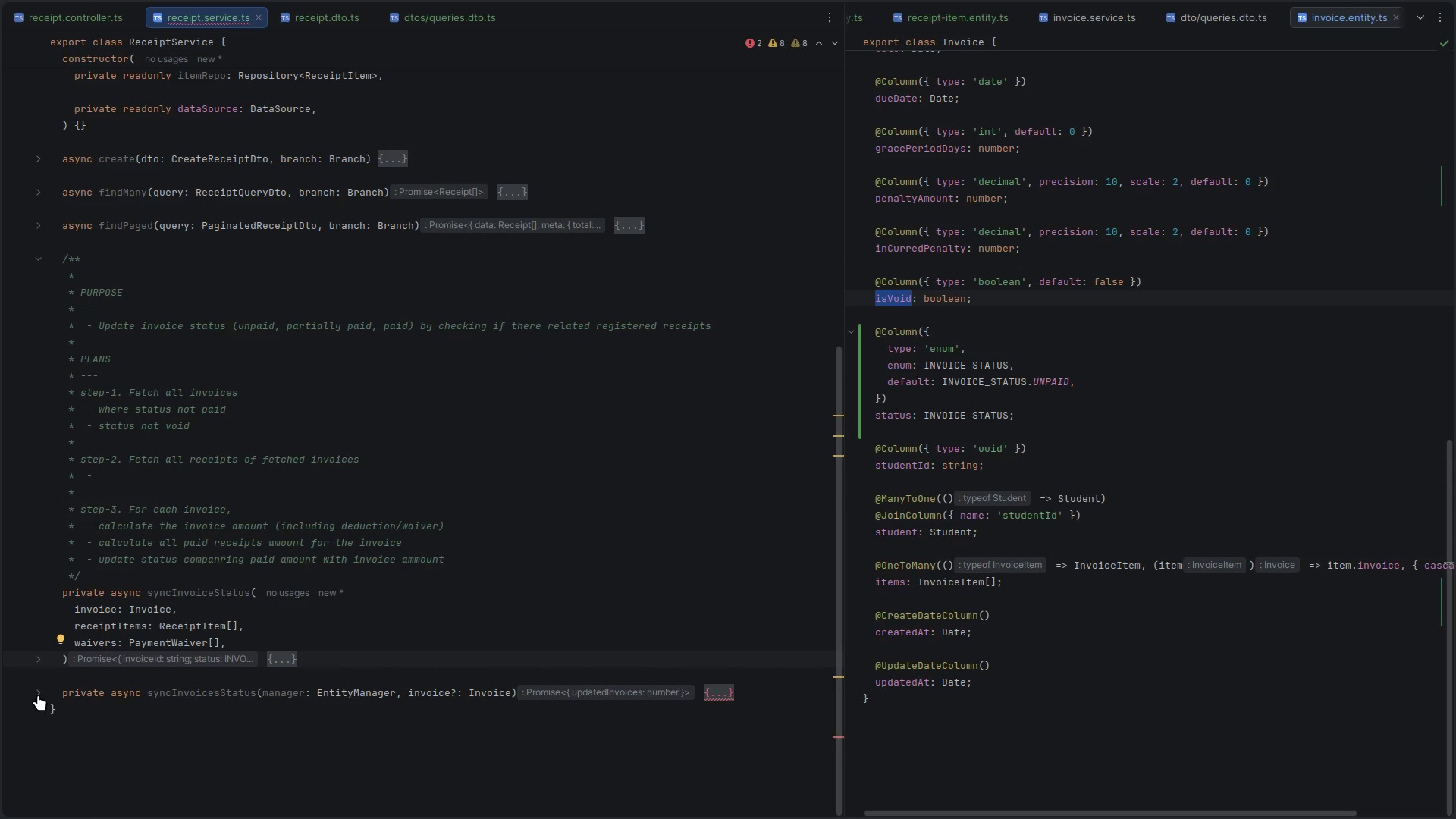 
left_click([39, 693])
 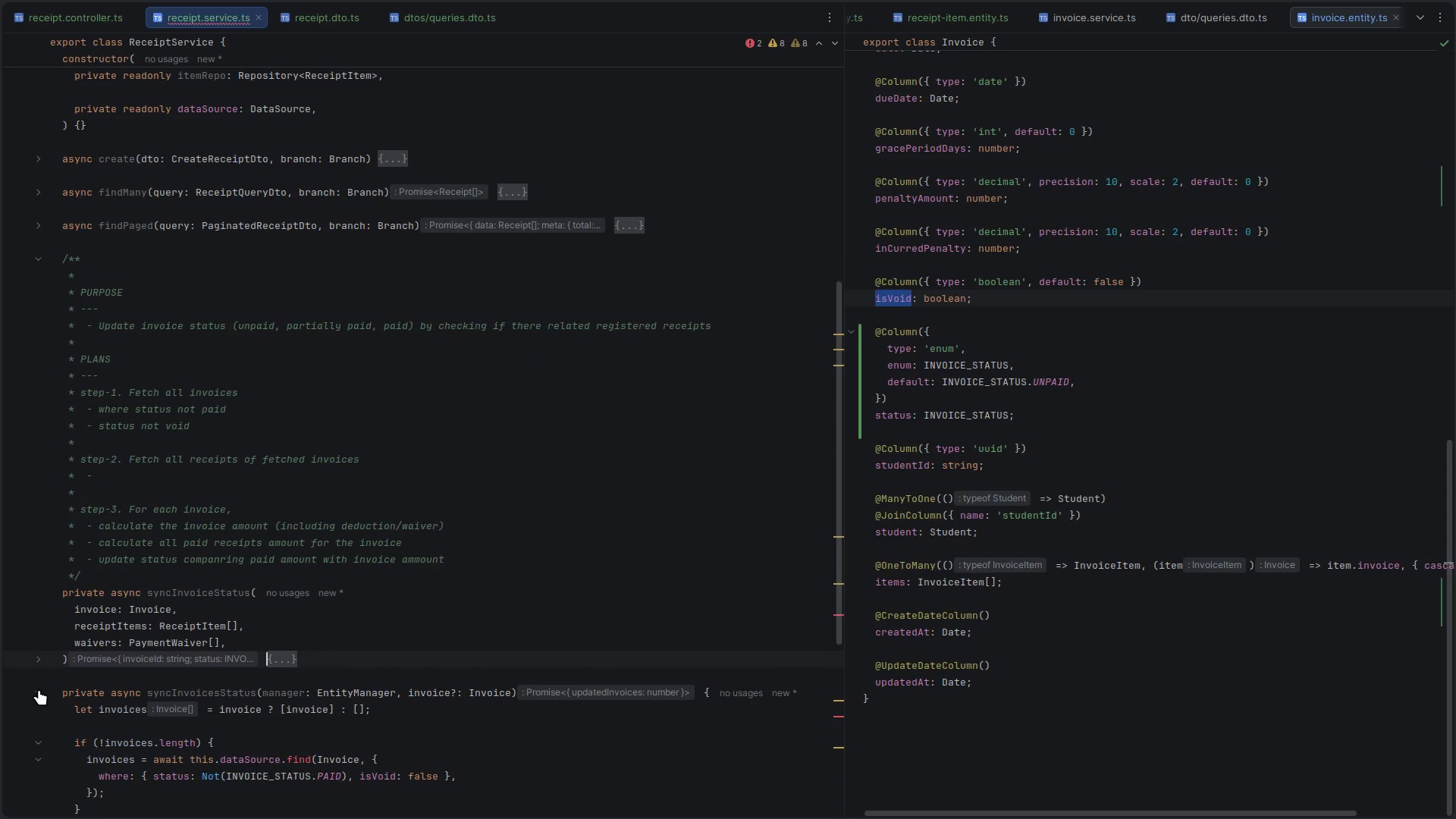 
scroll: coordinate [39, 678], scroll_direction: down, amount: 10.0
 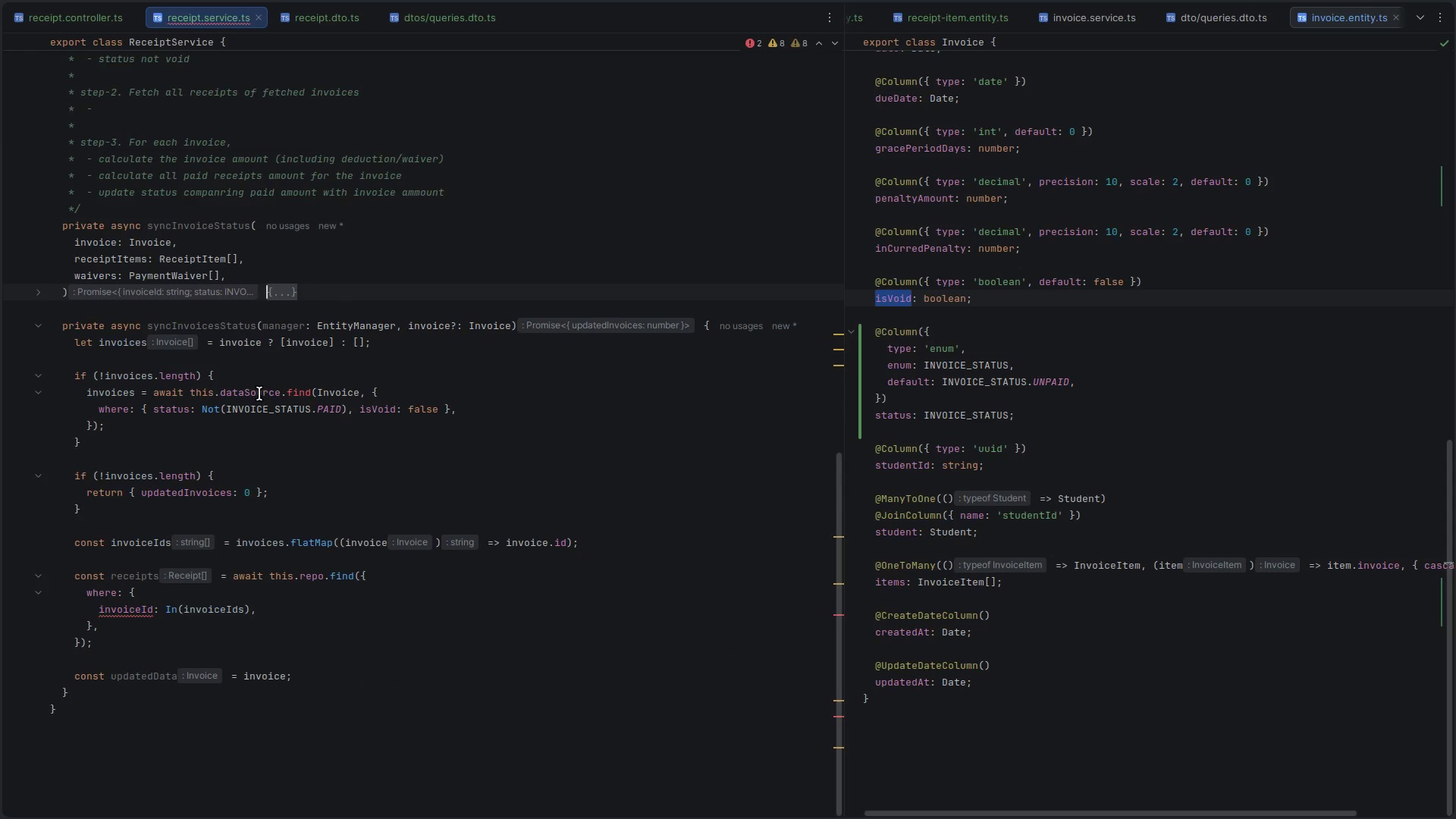 
double_click([258, 394])
 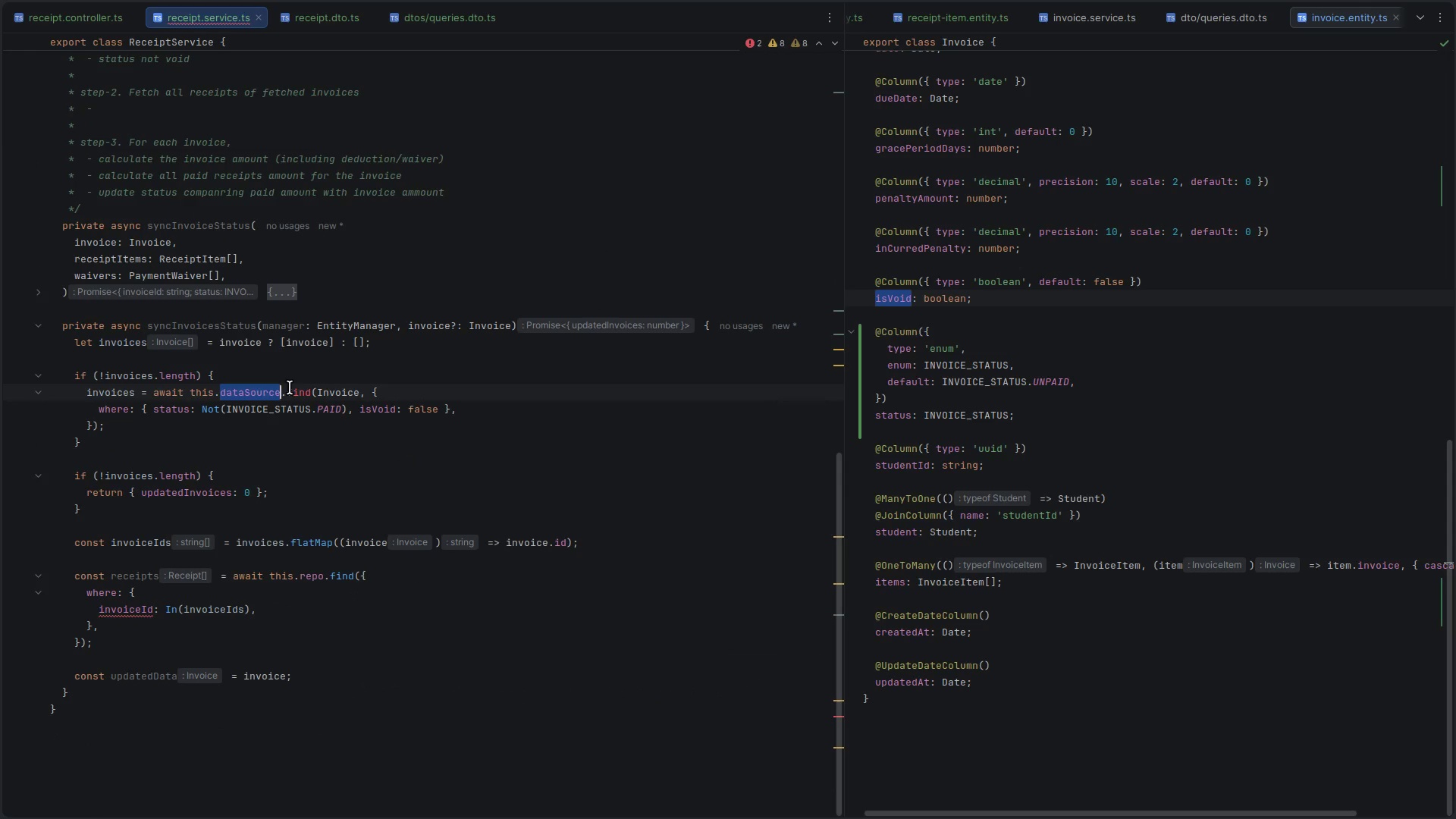 
double_click([290, 388])
 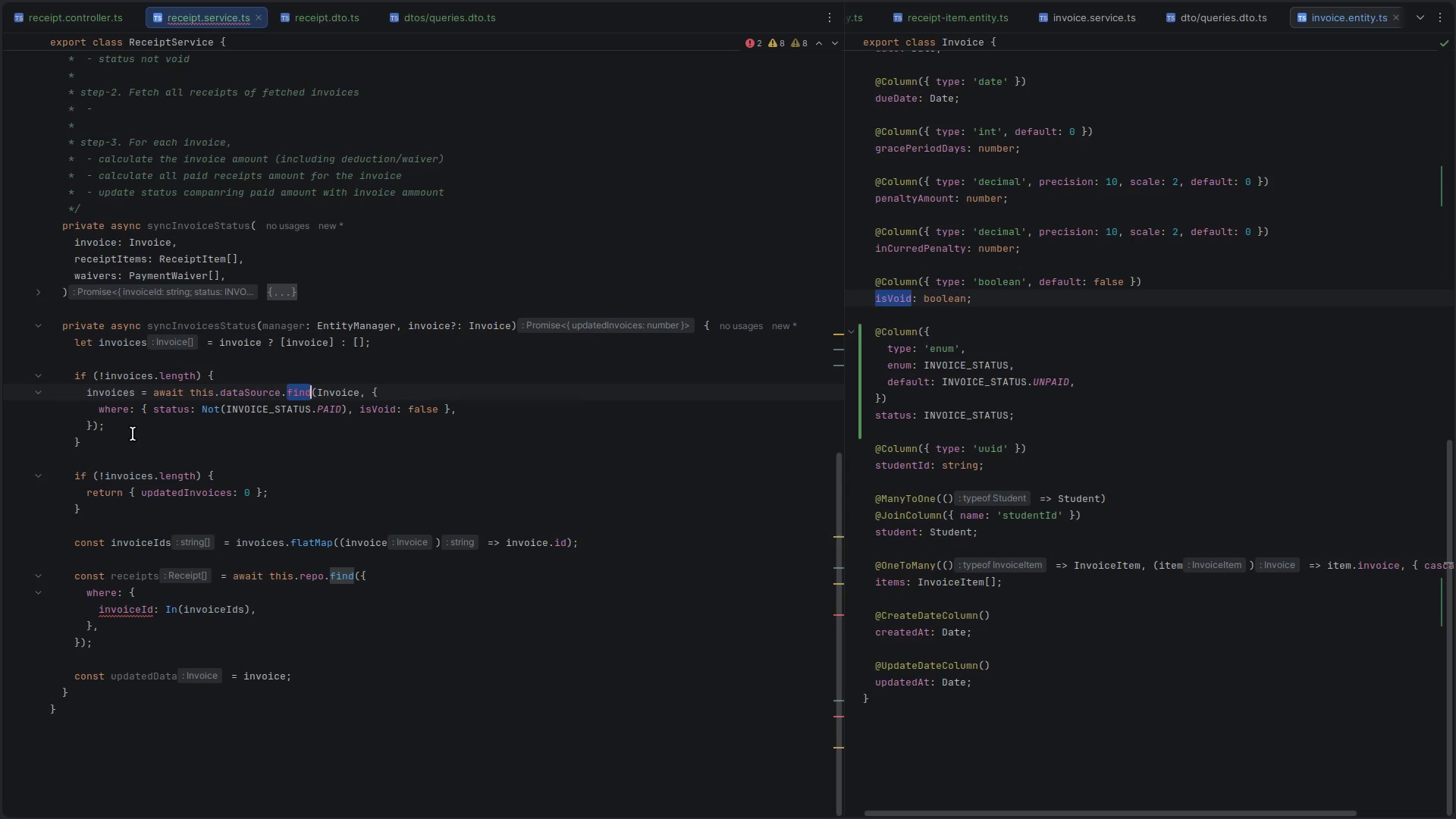 
double_click([124, 397])
 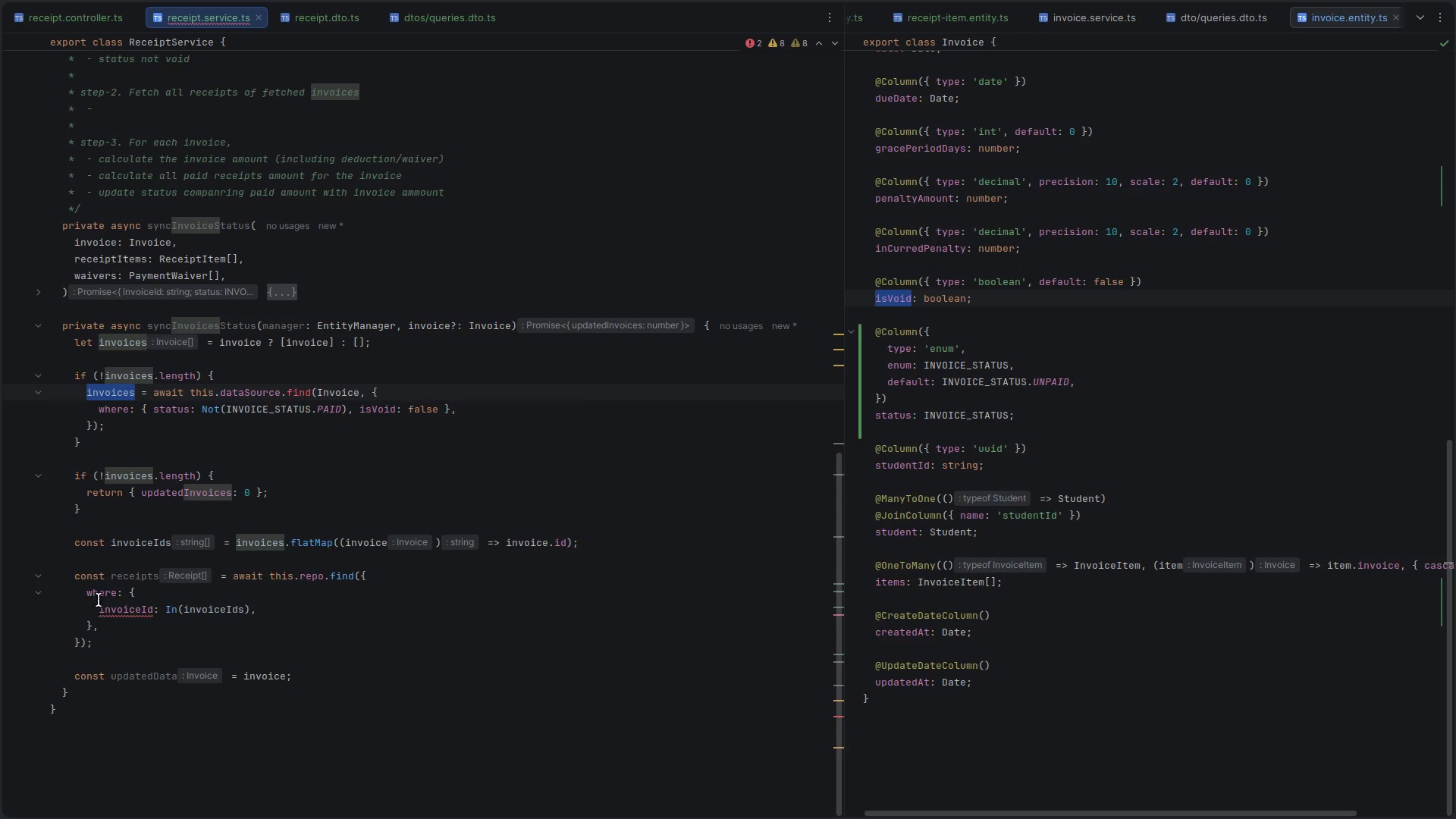 
double_click([129, 580])
 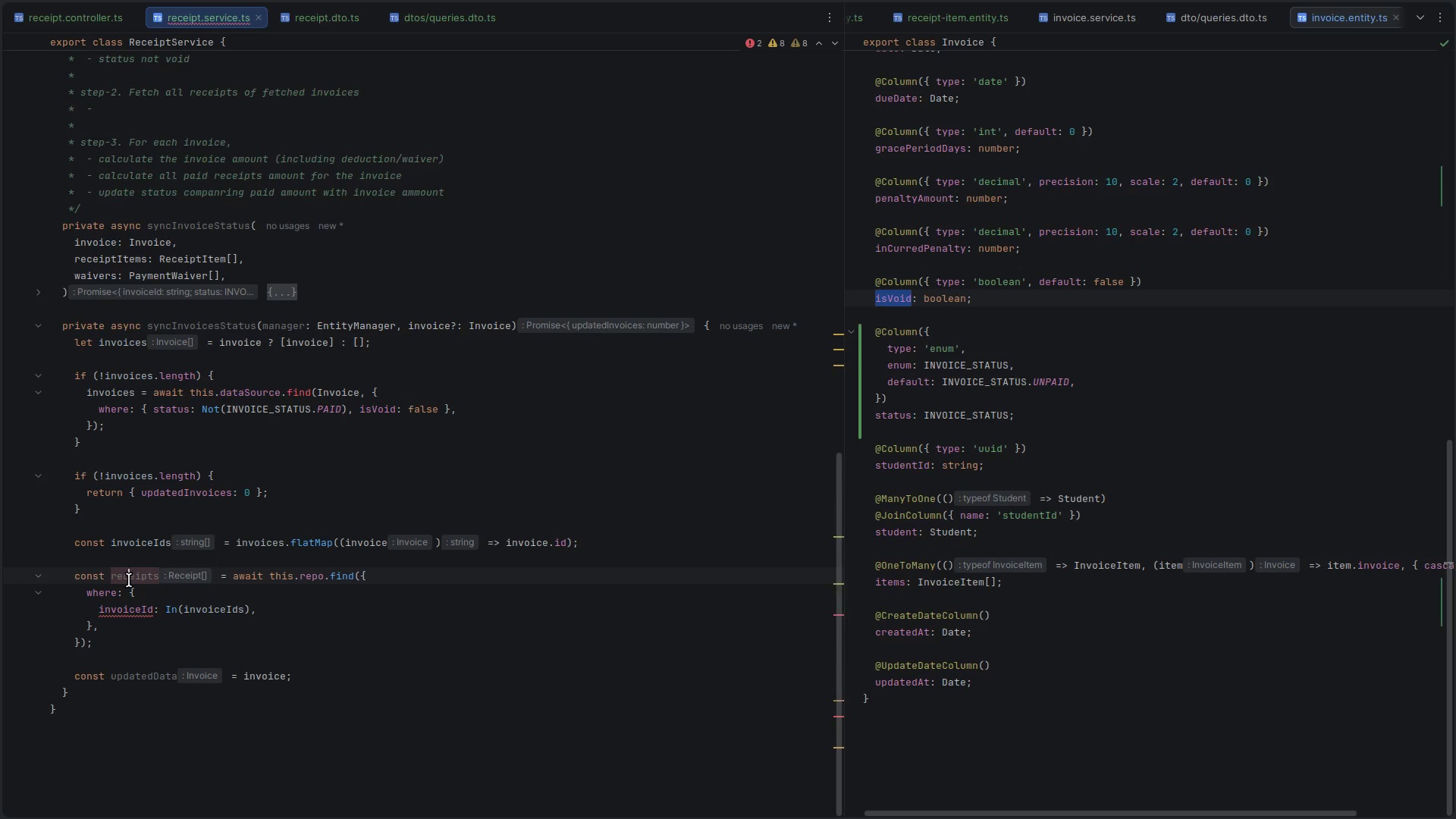 
triple_click([129, 580])
 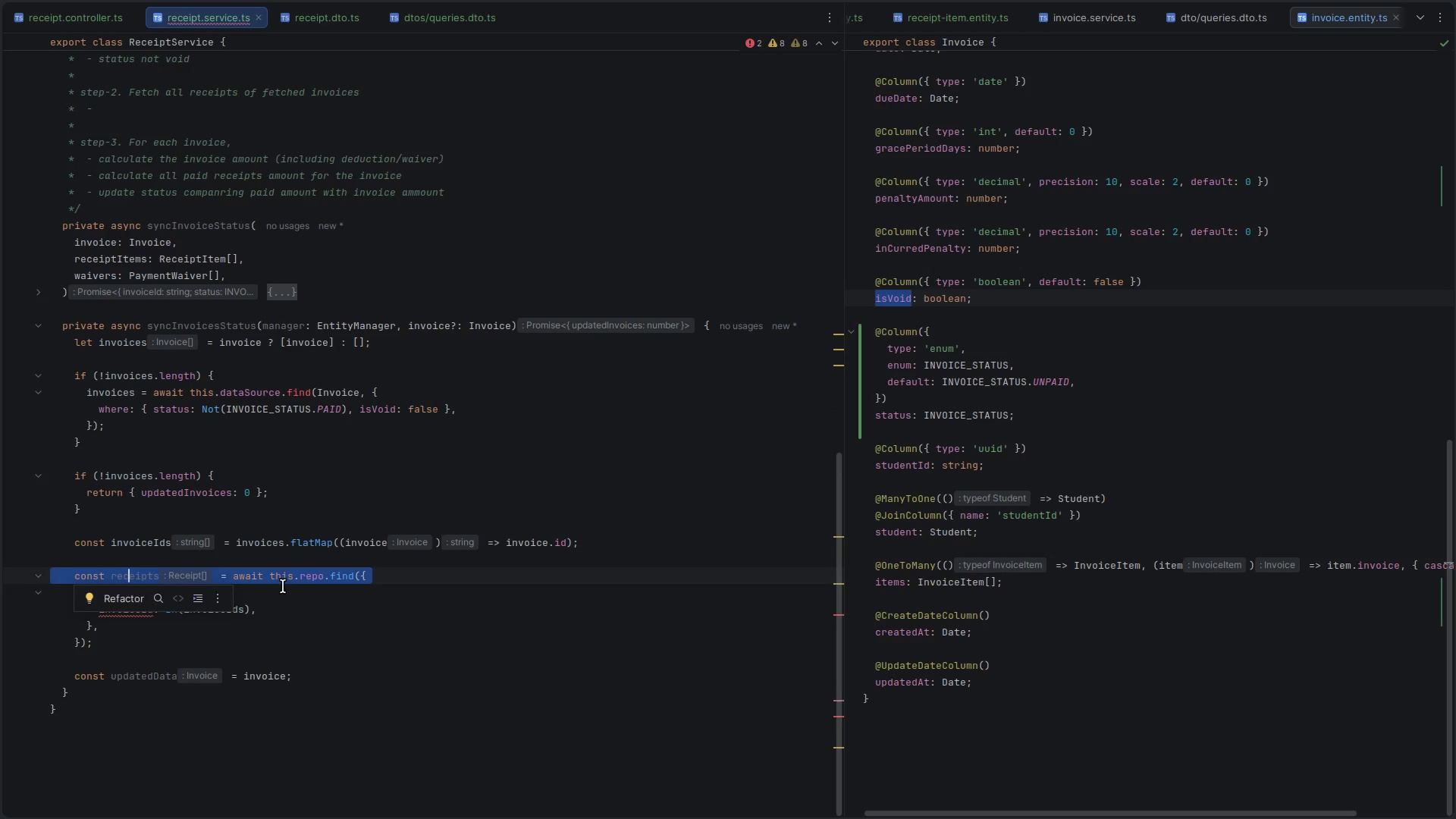 
left_click([320, 593])
 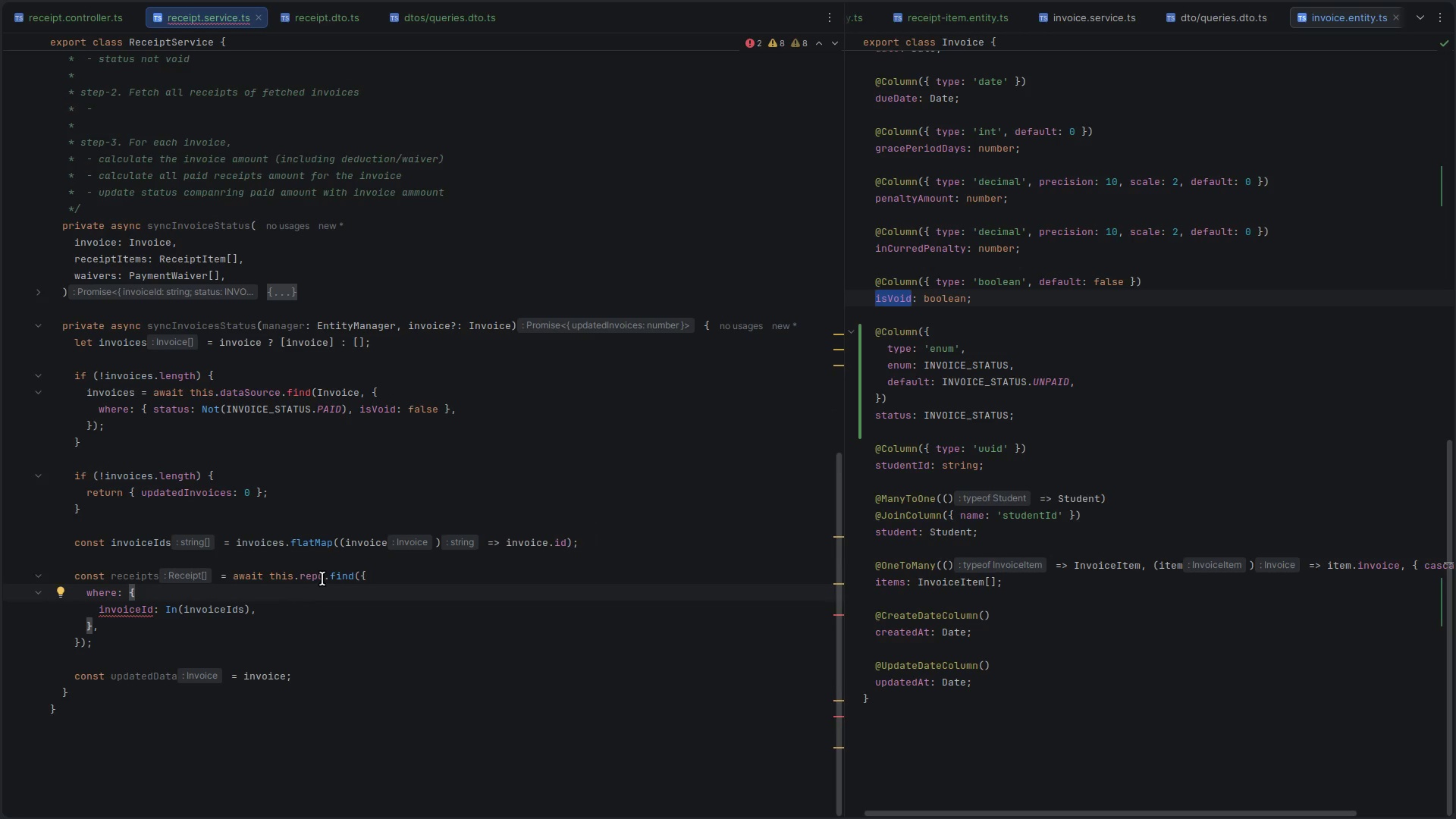 
double_click([313, 576])
 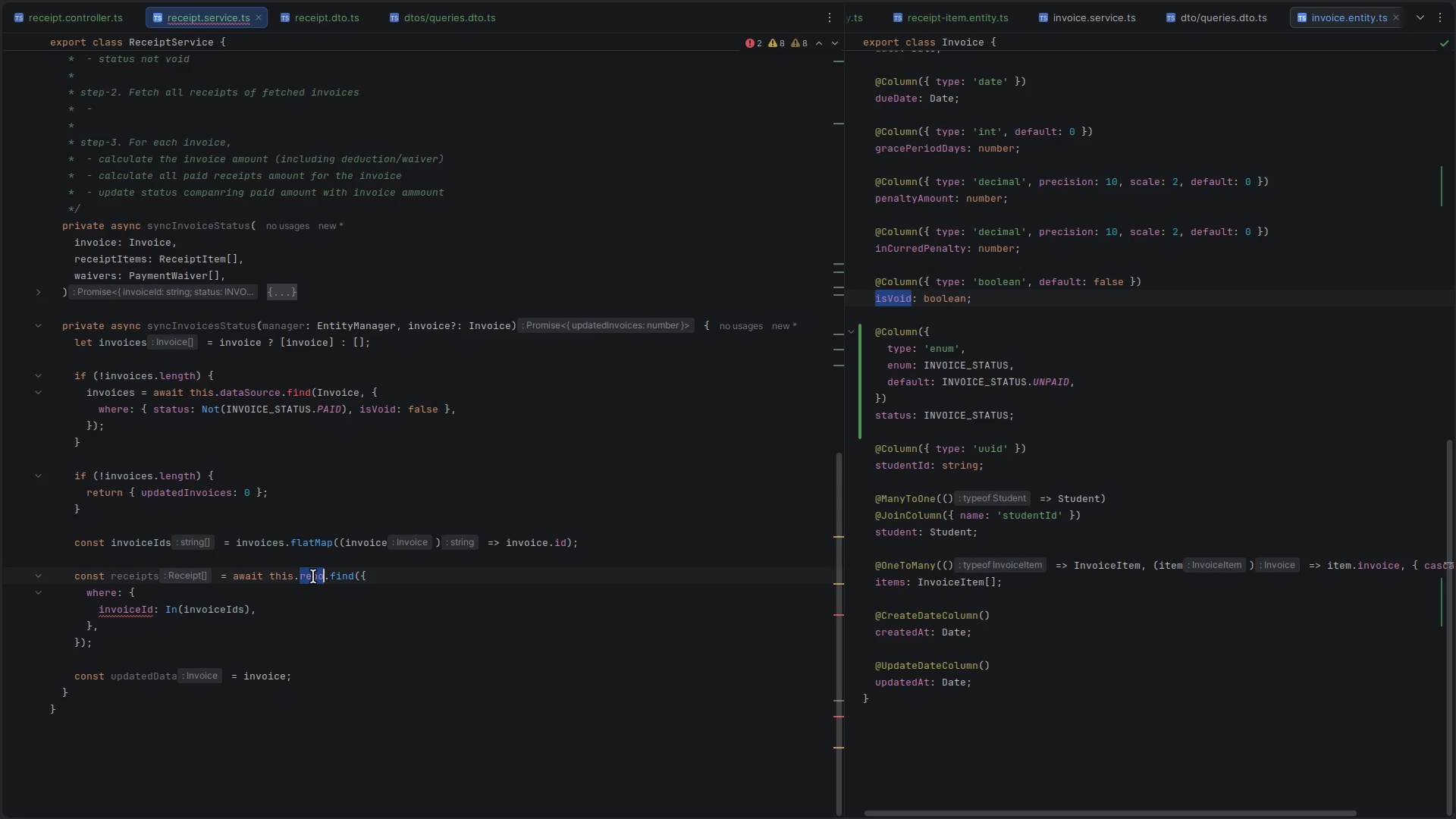 
type(item)
 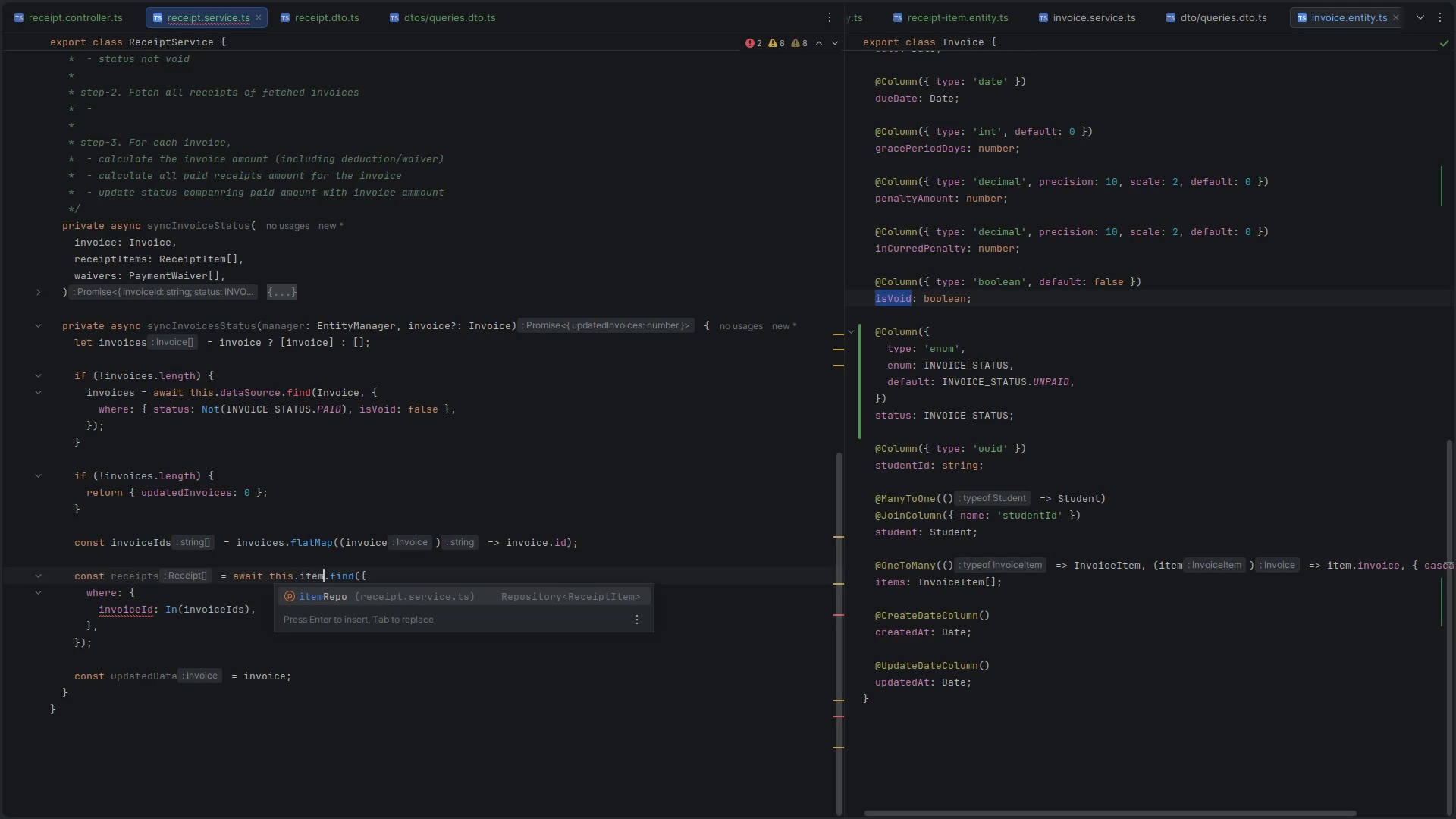 
key(Enter)
 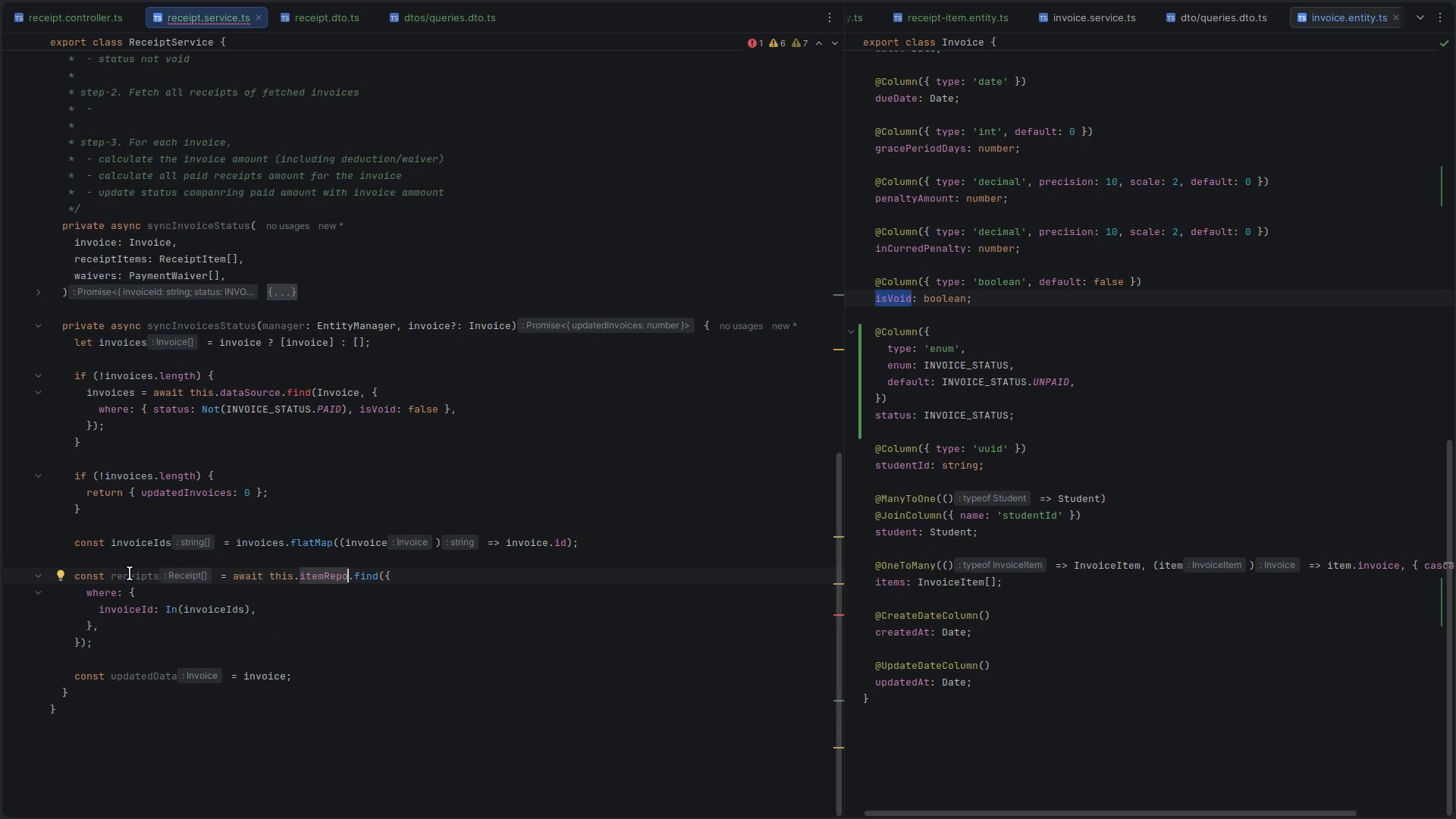 
double_click([130, 573])
 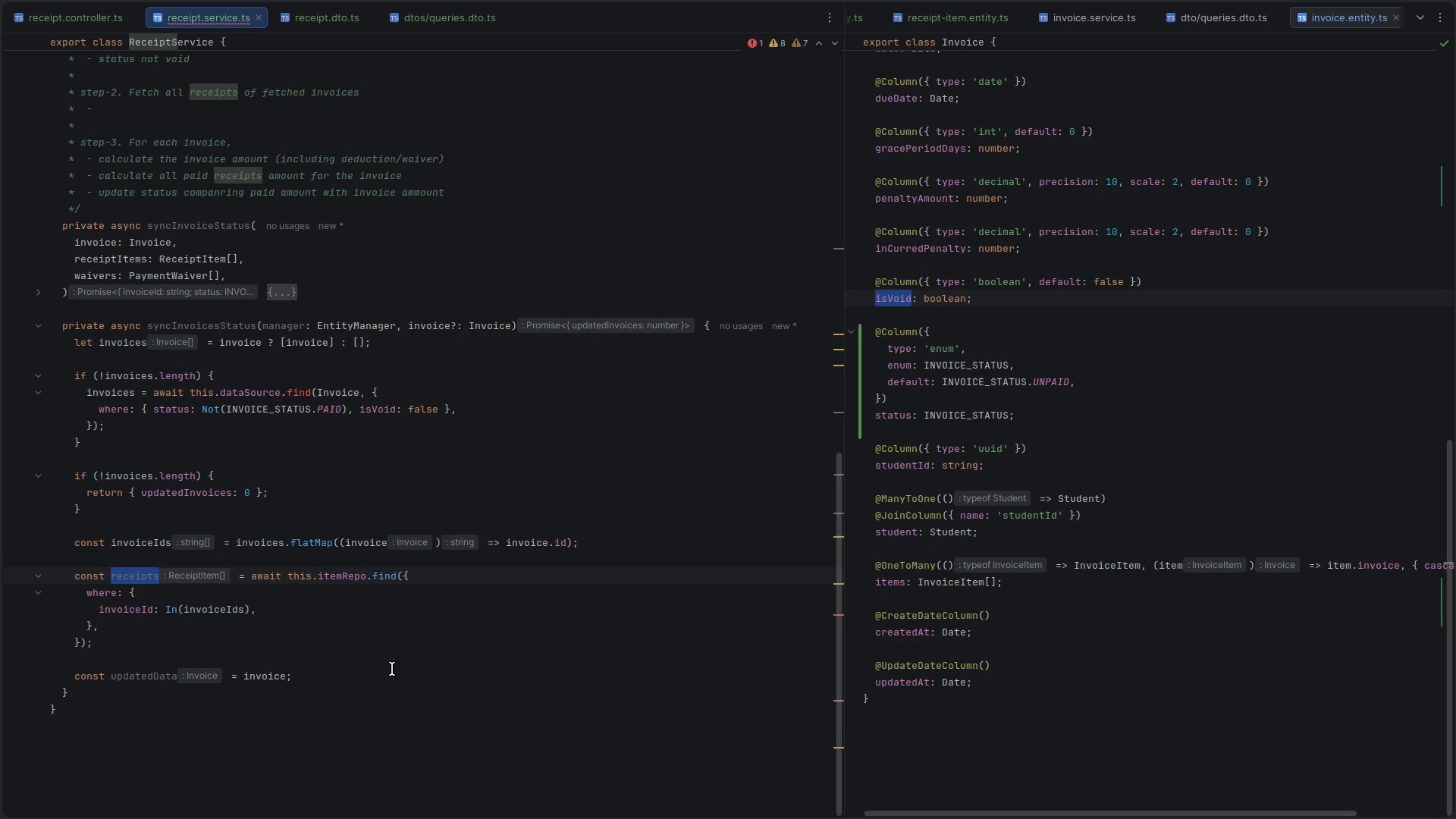 
key(Control+C)
 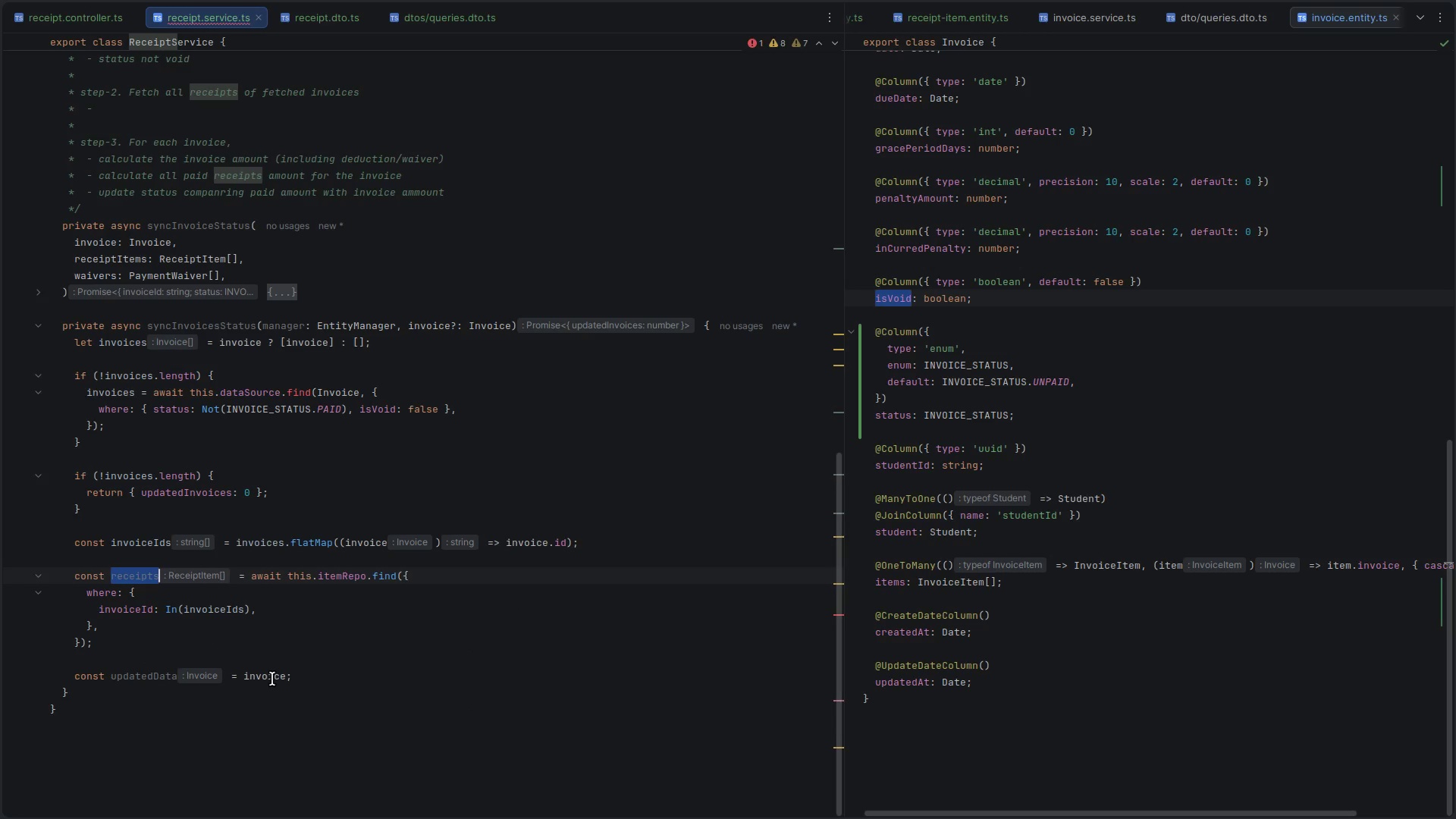 
left_click([303, 676])
 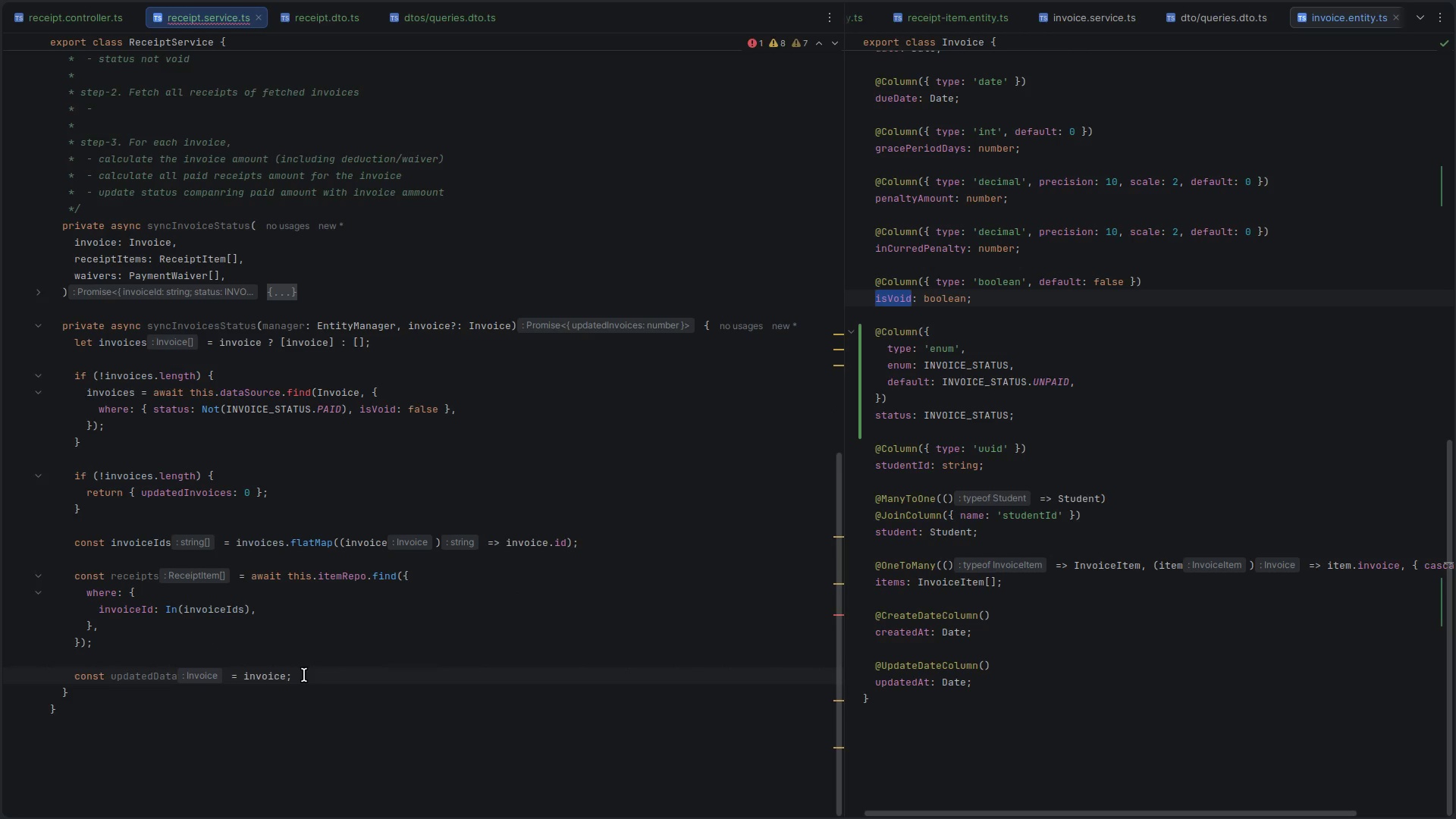 
key(Backspace)
 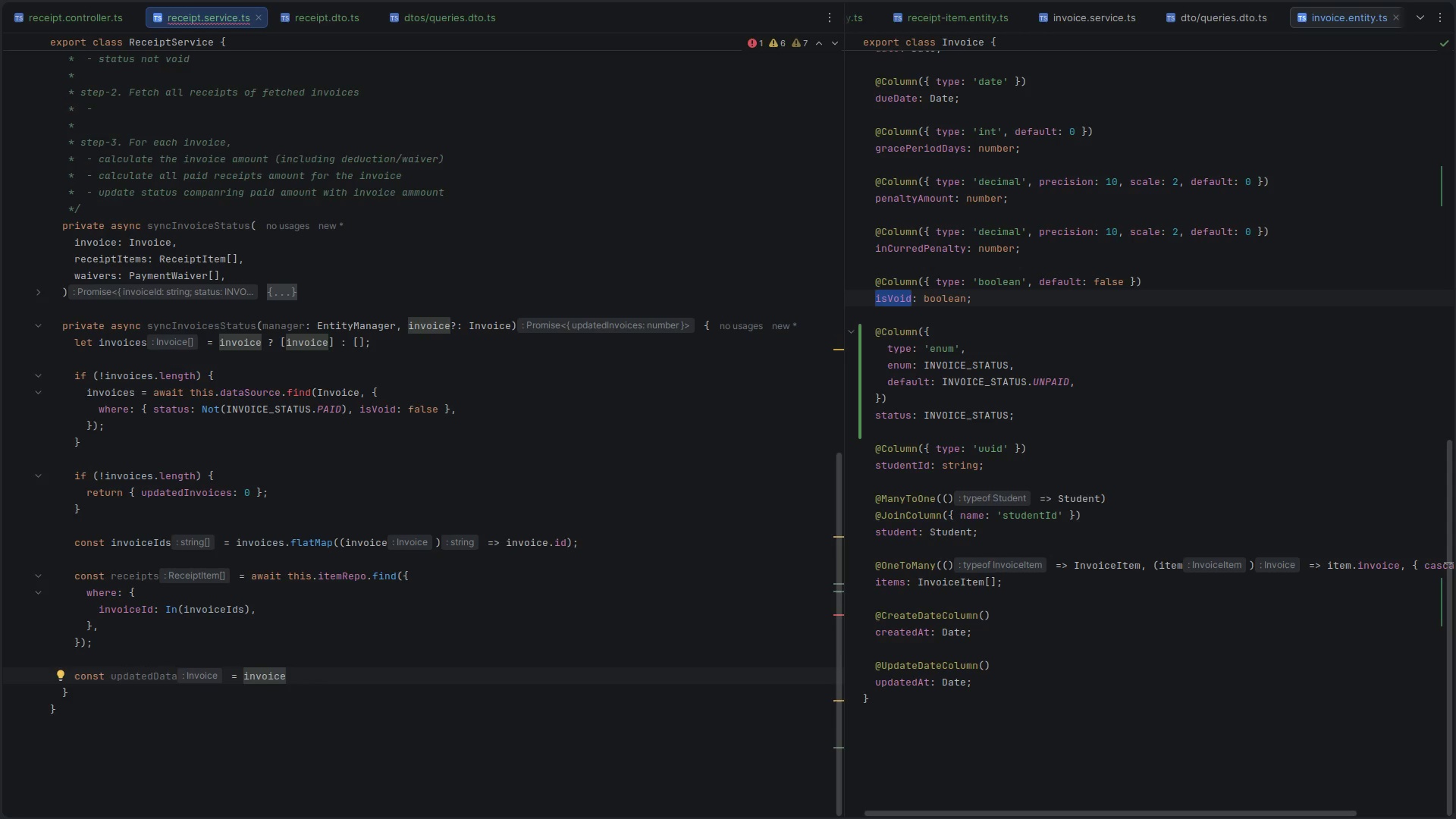 
key(S)
 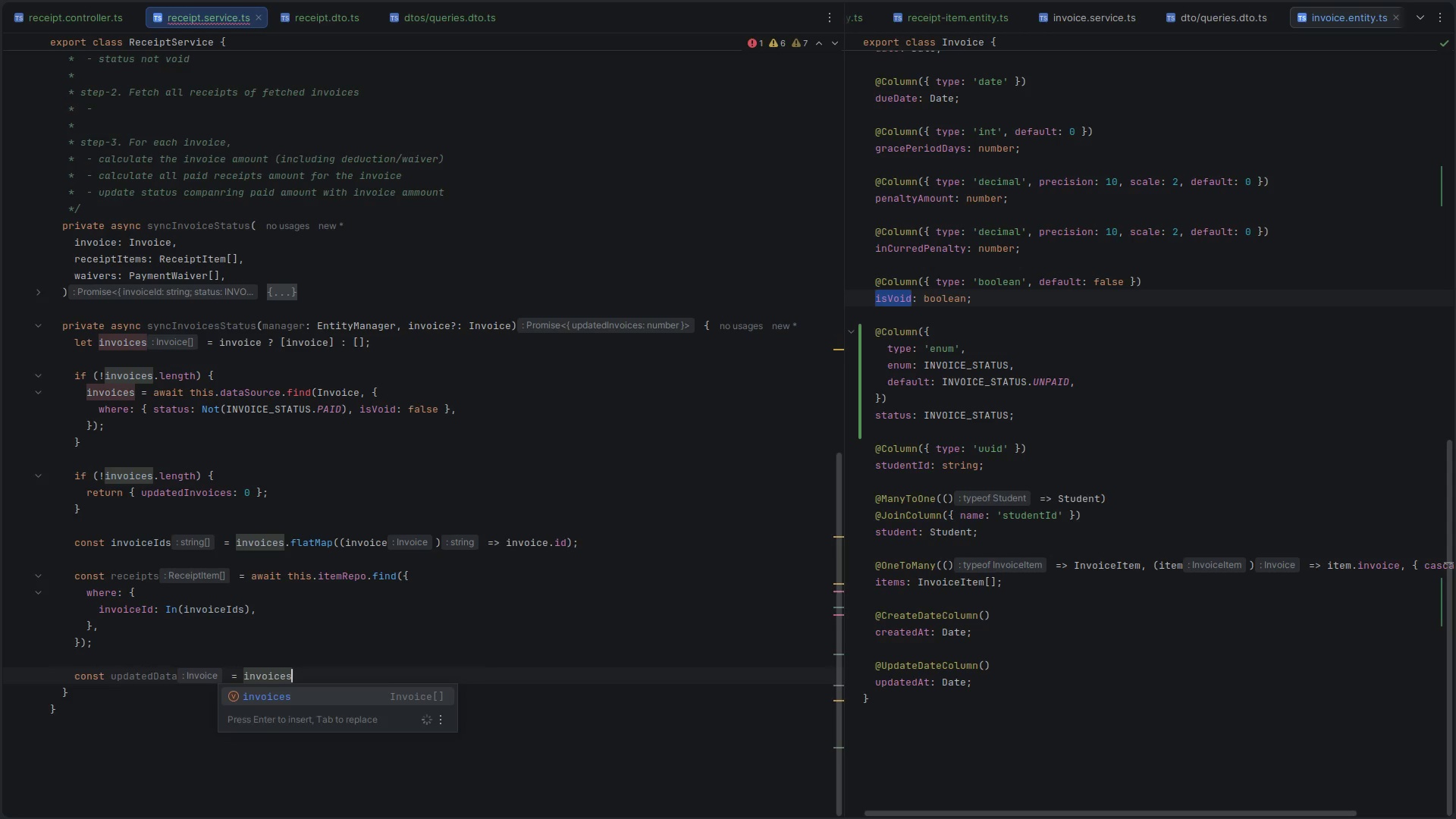 
key(Period)
 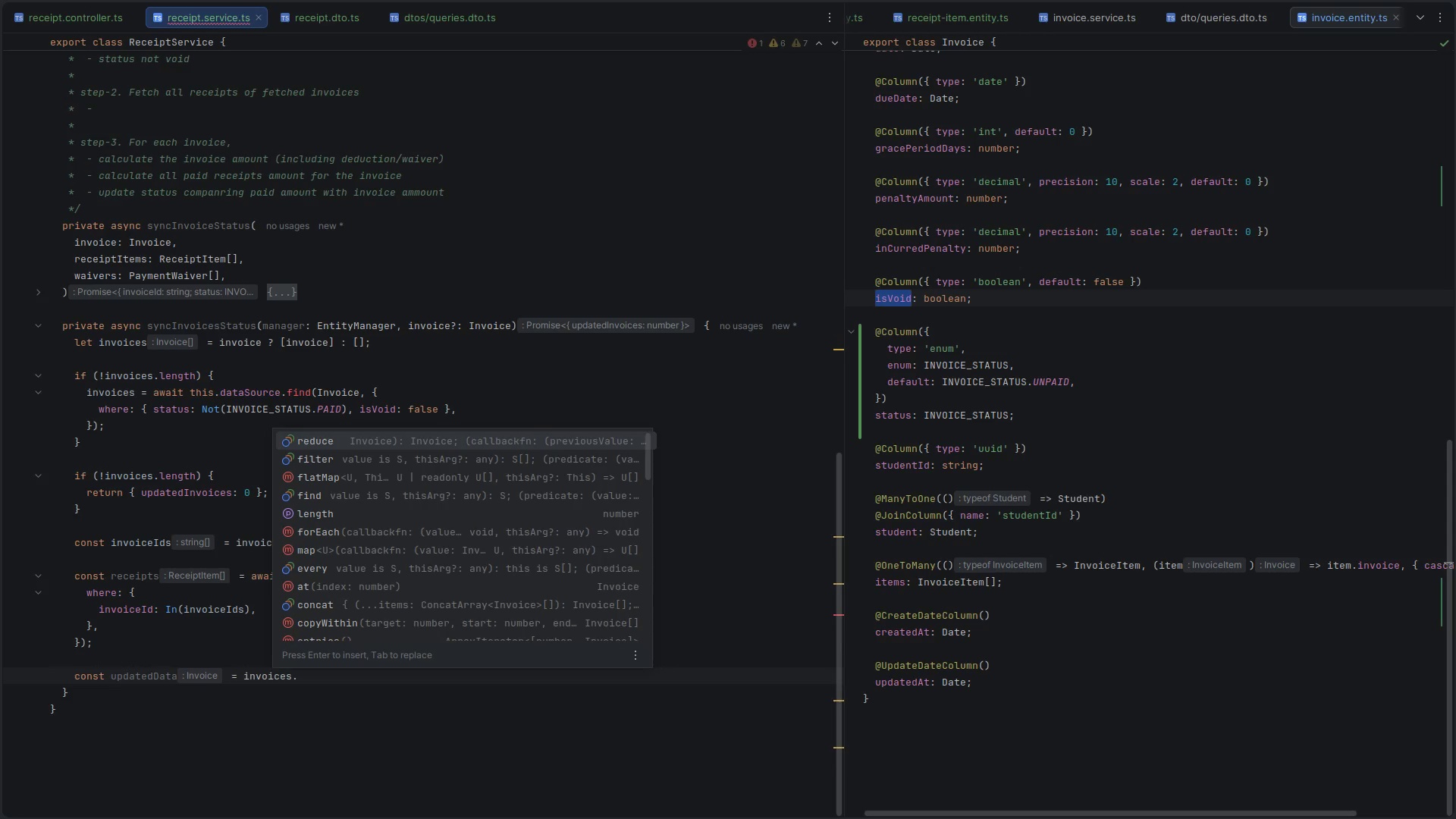 
hold_key(key=Backspace, duration=0.7)
 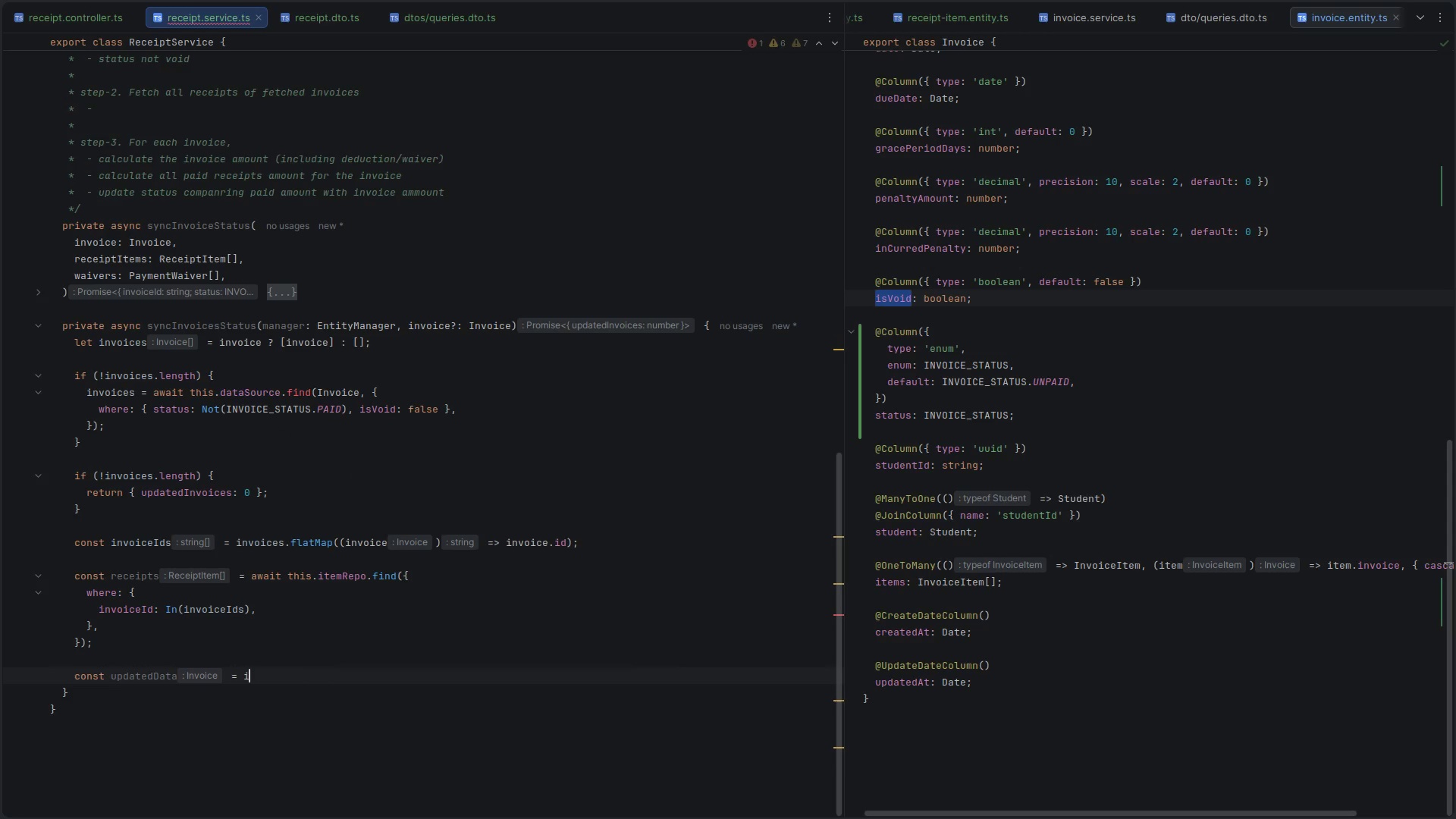 
key(Backspace)
type(Promise.a)
 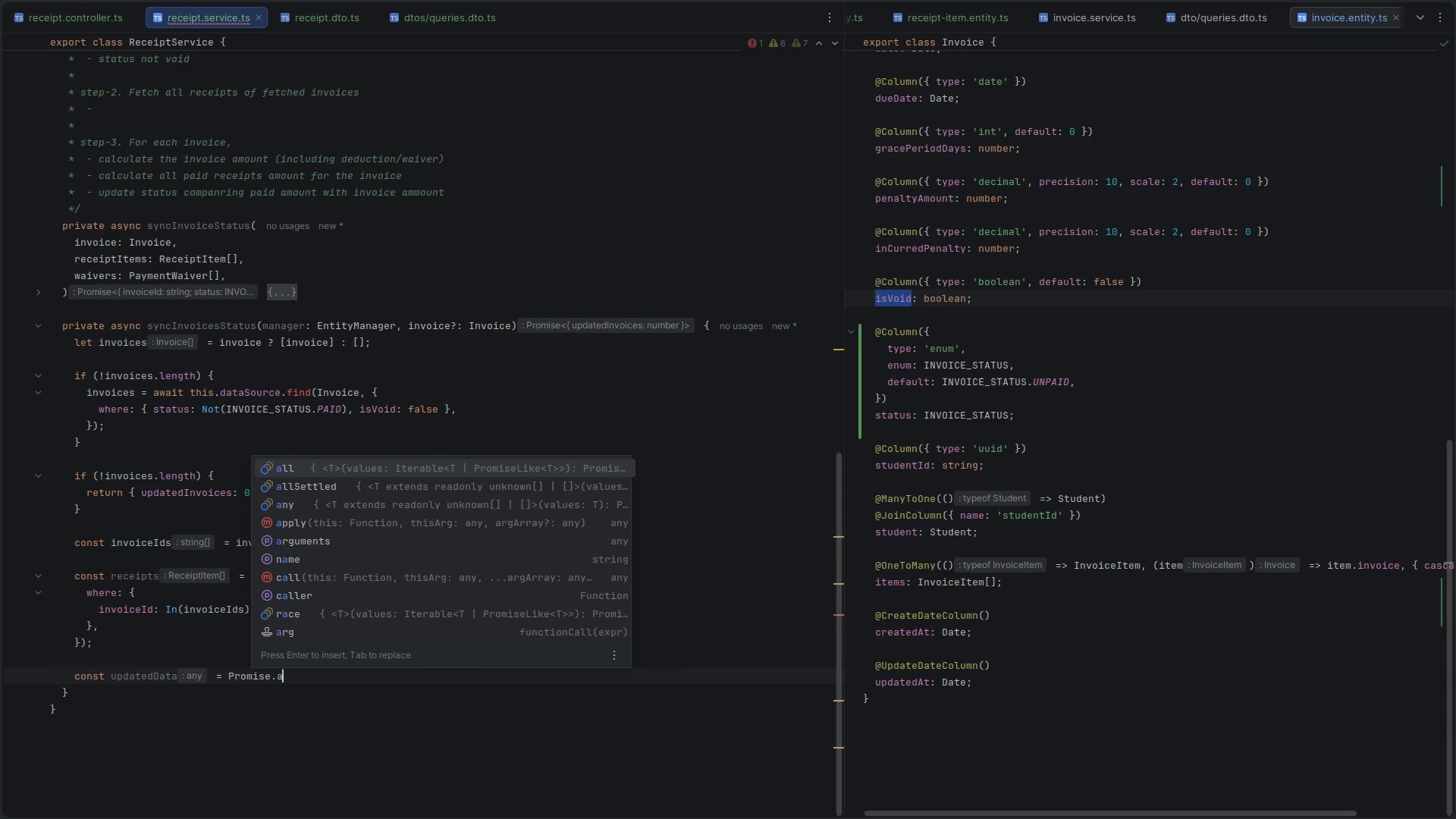 
key(Enter)
 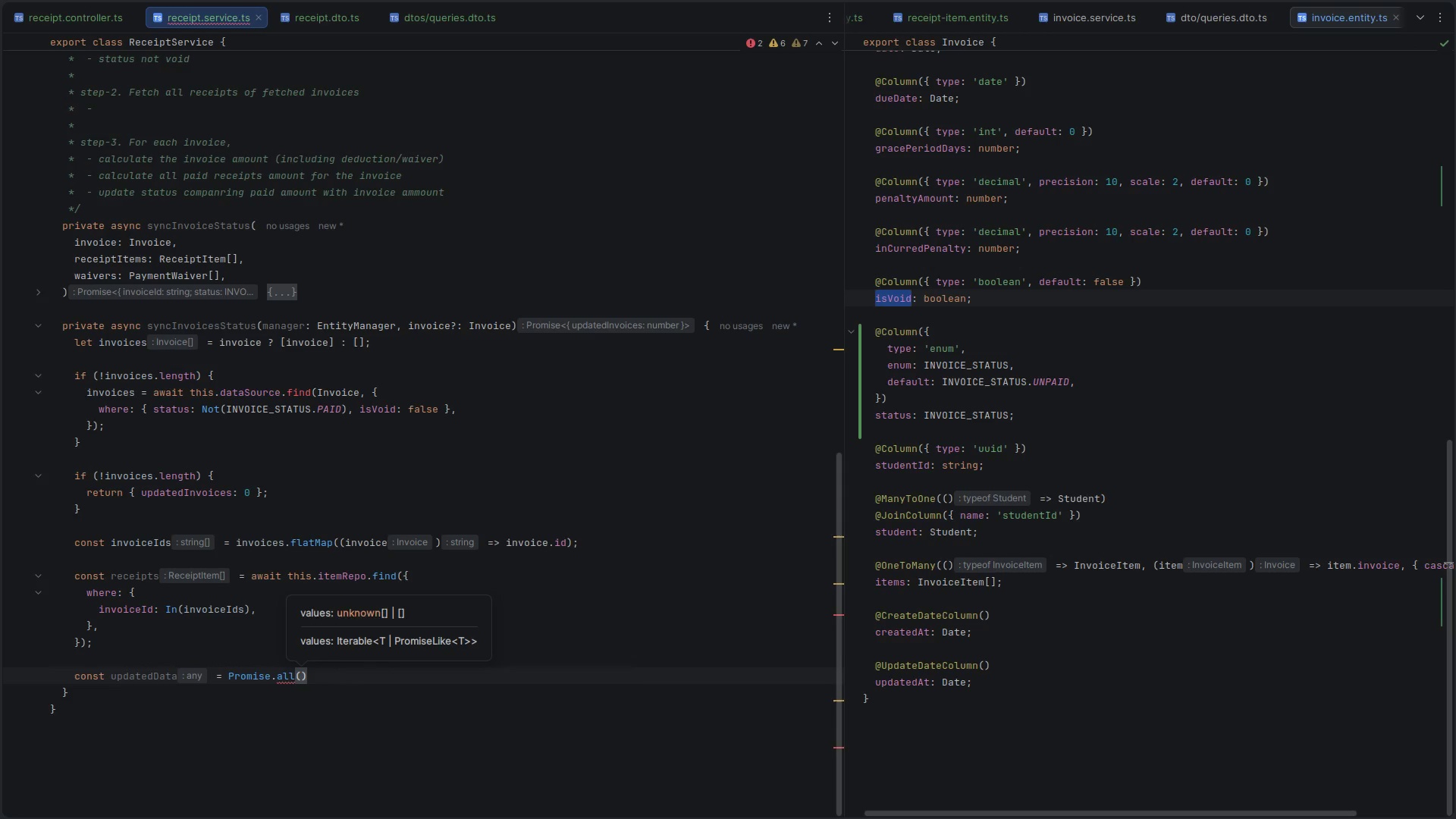 
key(Control+V)
 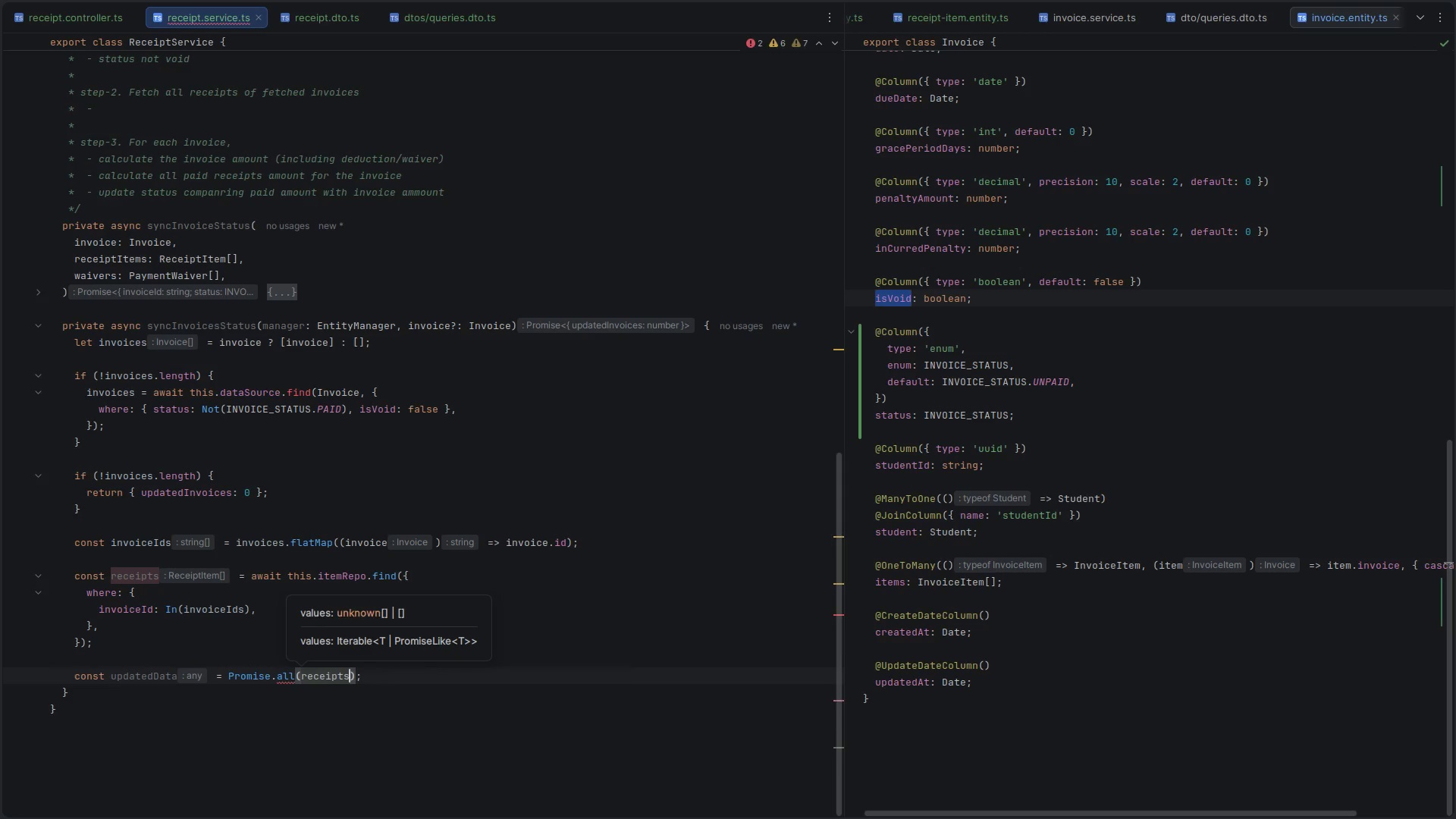 
key(Period)
 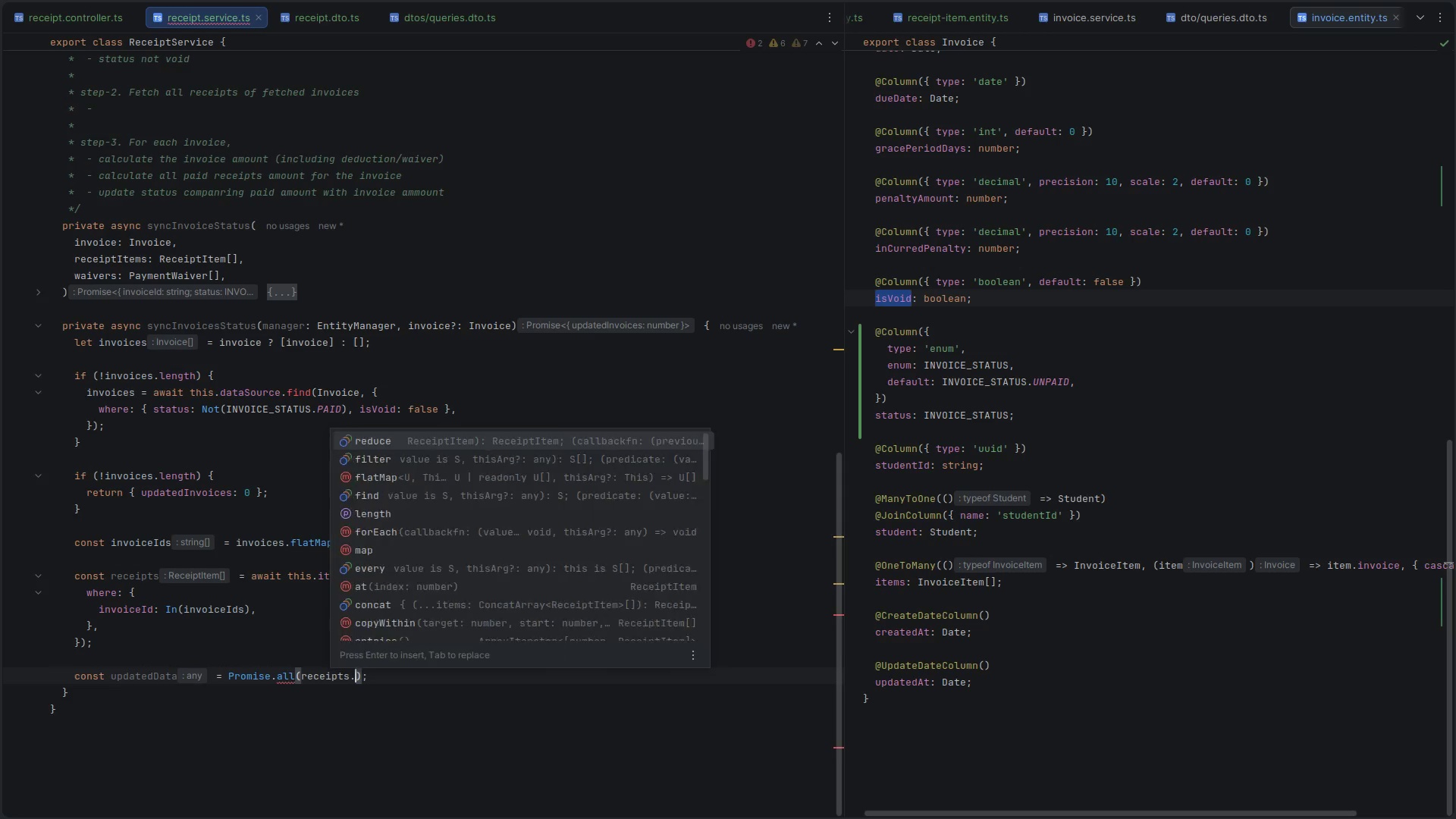 
key(M)
 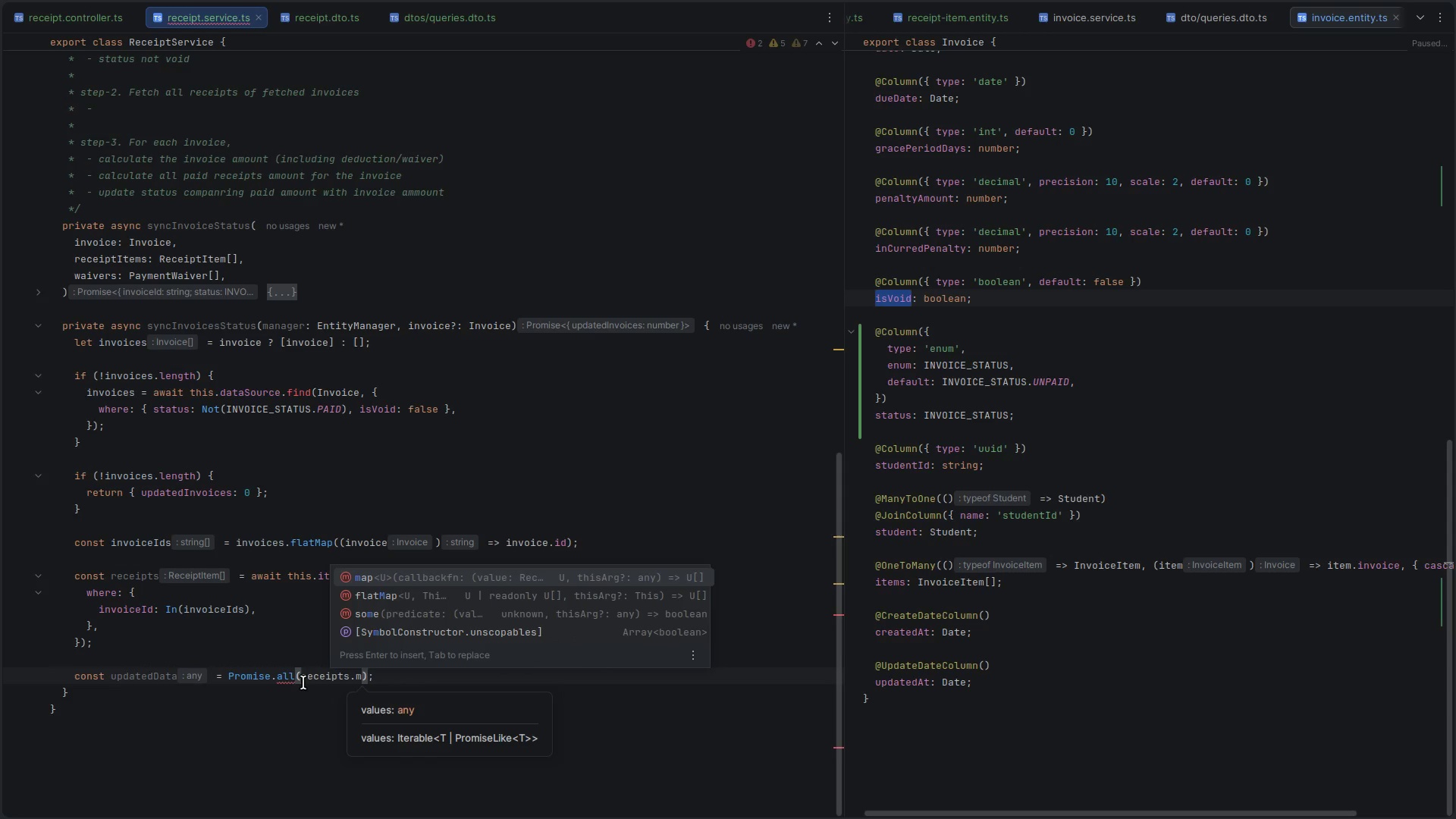 
key(Enter)
 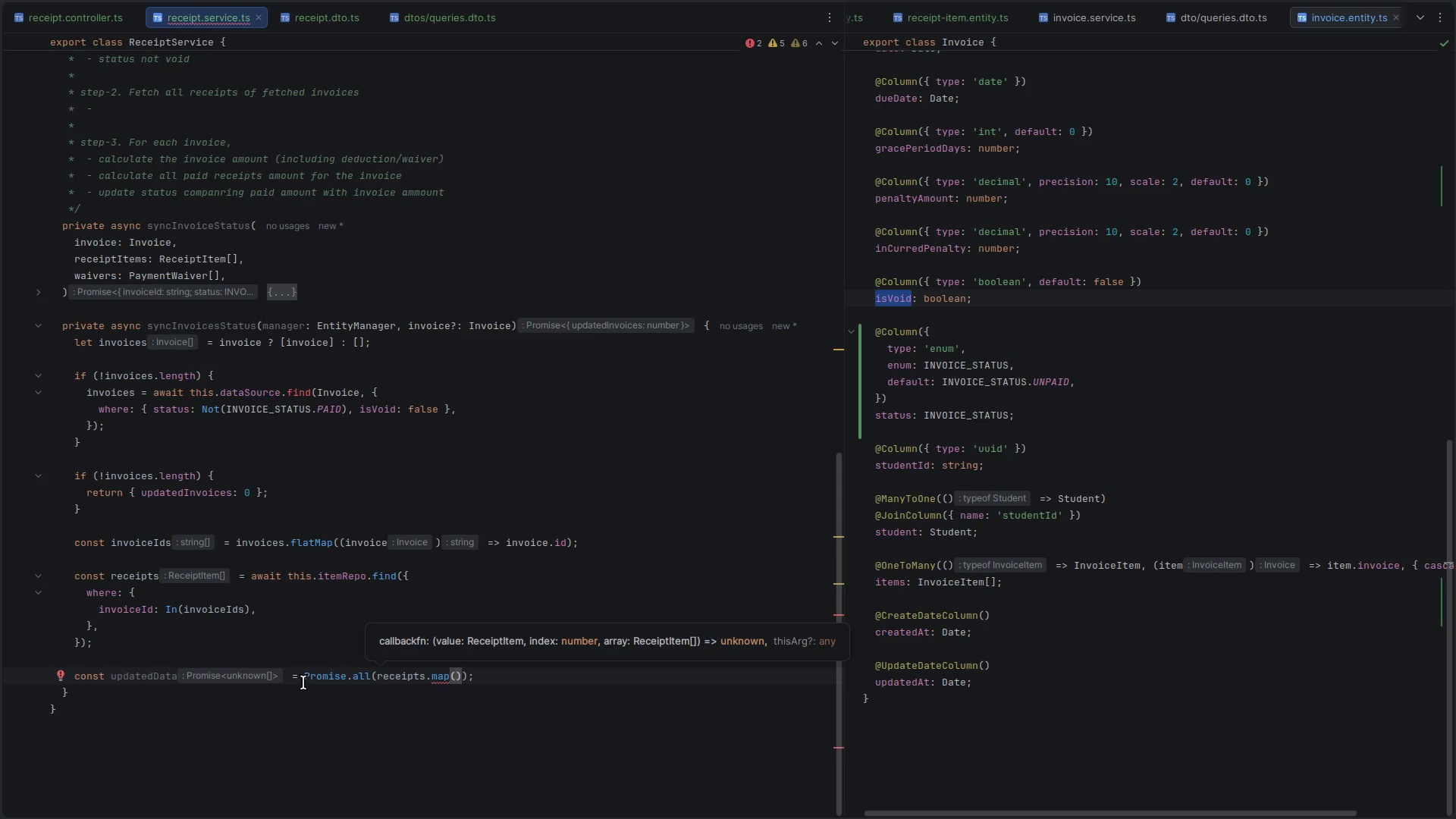 
type(receipt =>{)
 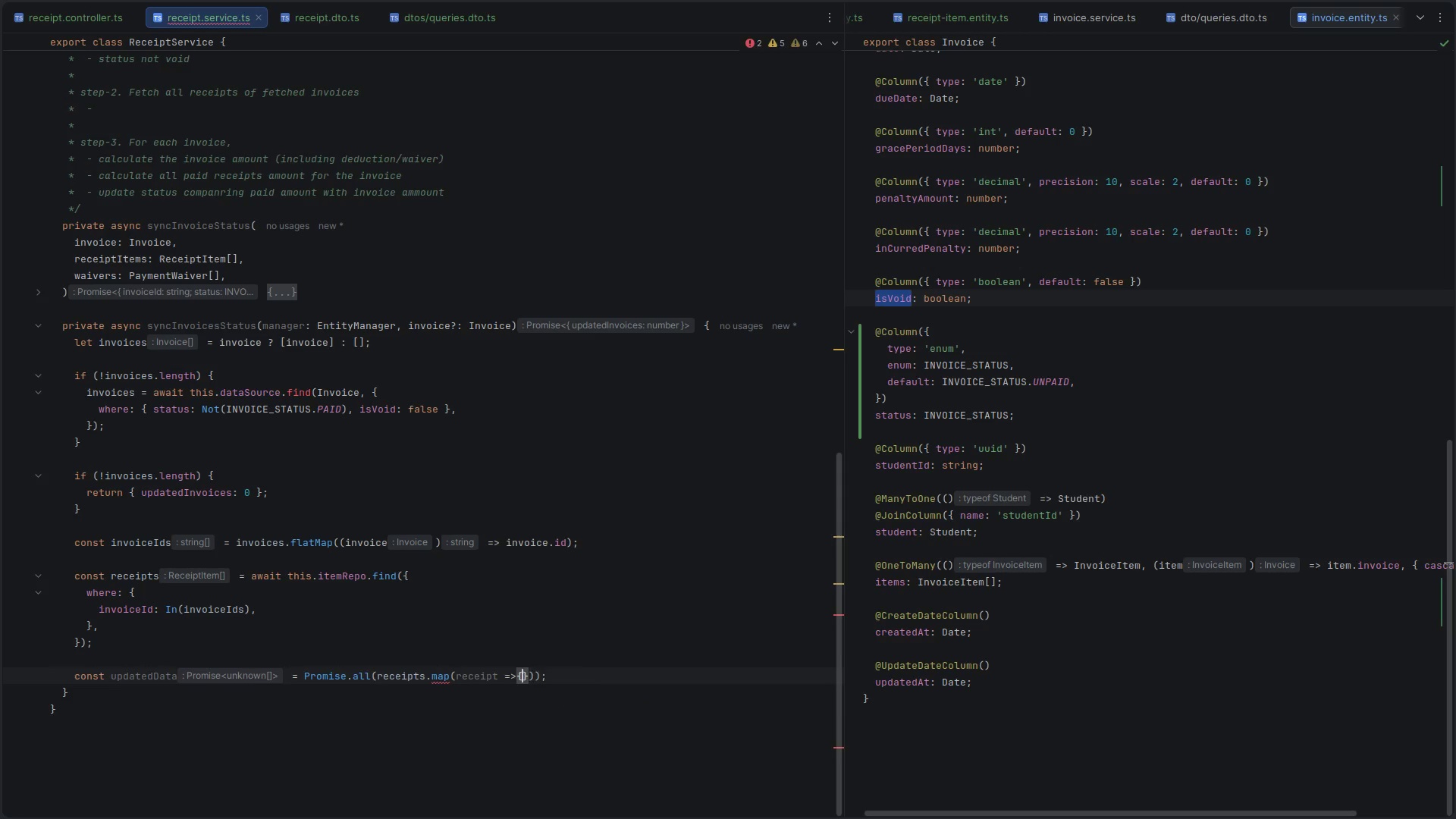 
key(Shift+Enter)
 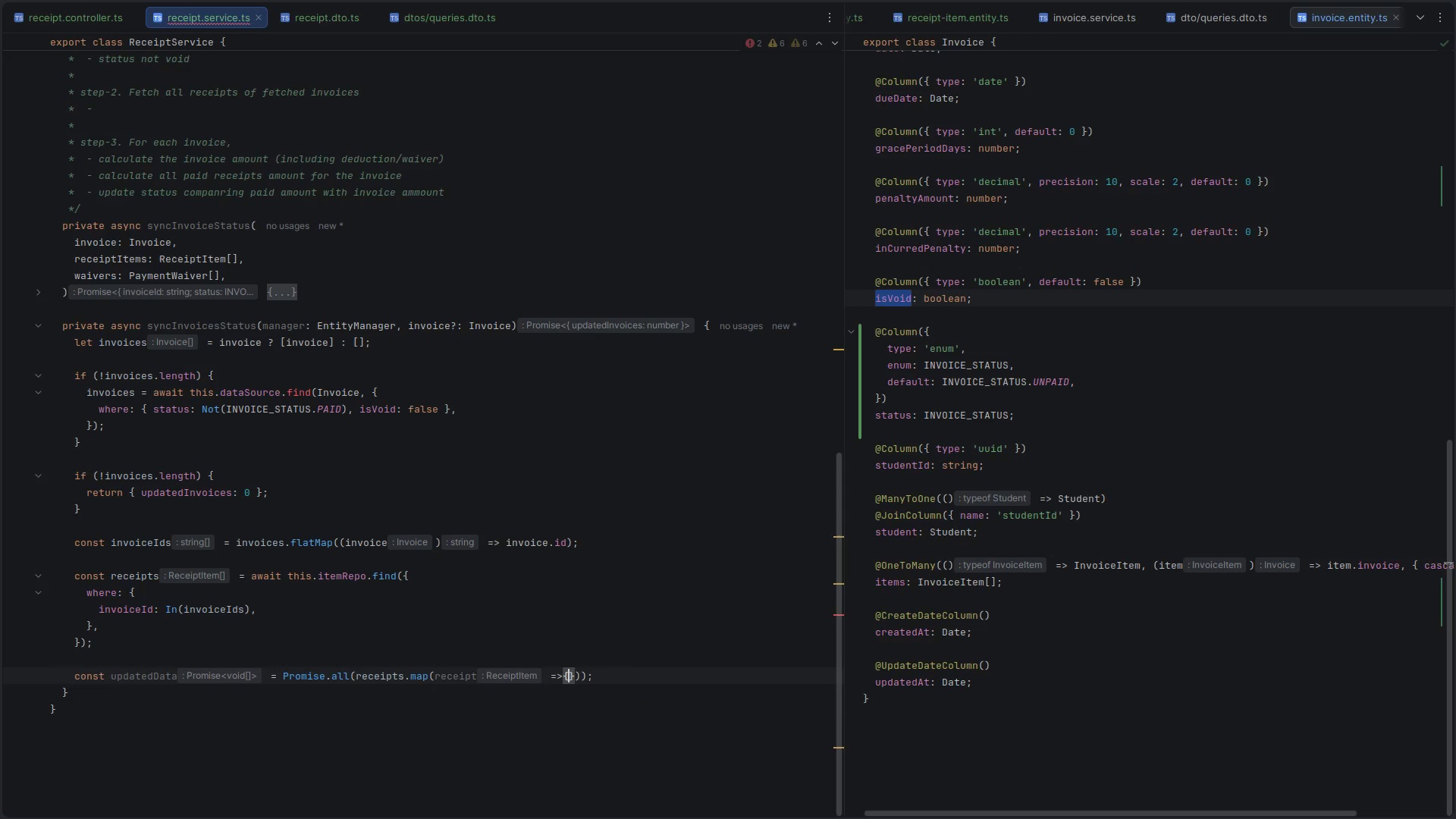 
key(Enter)
 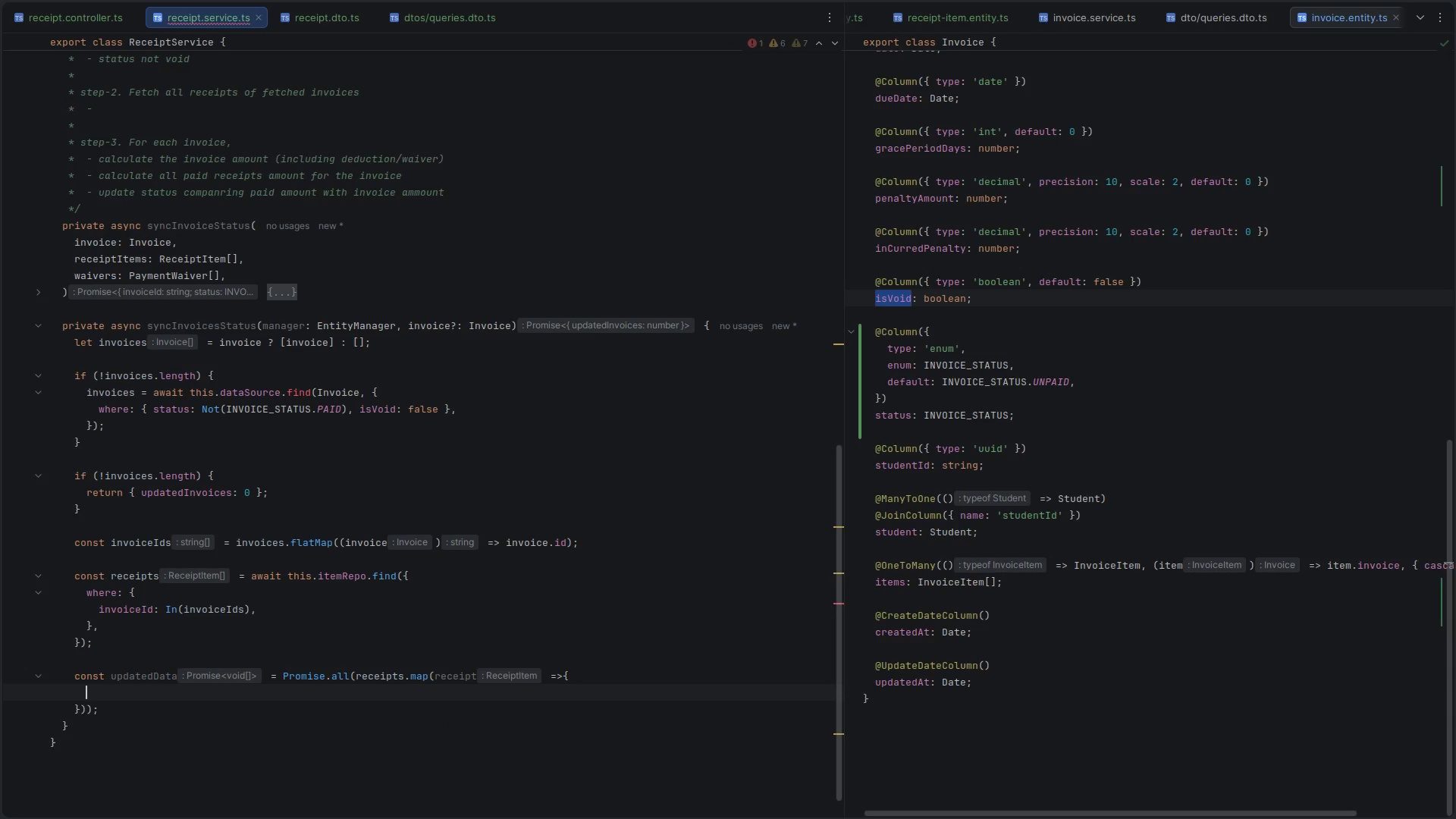 
type(con)
key(Backspace)
key(Backspace)
key(Backspace)
 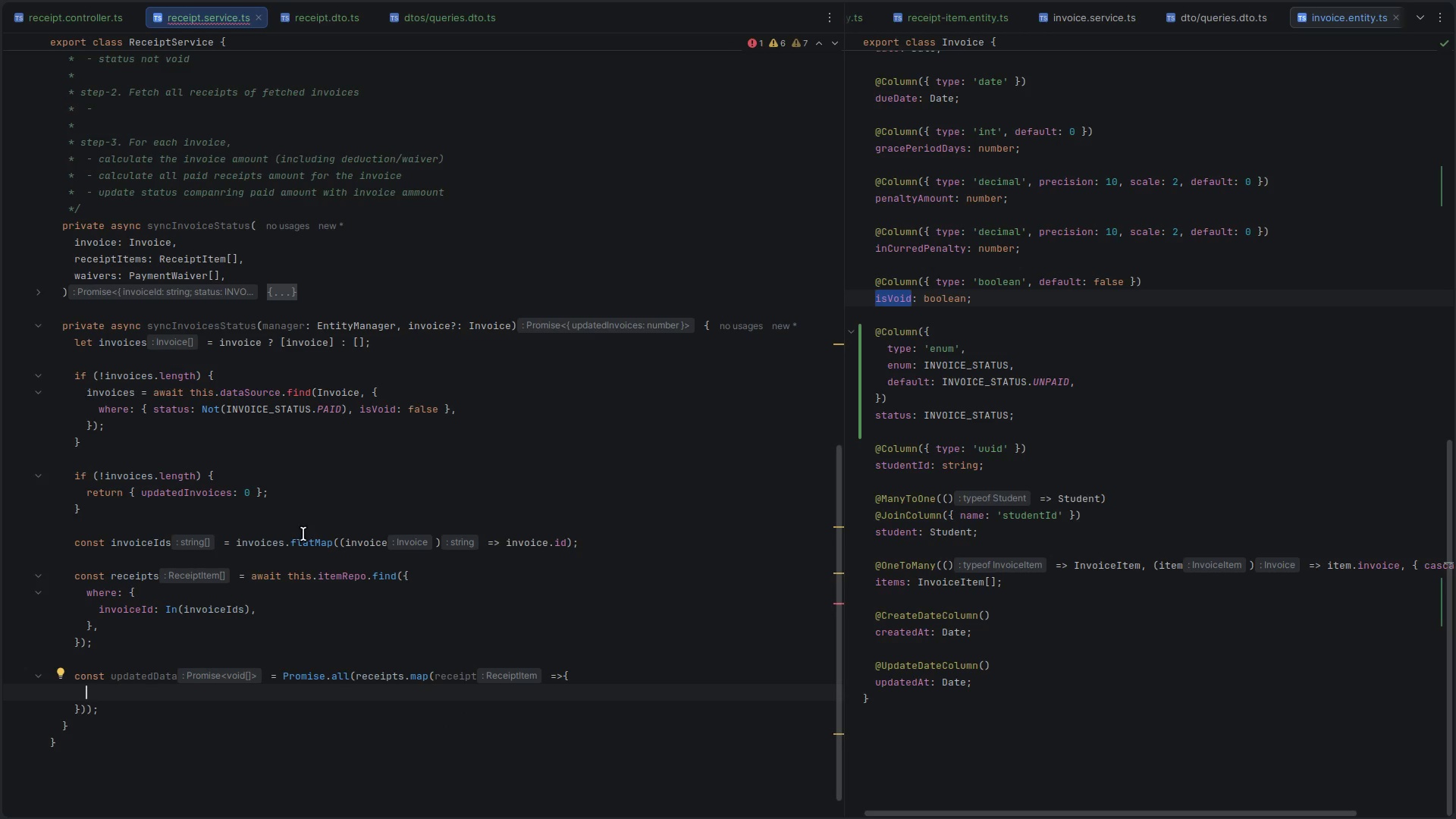 
left_click([179, 218])
 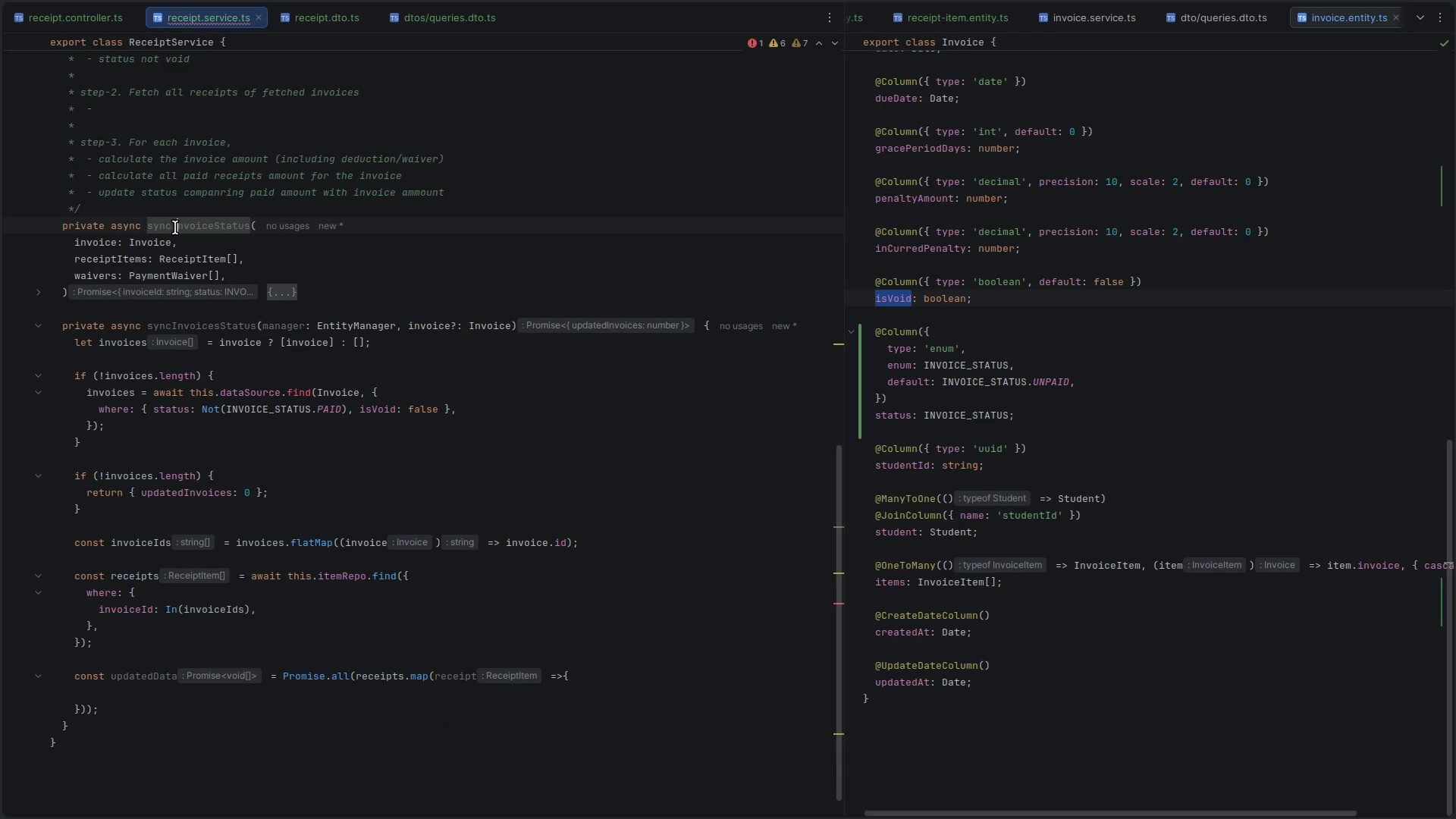 
double_click([175, 228])
 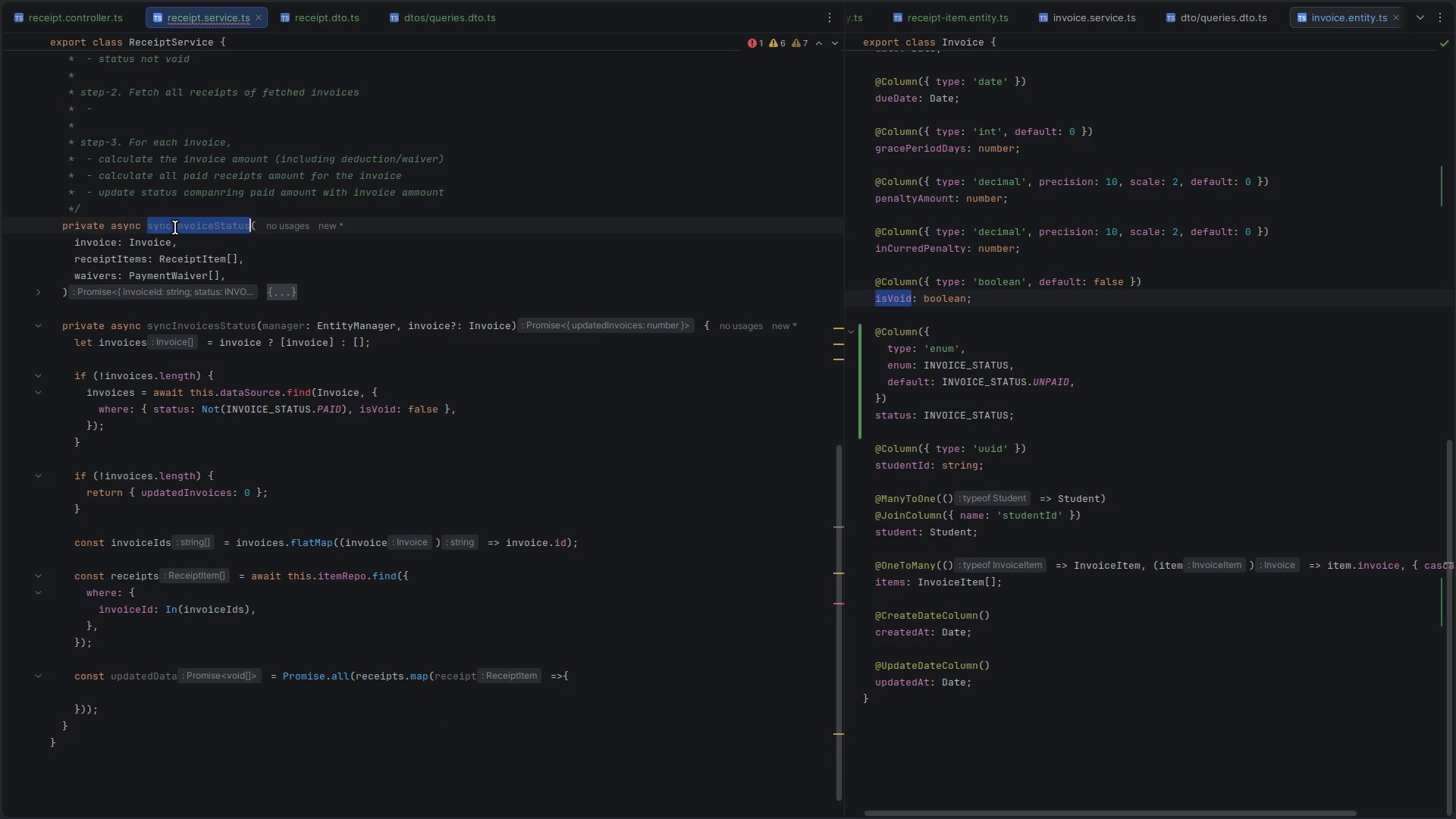 
triple_click([175, 228])
 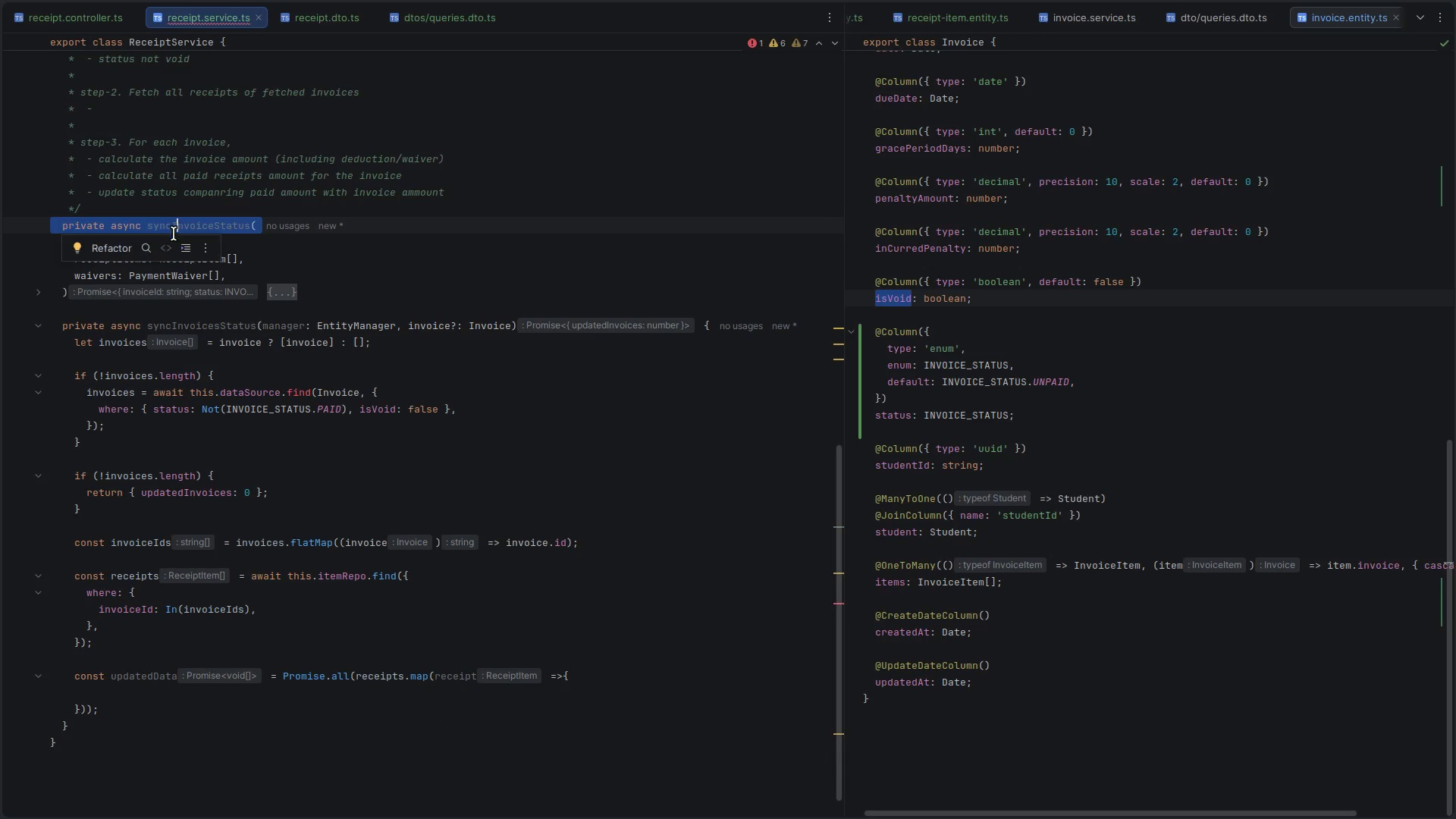 
key(Control+ControlLeft)
 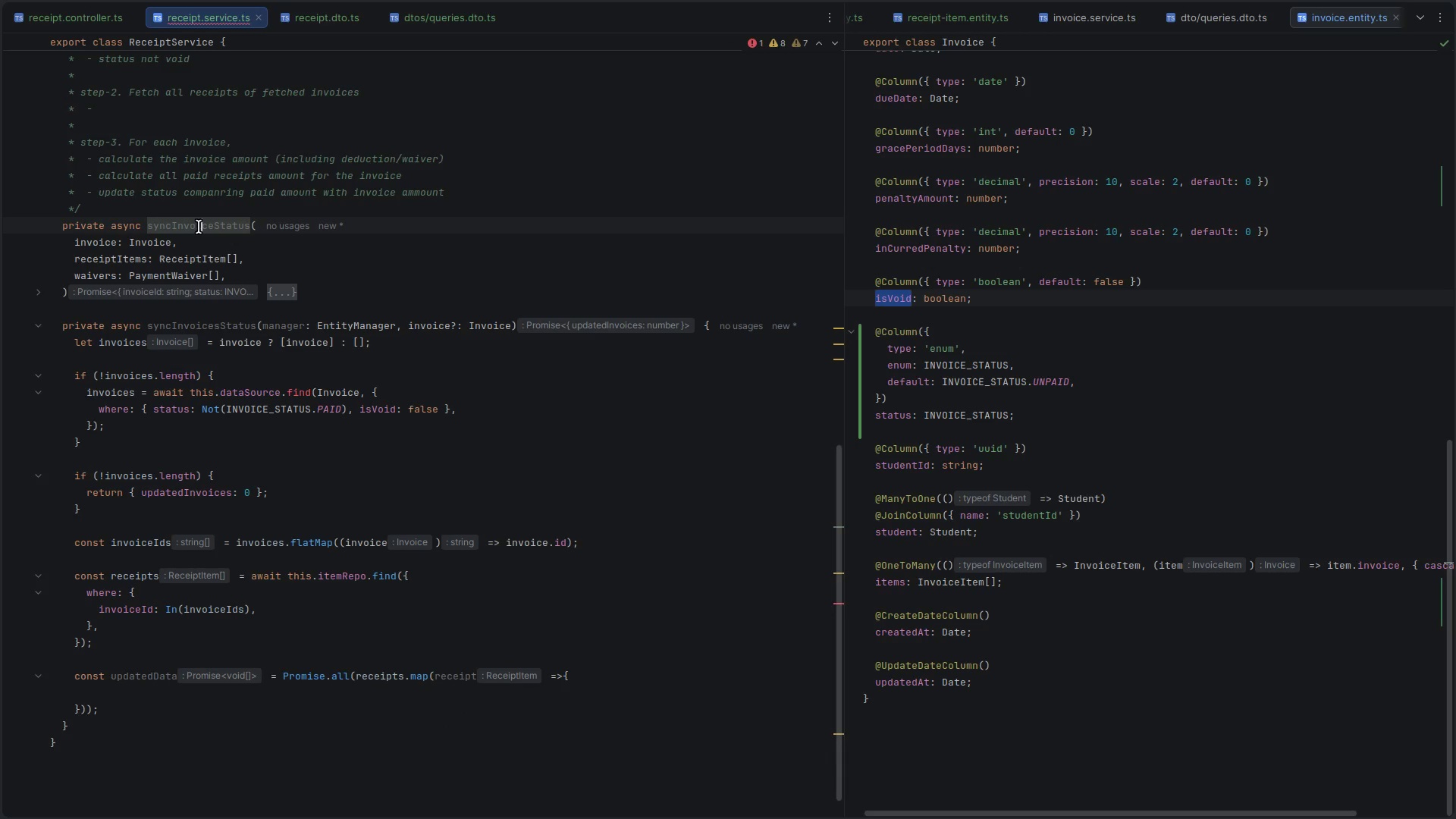 
double_click([199, 227])
 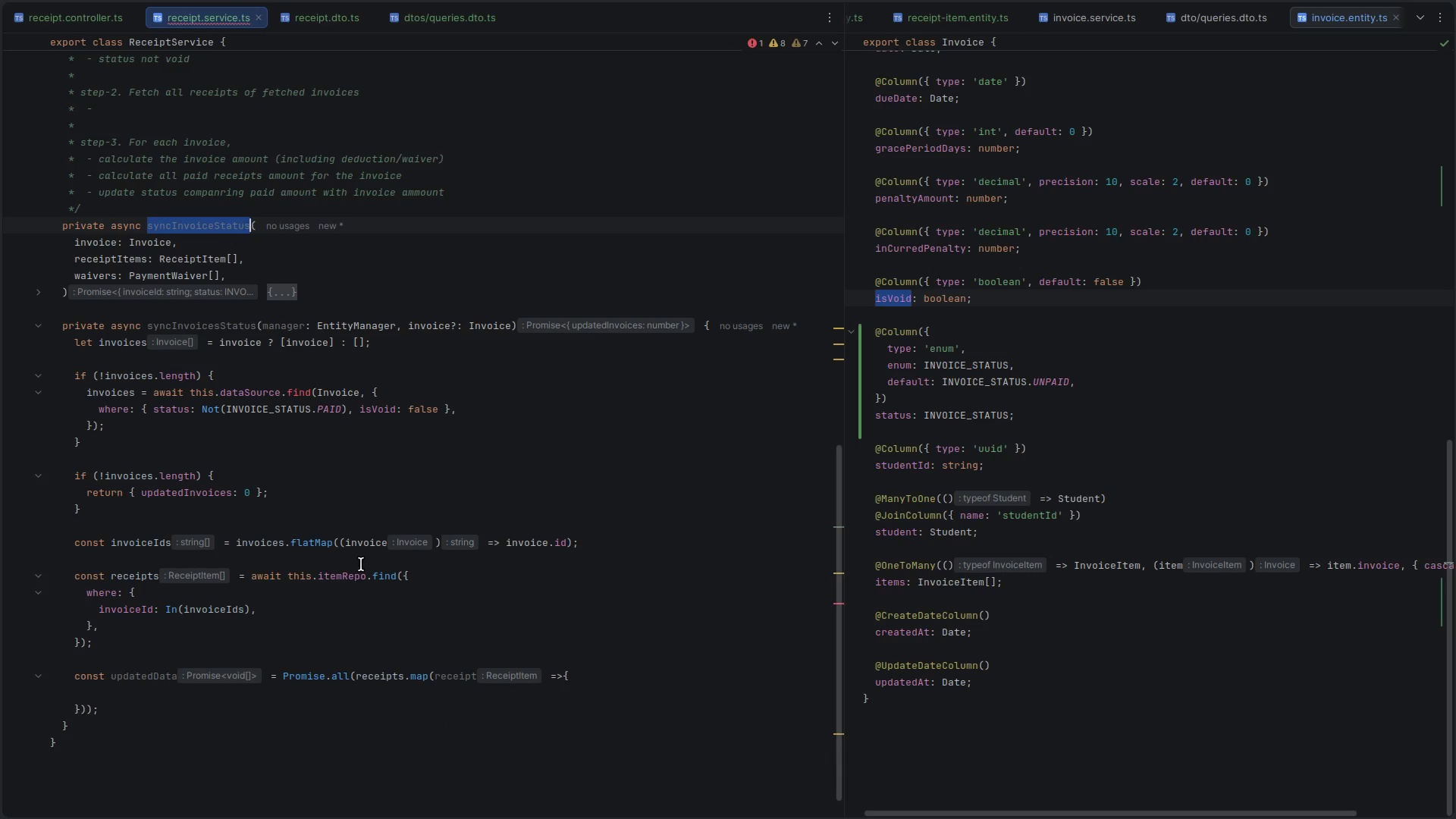 
key(Control+C)
 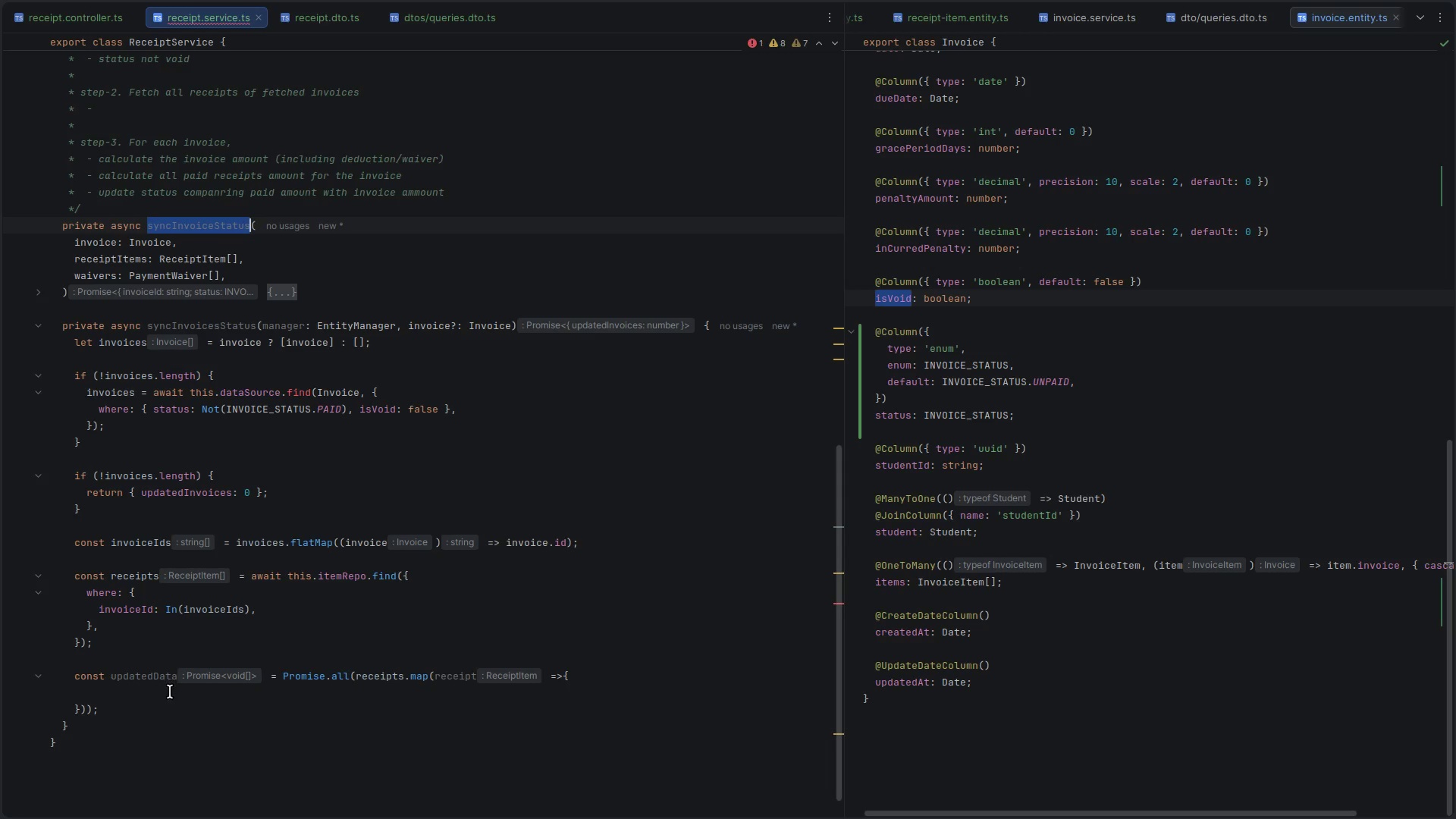 
left_click([170, 693])
 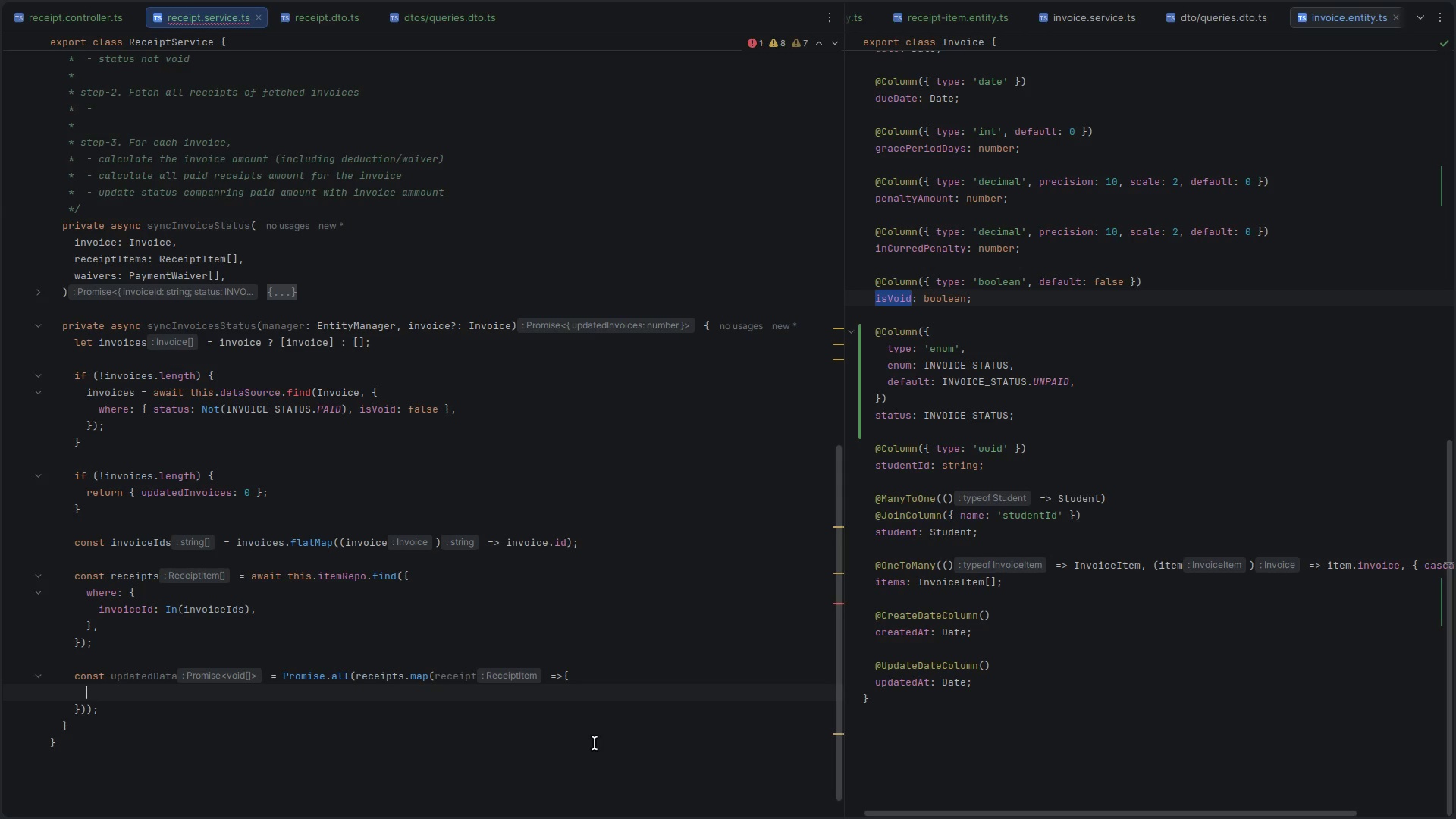 
type(const resu)
key(Backspace)
type(ponse = this.)
 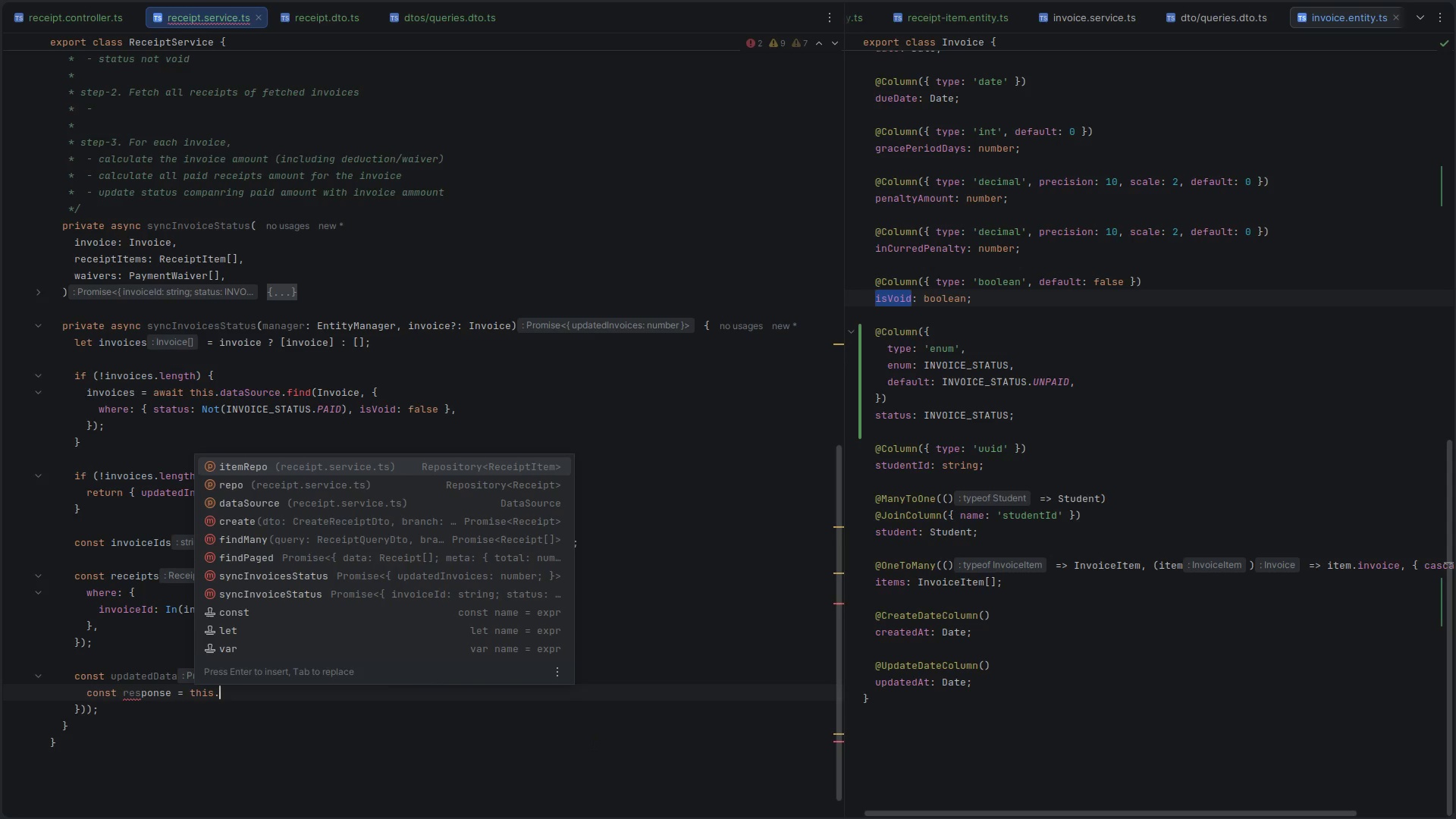 
key(Control+V)
 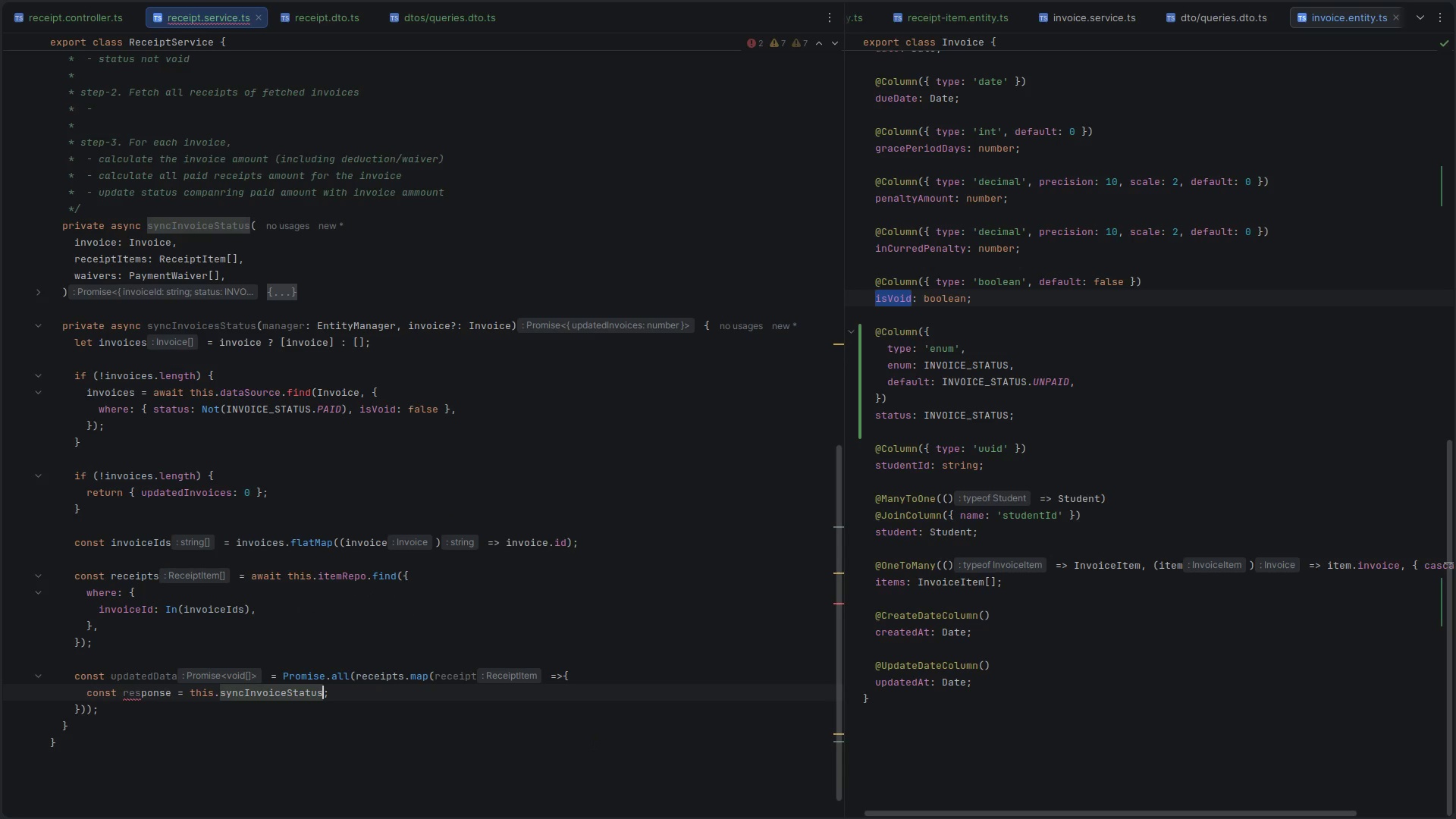 
key(Shift+ShiftLeft)
 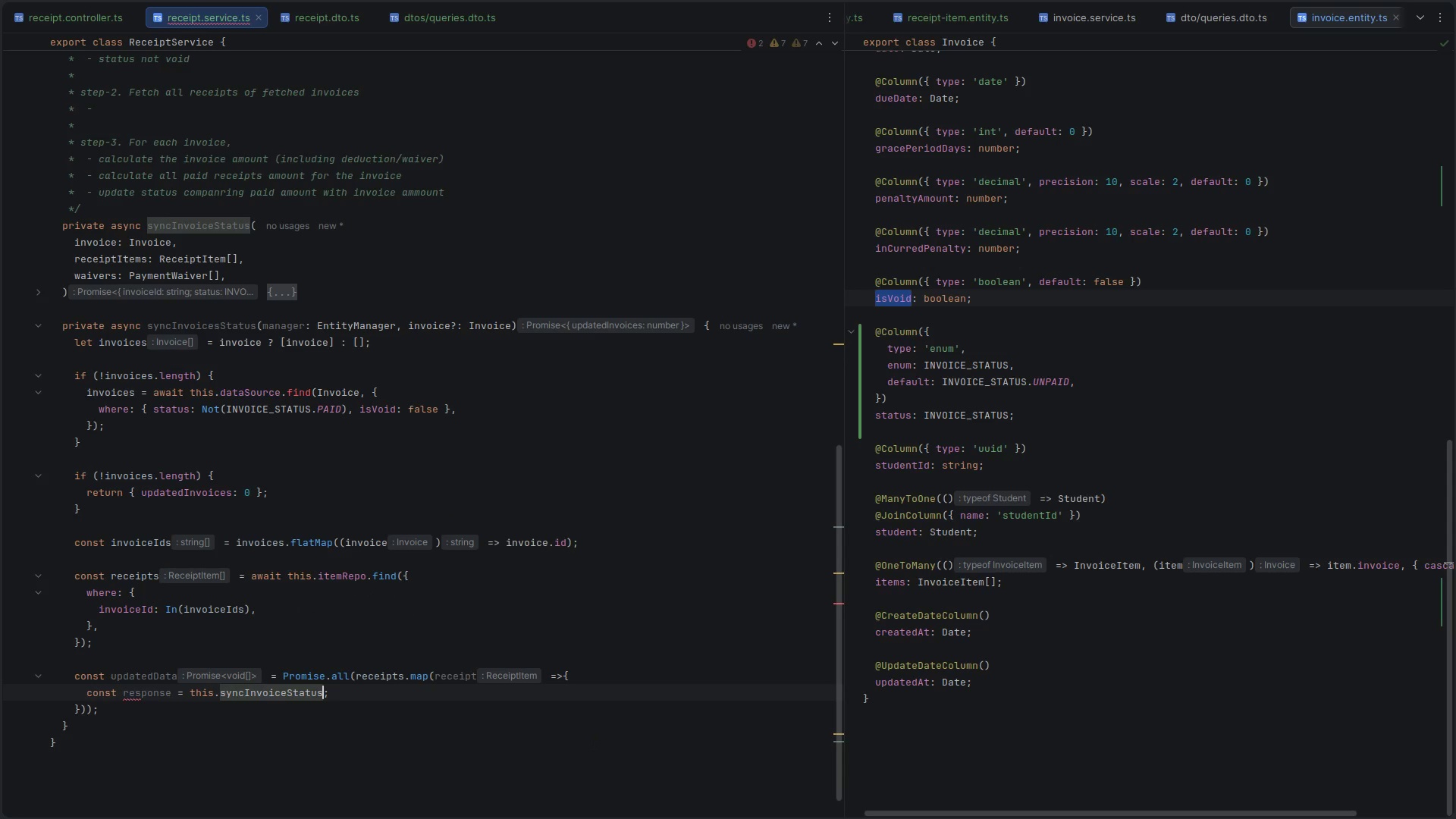 
key(Shift+9)
 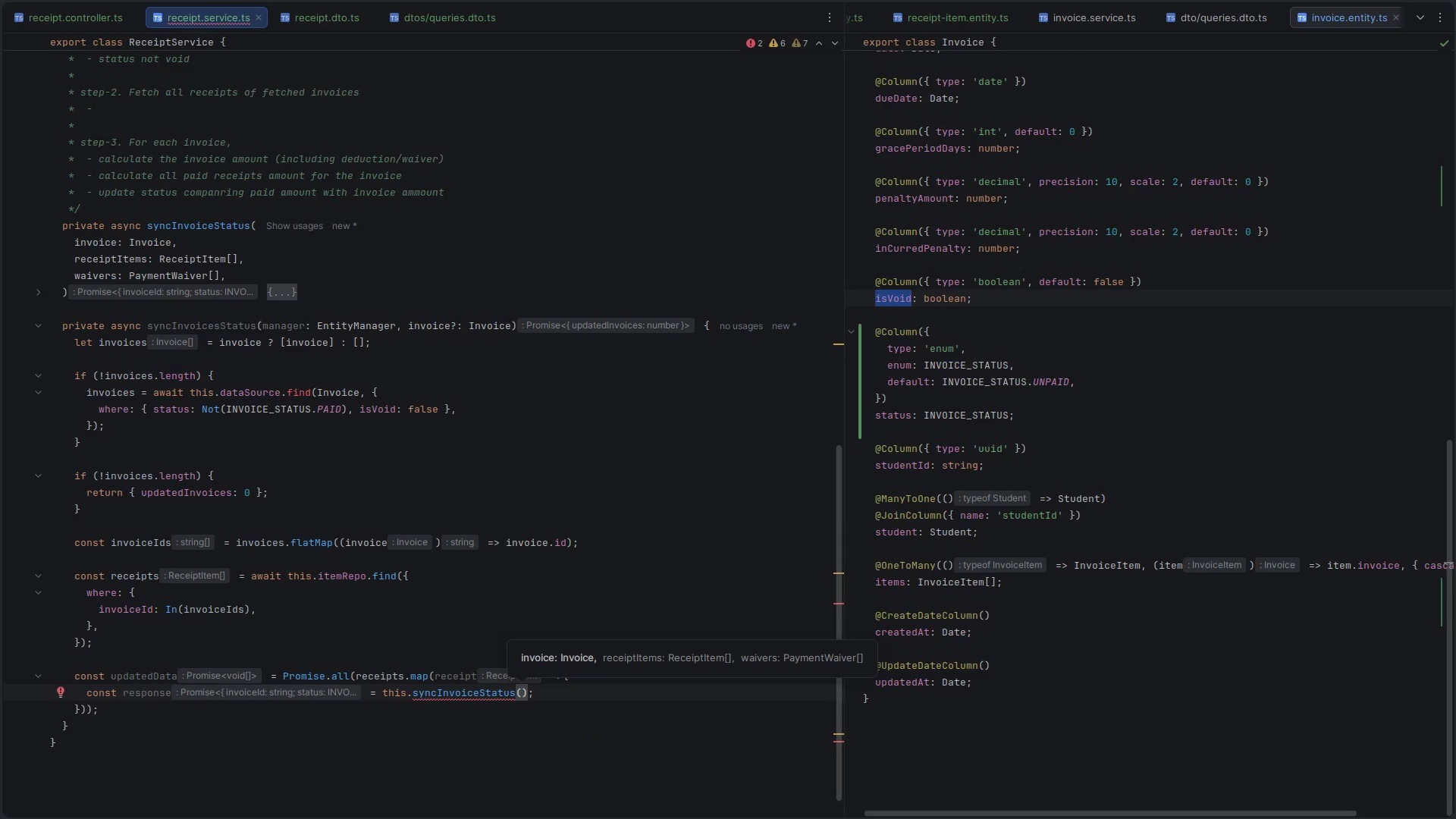 
type(invoice)
 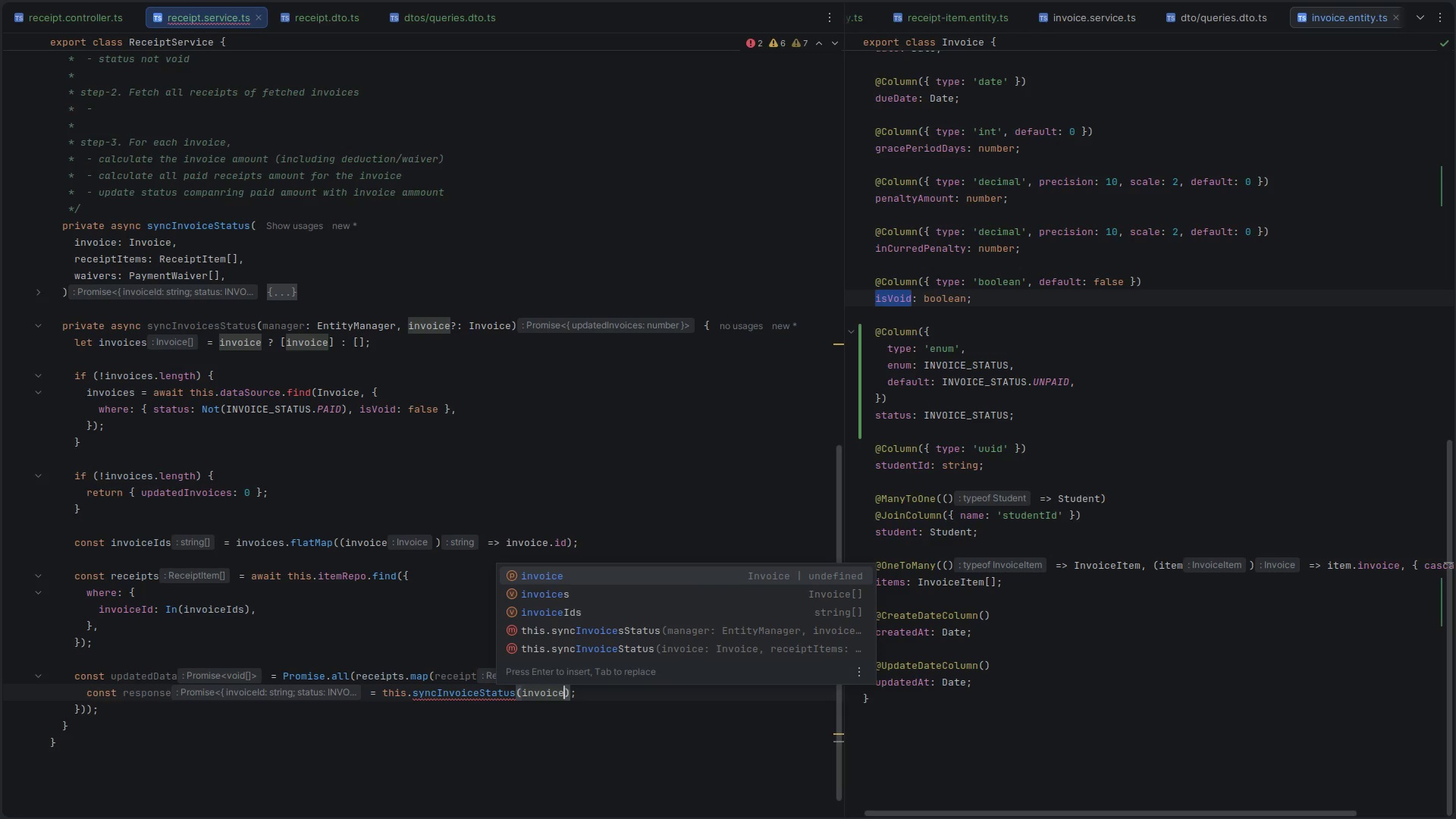 
key(Escape)
 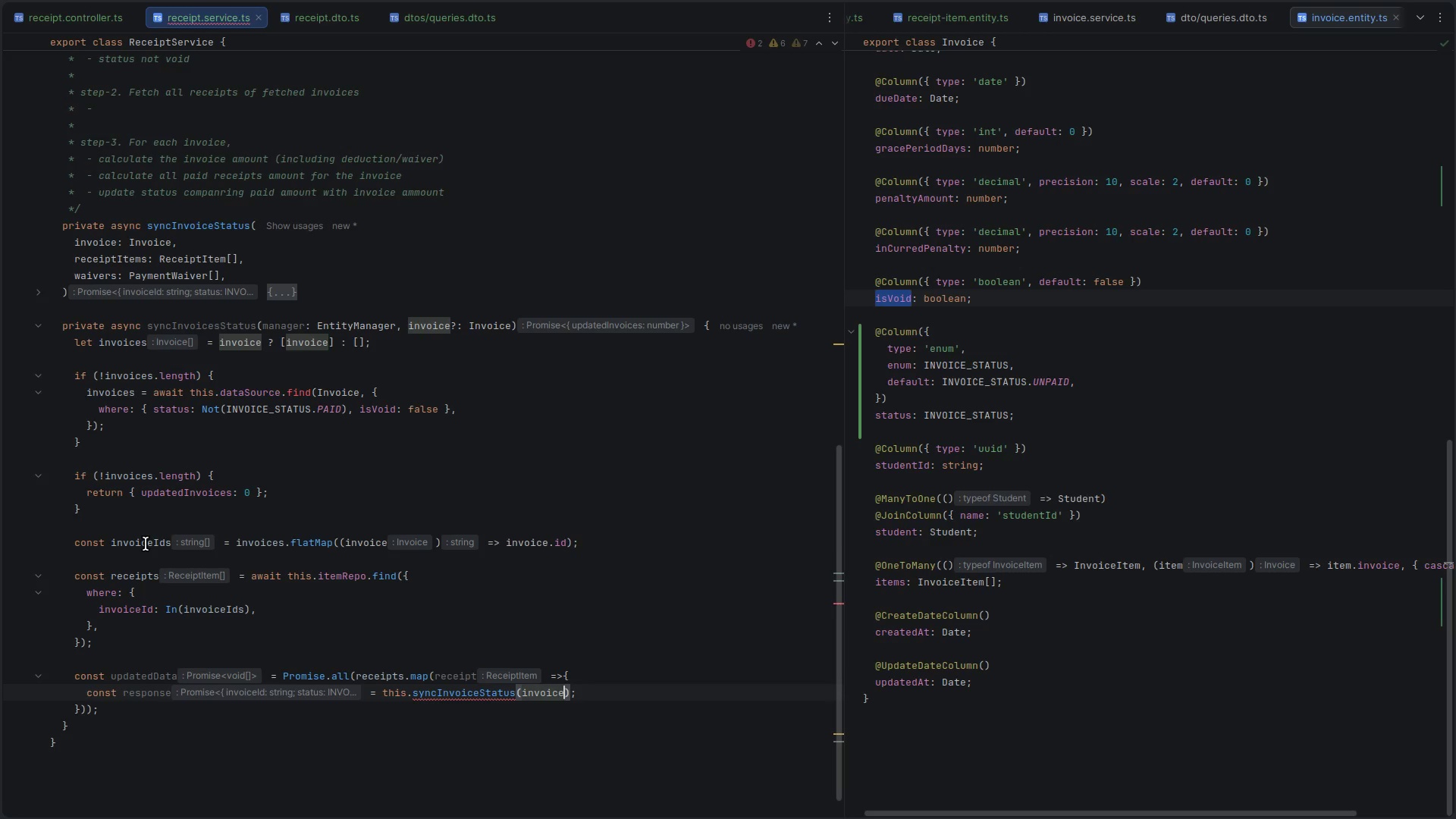 
double_click([146, 544])
 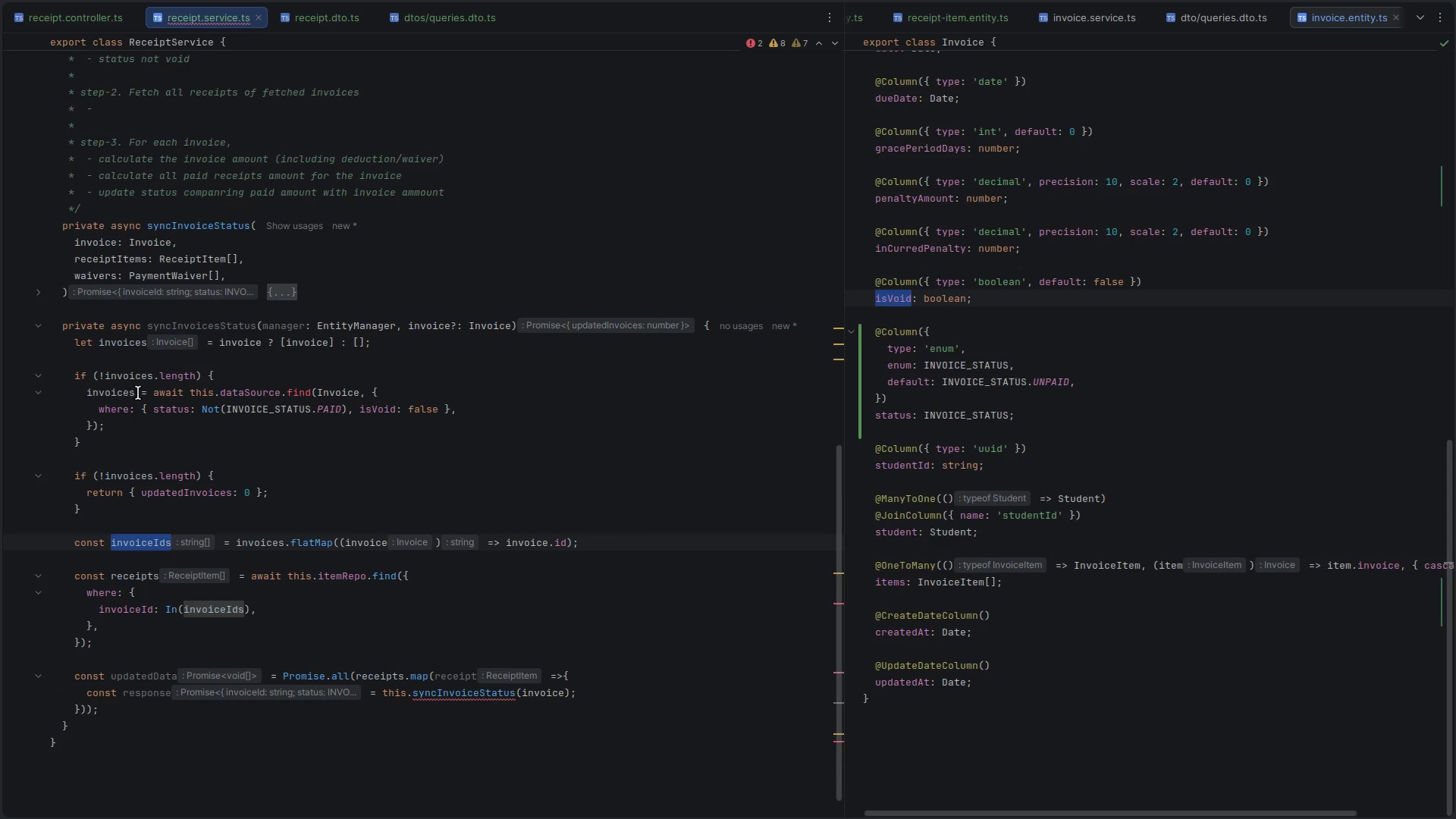 
double_click([136, 381])
 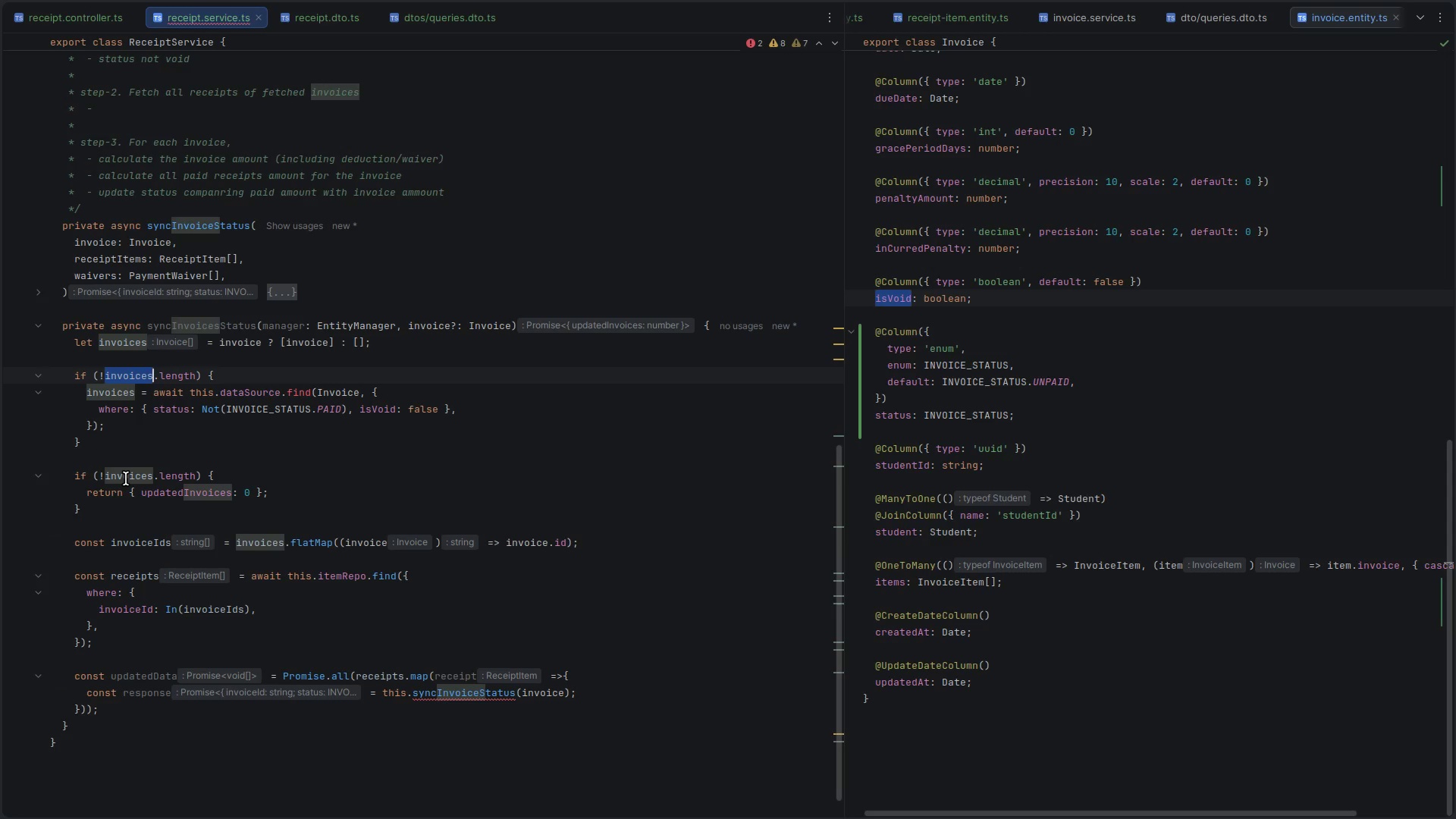 
double_click([126, 479])
 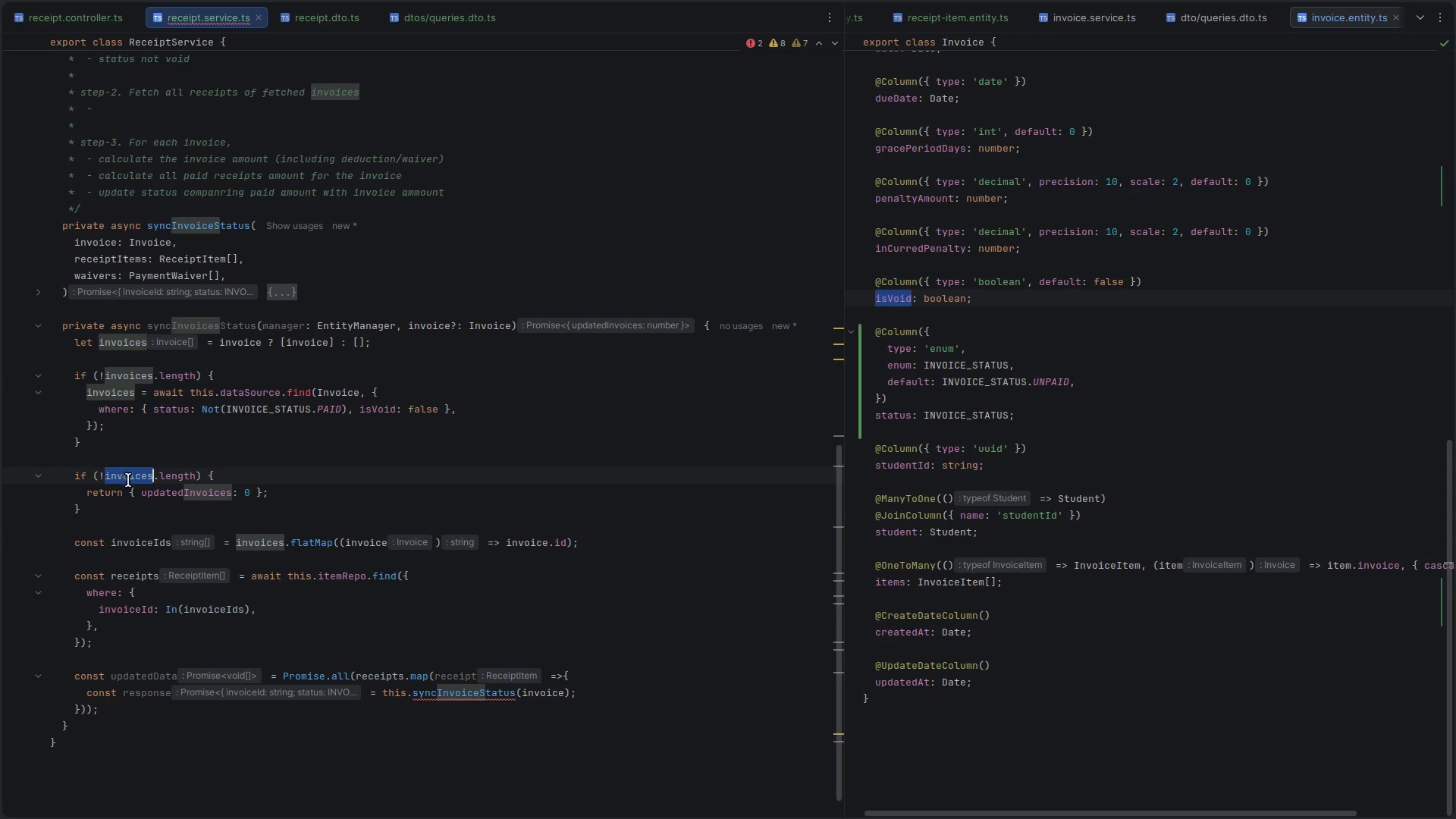 
key(Control+C)
 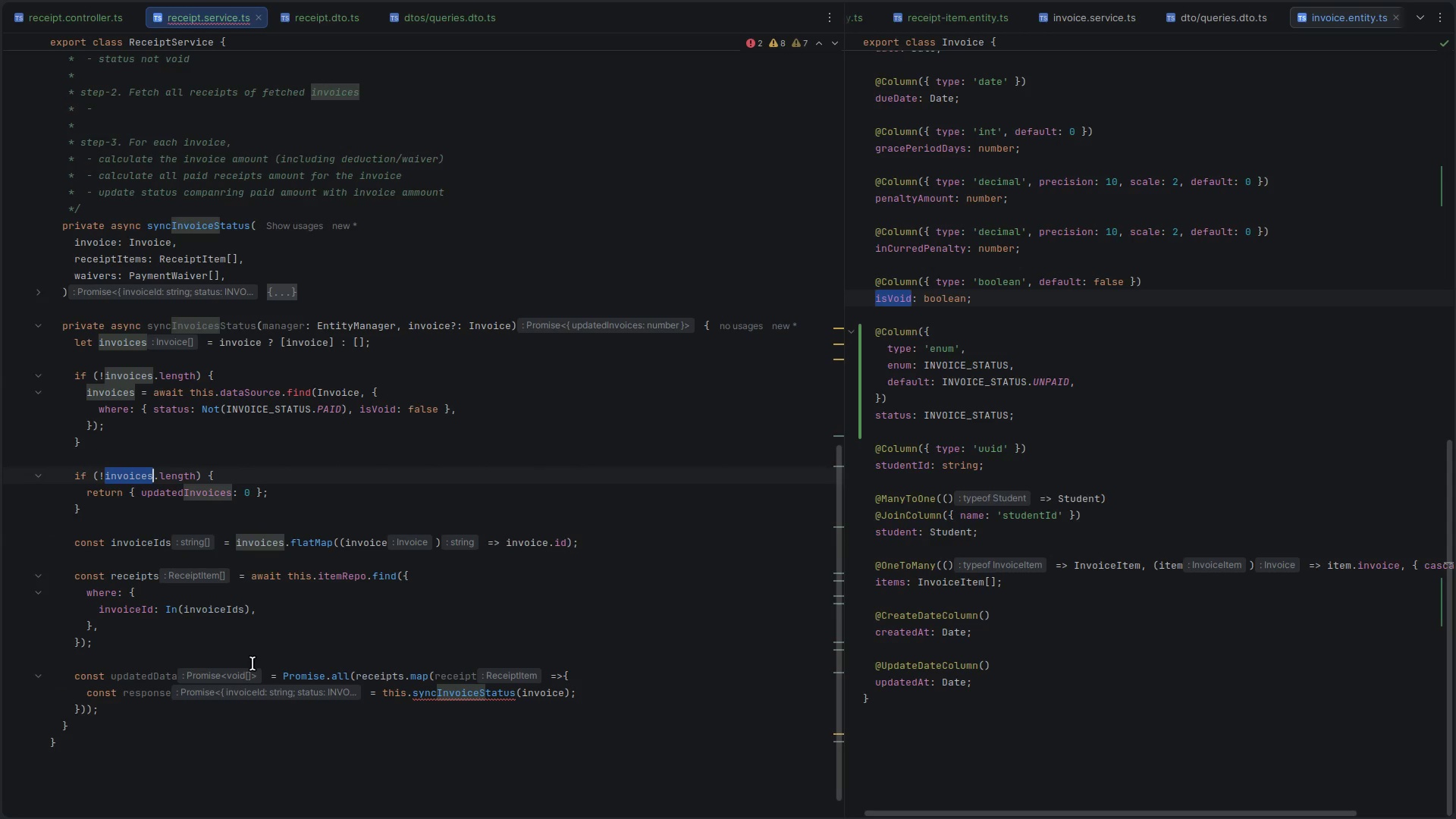 
left_click([165, 640])
 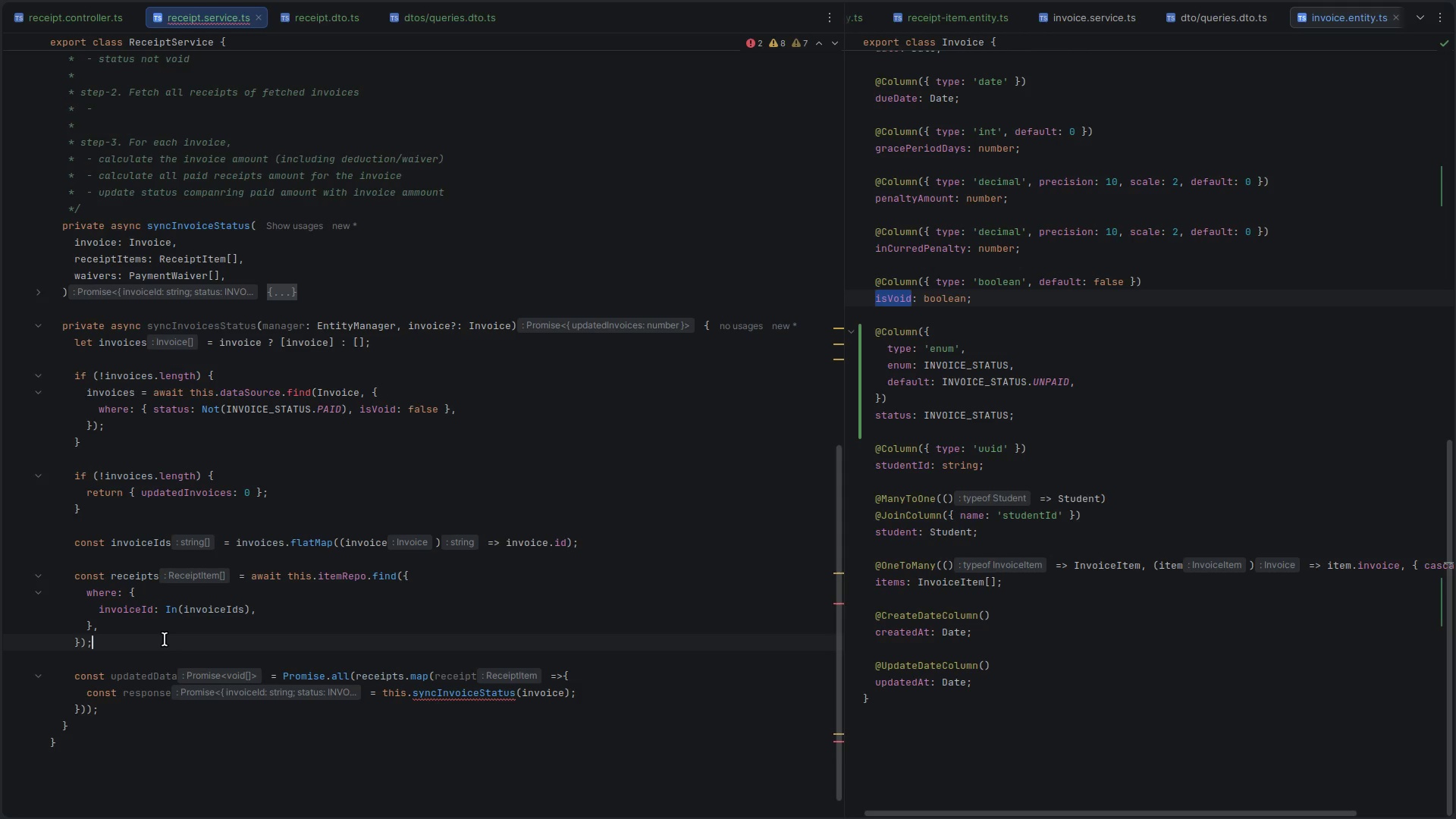 
key(Enter)
 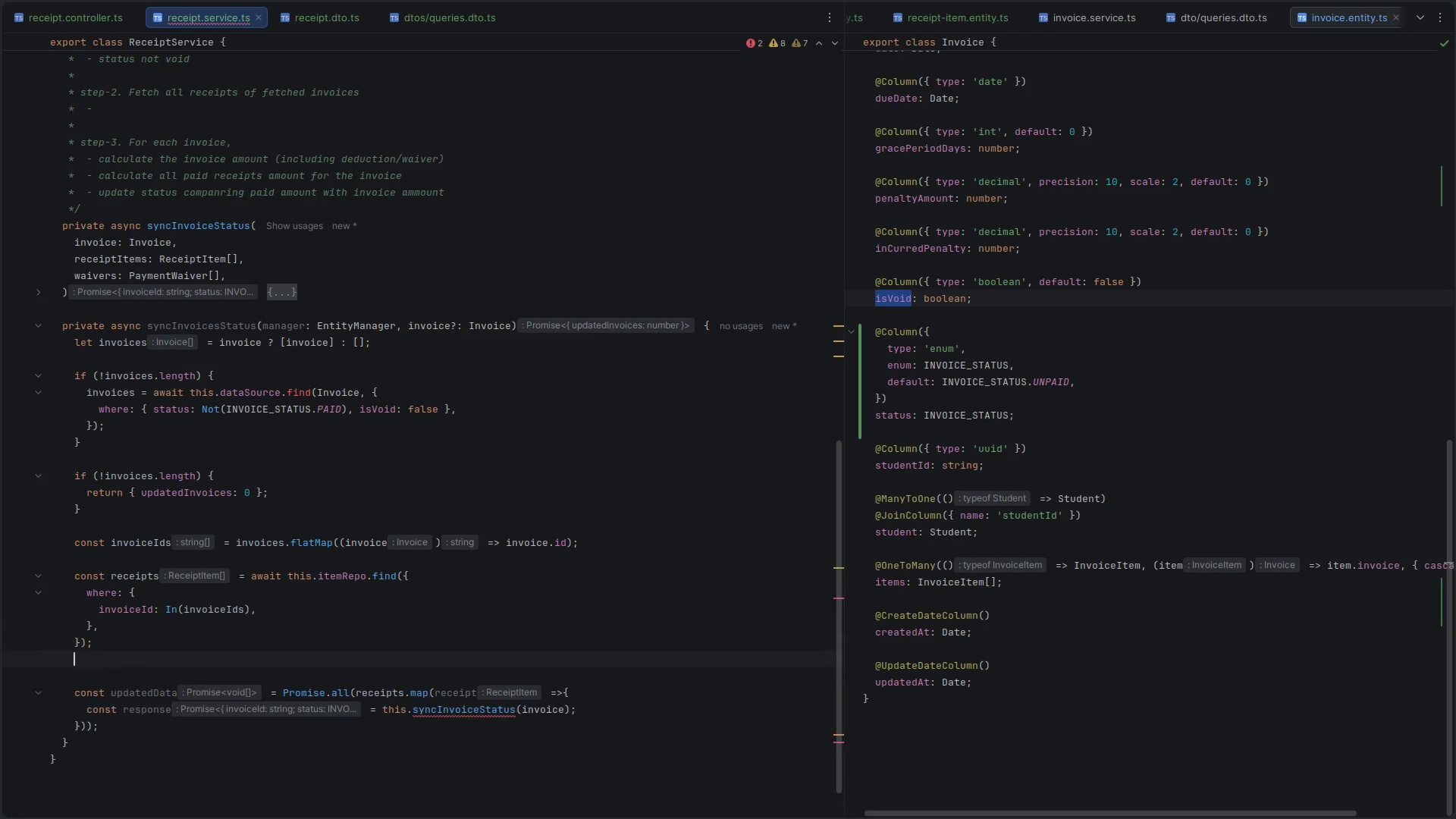 
key(Enter)
 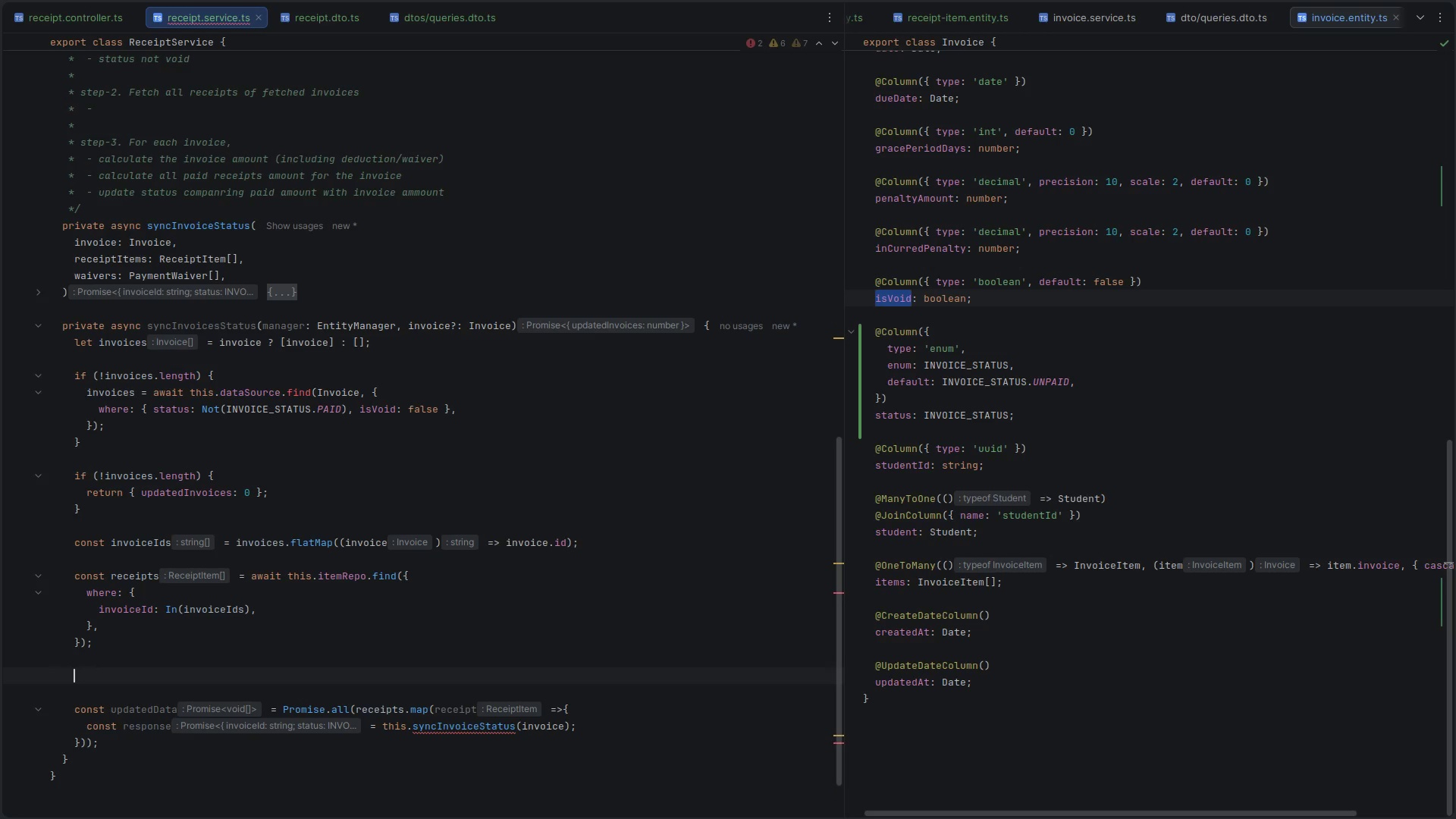 
key(Control+V)
 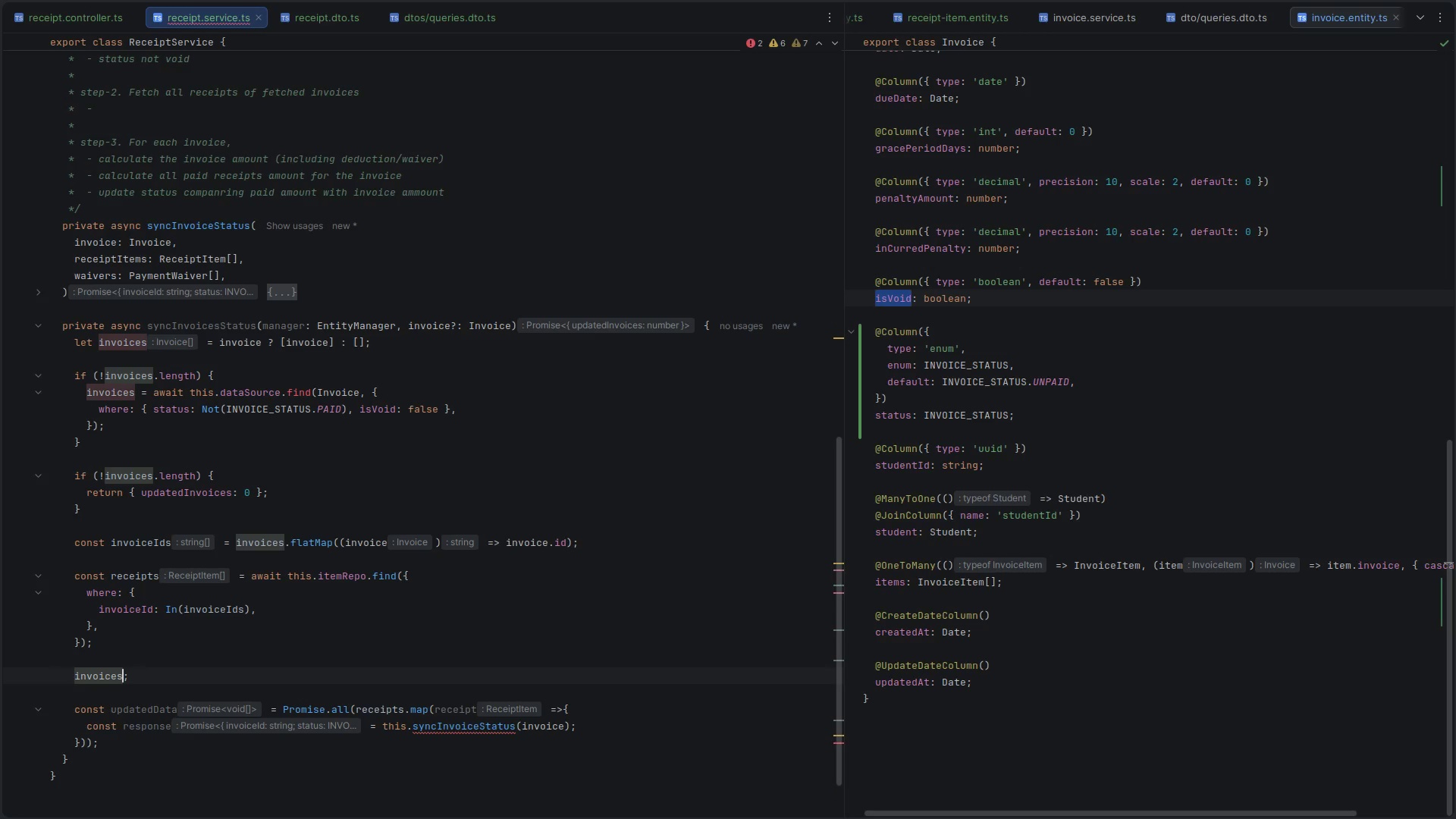 
type(.fore)
 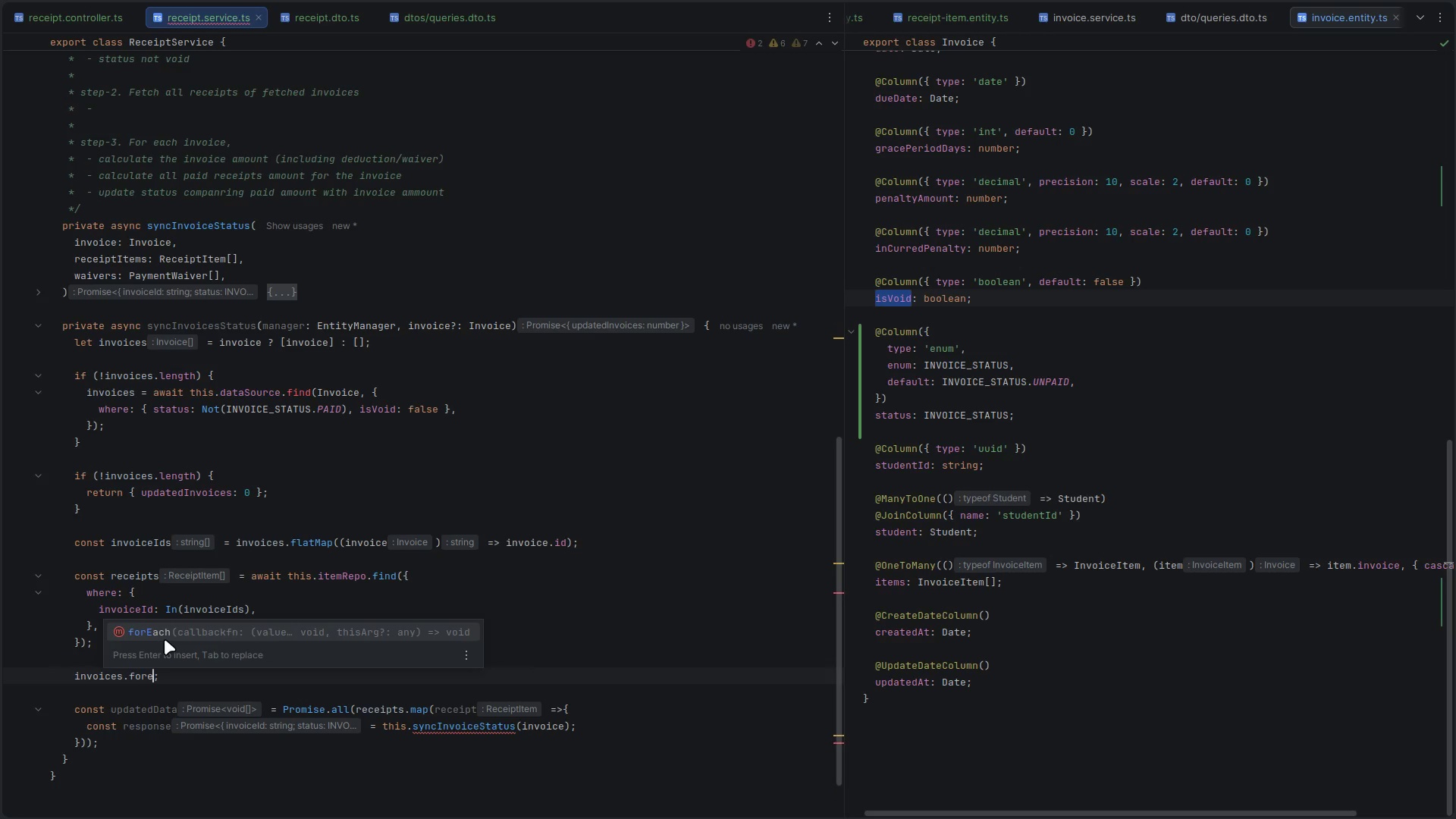 
key(Enter)
 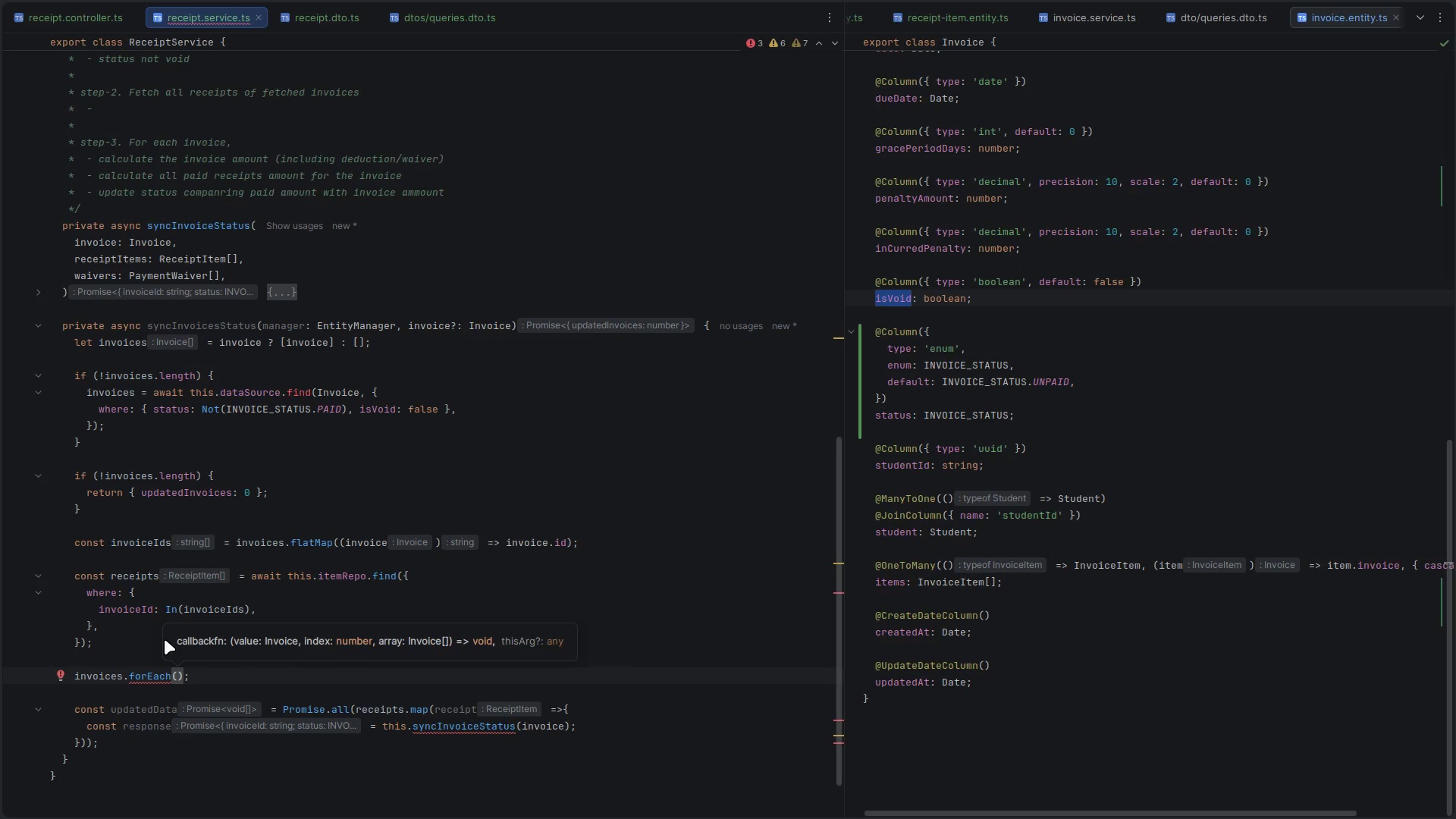 
key(Control+Z)
 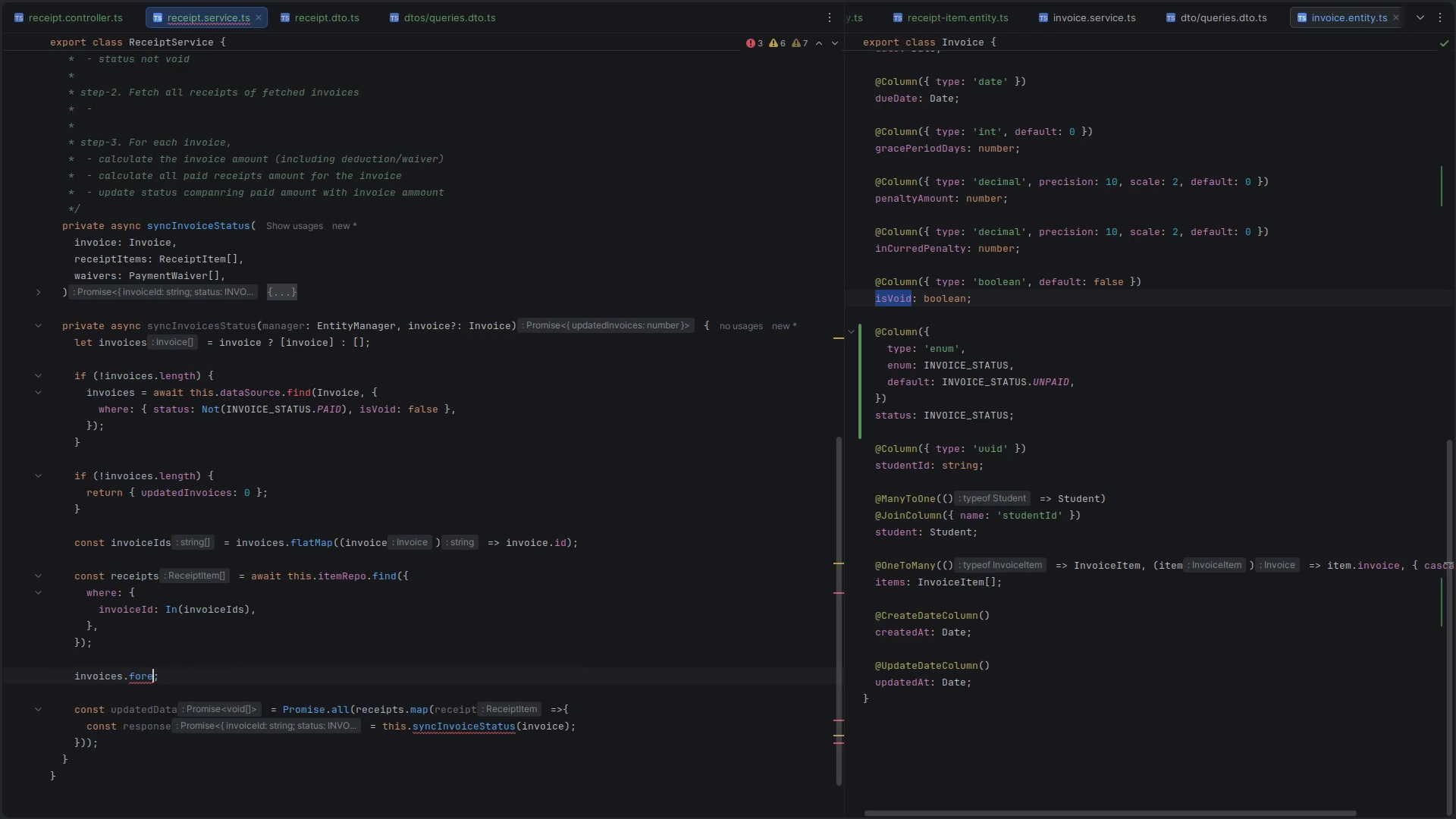 
key(Control+Z)
 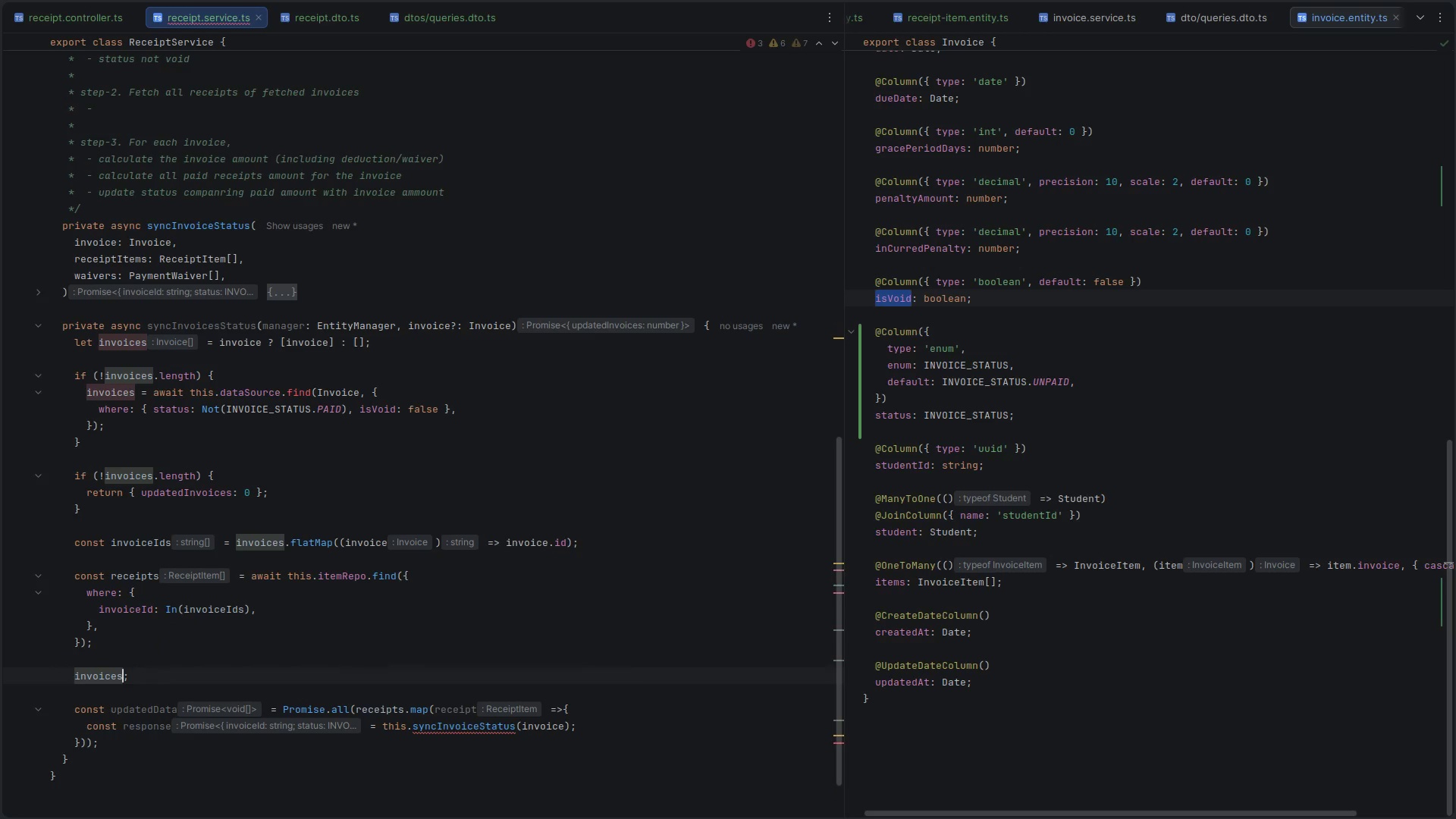 
key(Control+Z)
 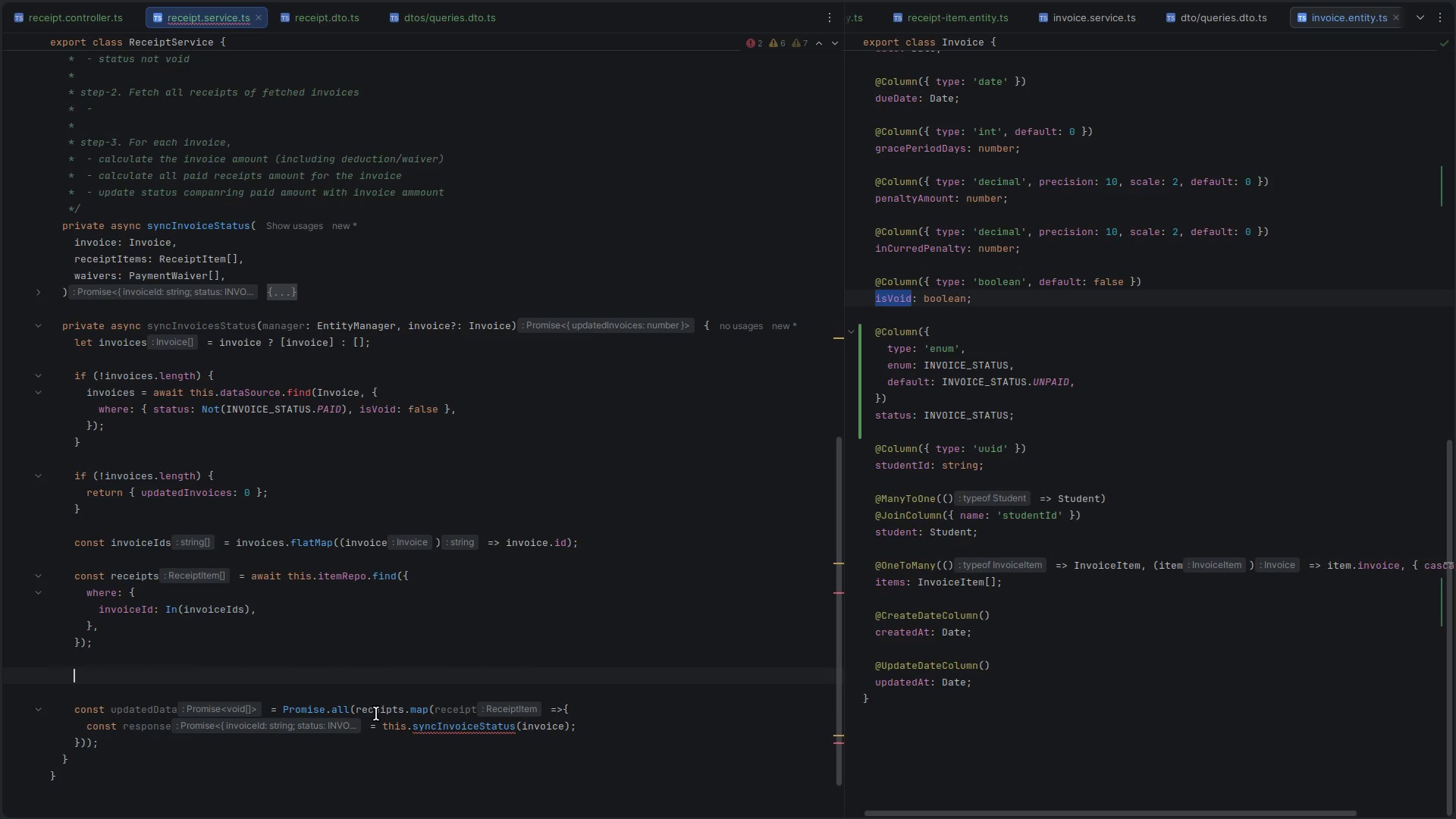 
double_click([376, 714])
 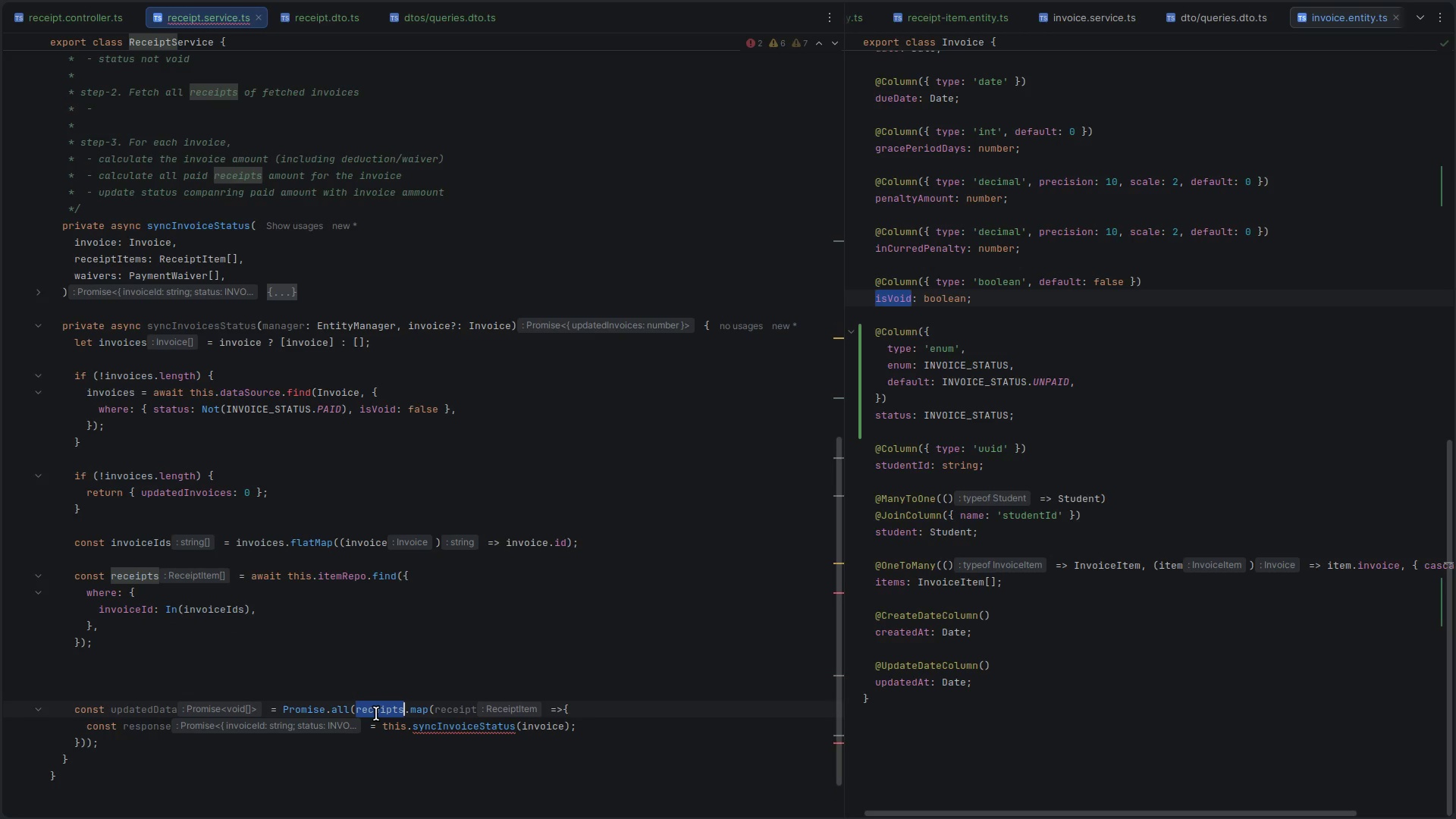 
key(Control+V)
 